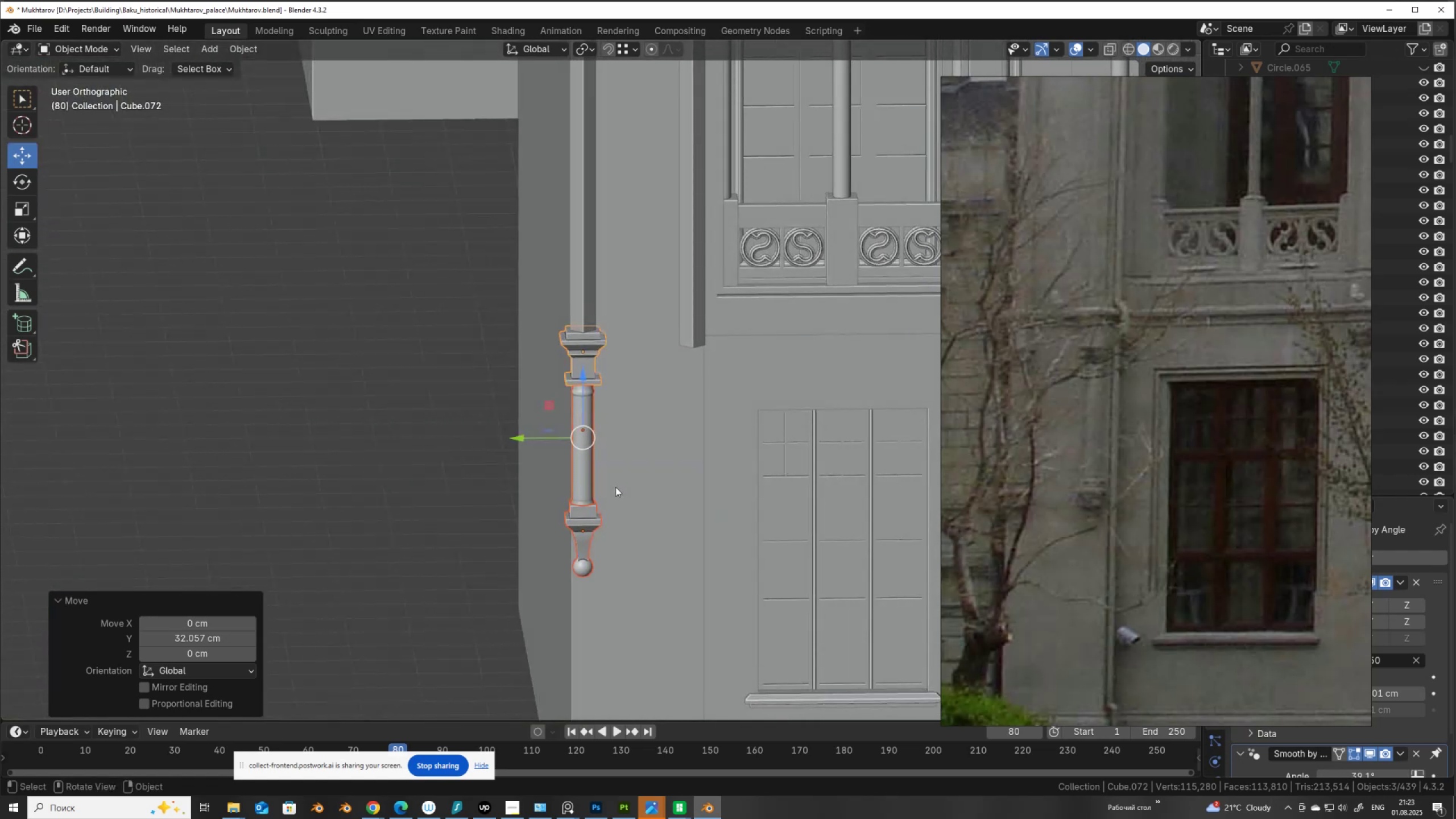 
key(Alt+AltLeft)
 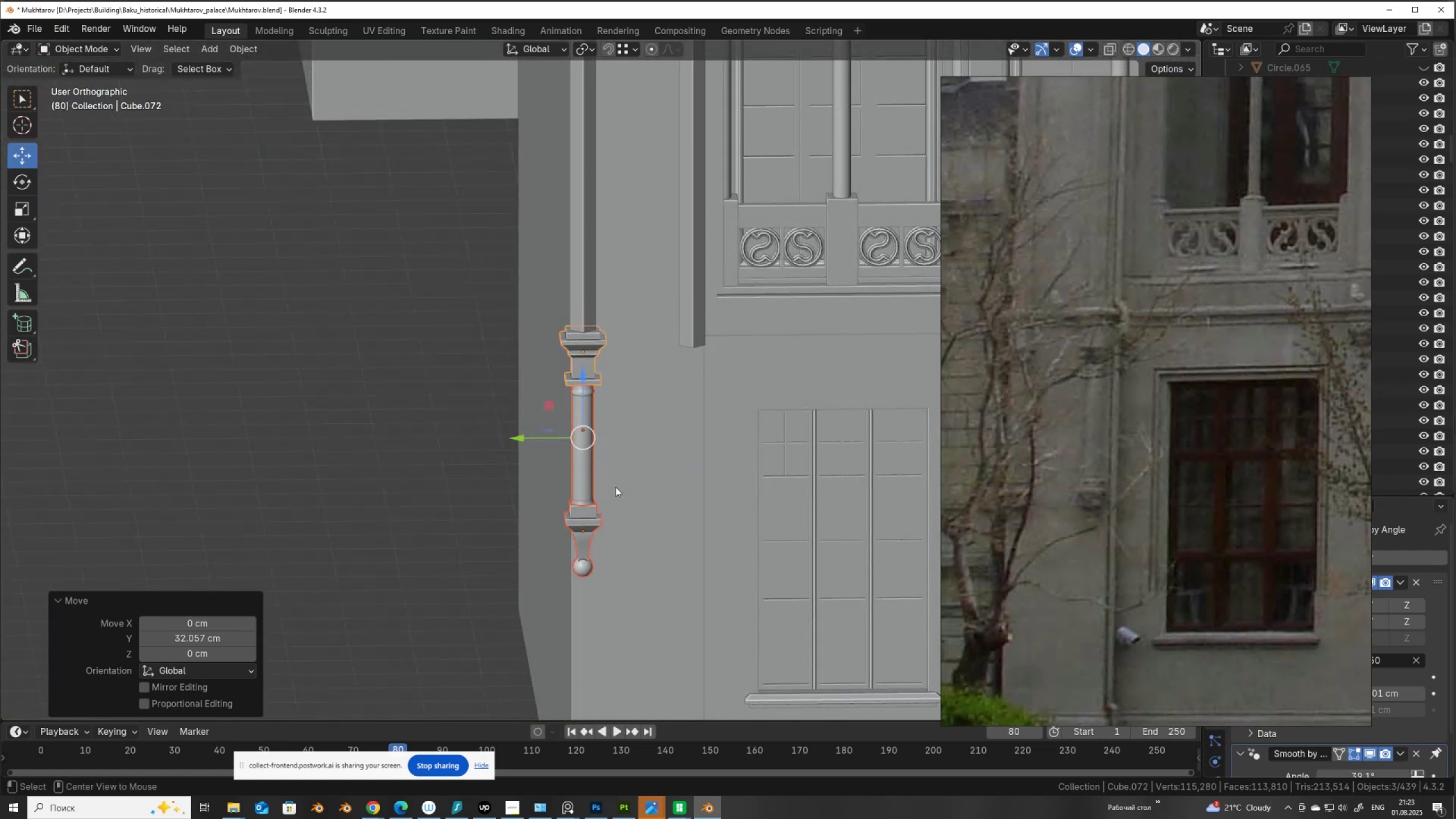 
key(Alt+D)
 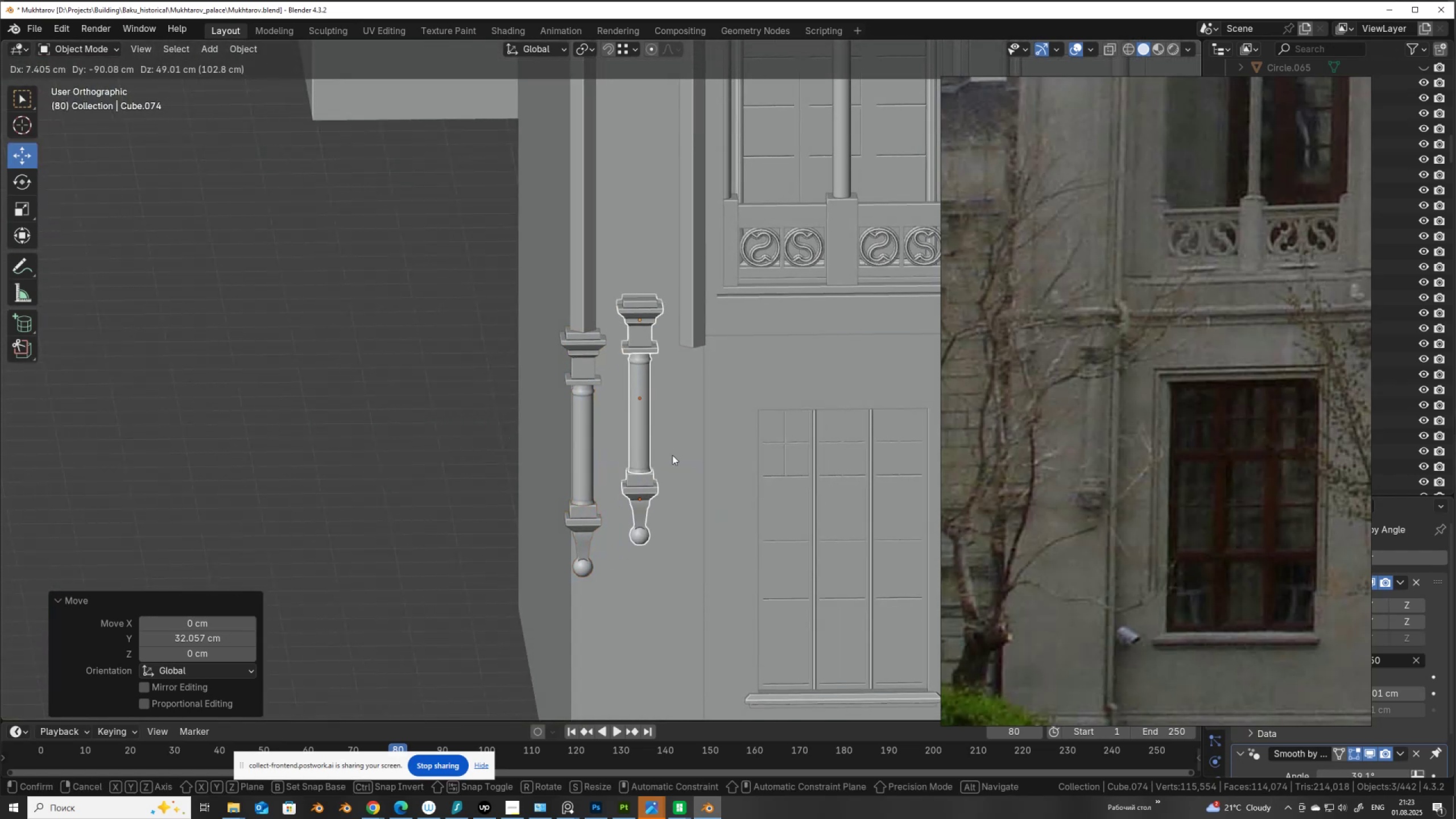 
right_click([672, 455])
 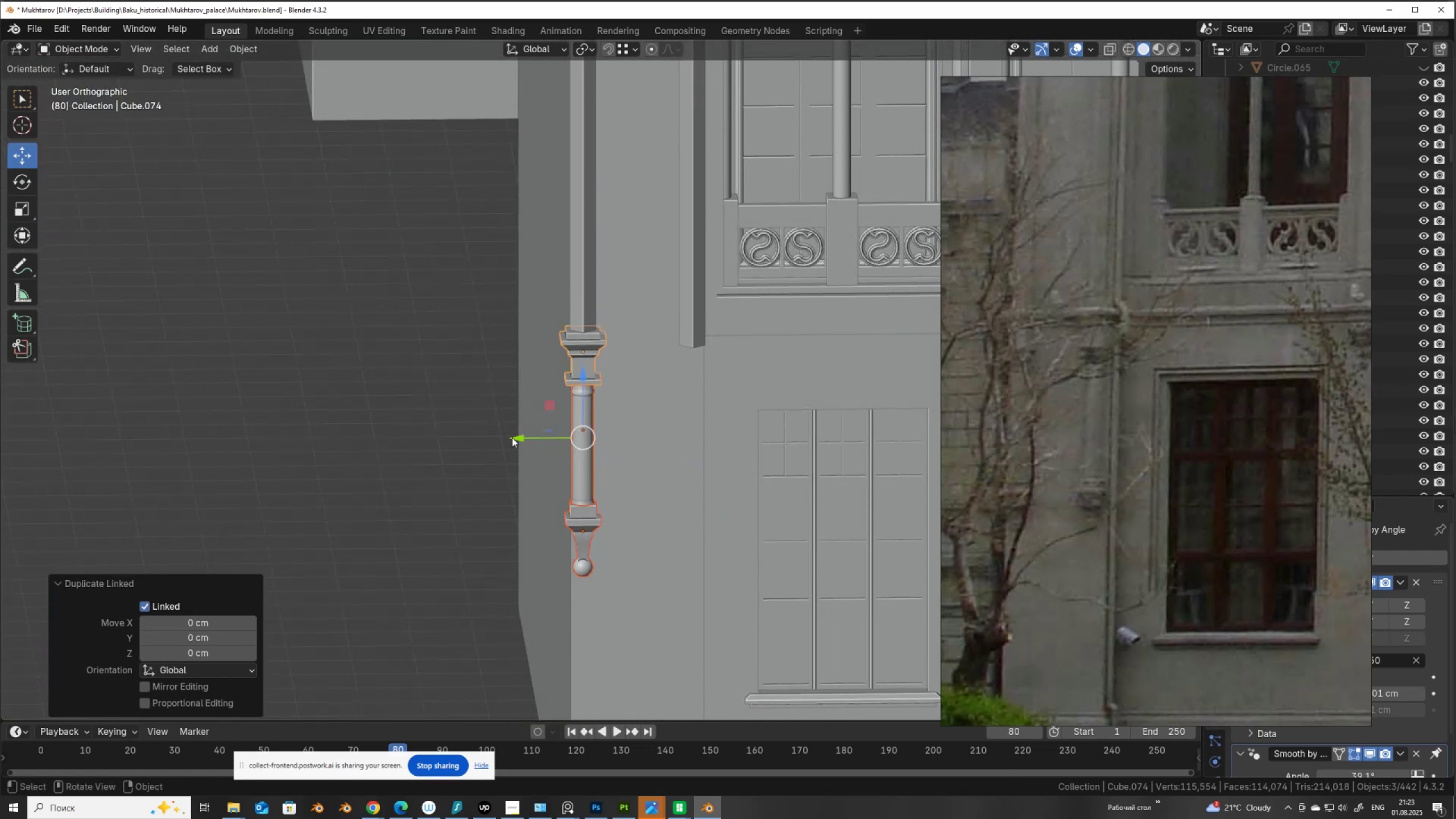 
left_click_drag(start_coordinate=[515, 437], to_coordinate=[690, 348])
 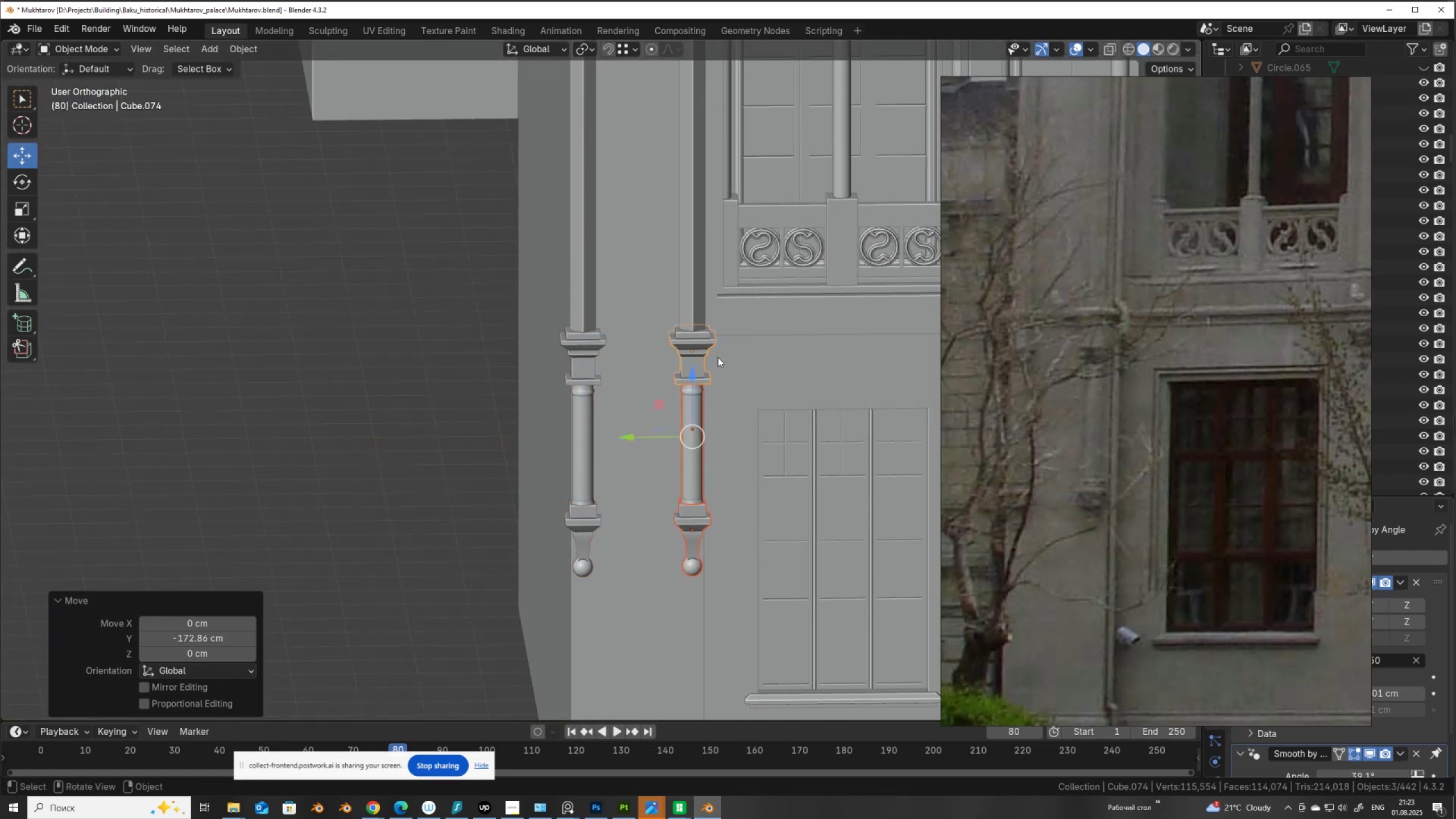 
hold_key(key=ControlLeft, duration=1.3)
 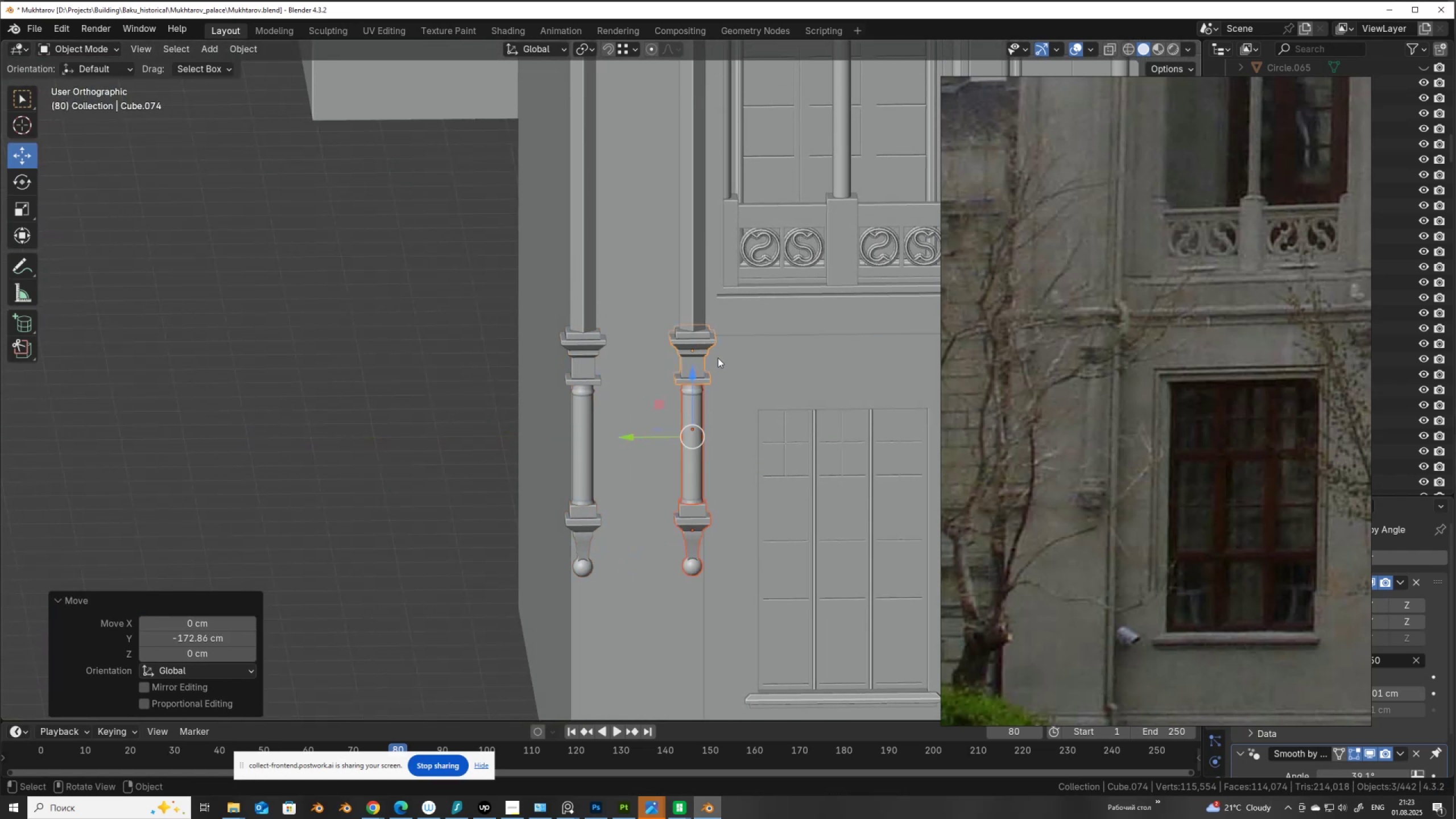 
scroll: coordinate [715, 362], scroll_direction: down, amount: 3.0
 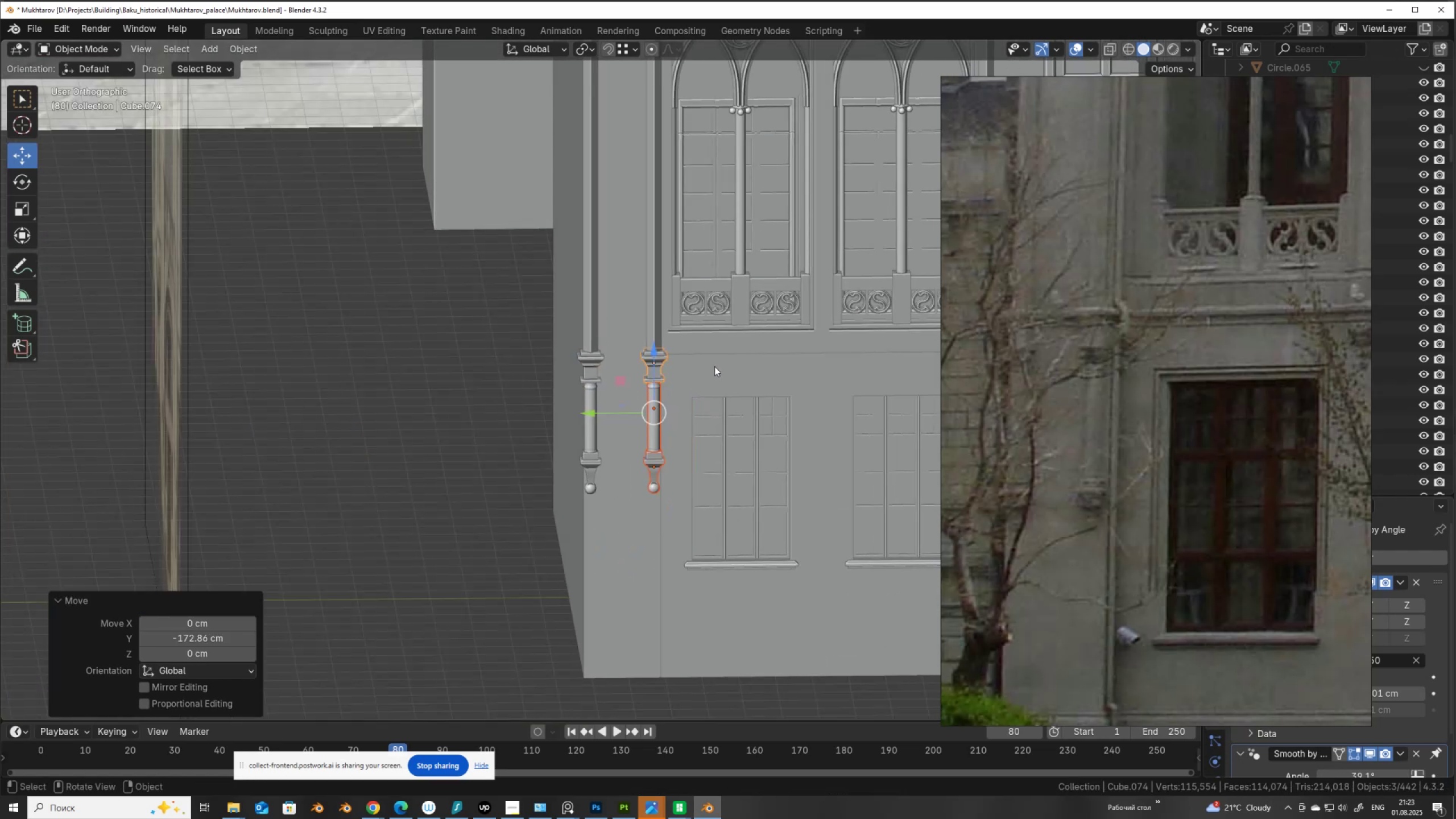 
hold_key(key=ShiftLeft, duration=0.74)
 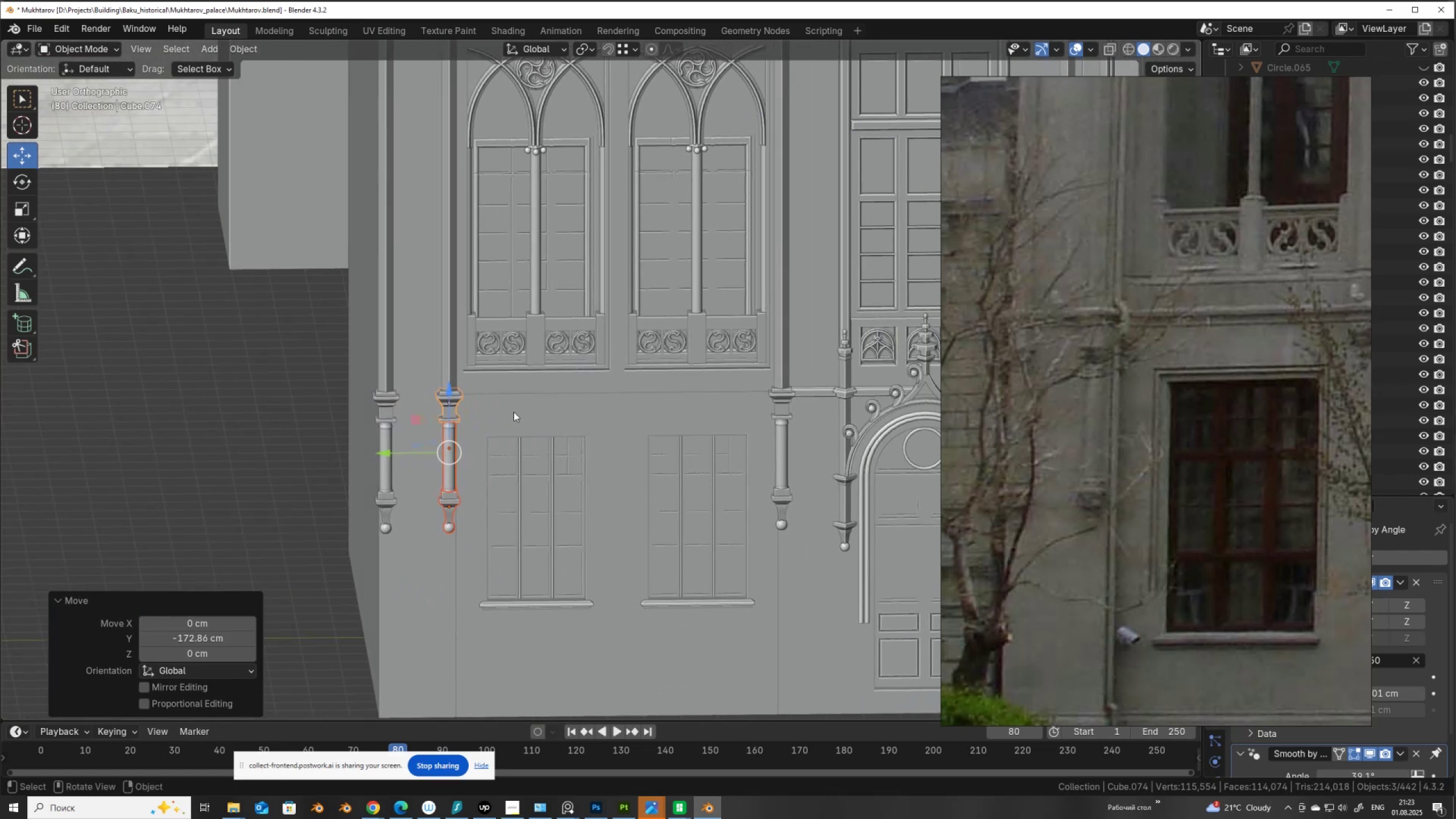 
scroll: coordinate [514, 412], scroll_direction: down, amount: 2.0
 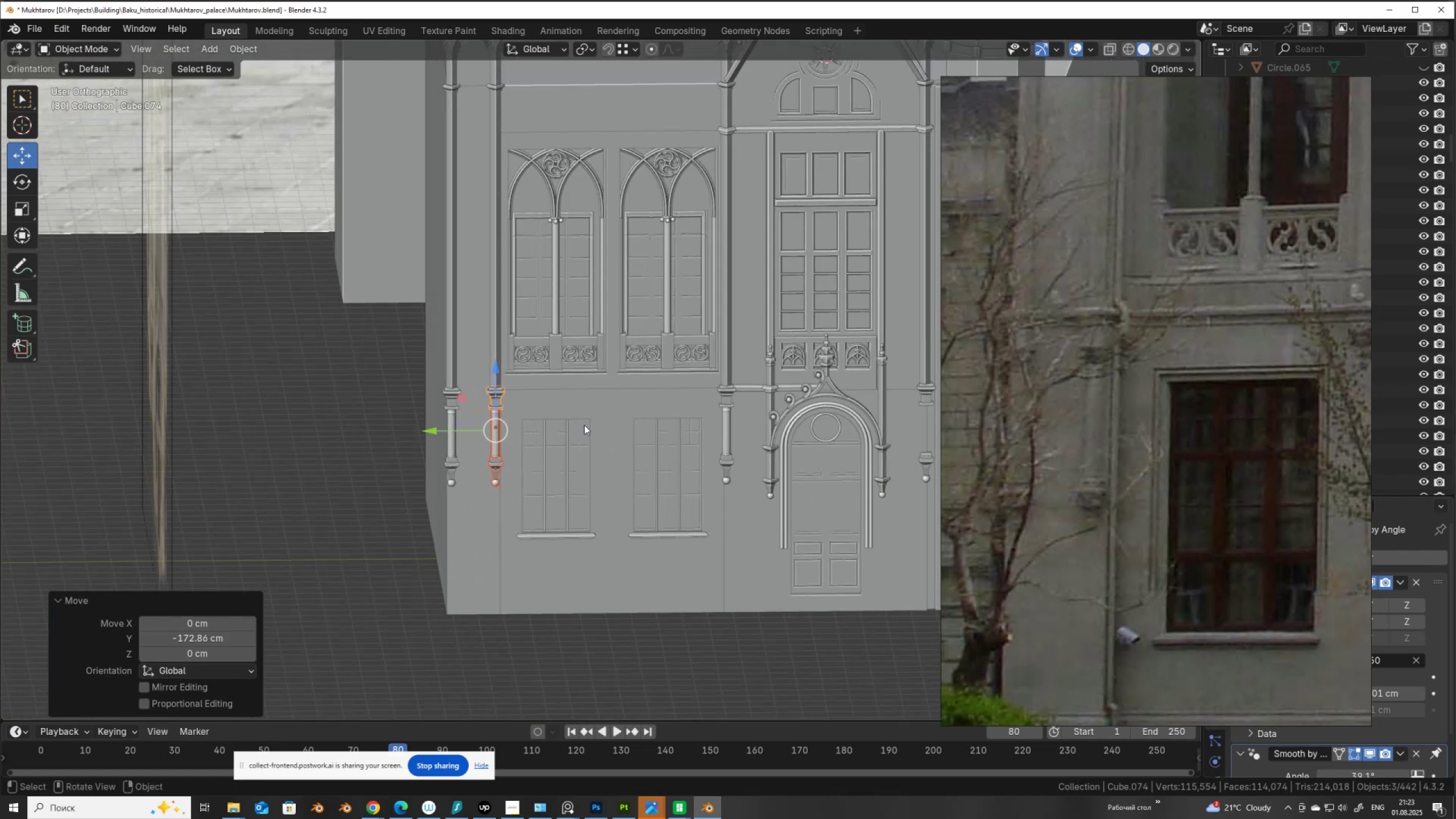 
hold_key(key=ShiftLeft, duration=0.47)
 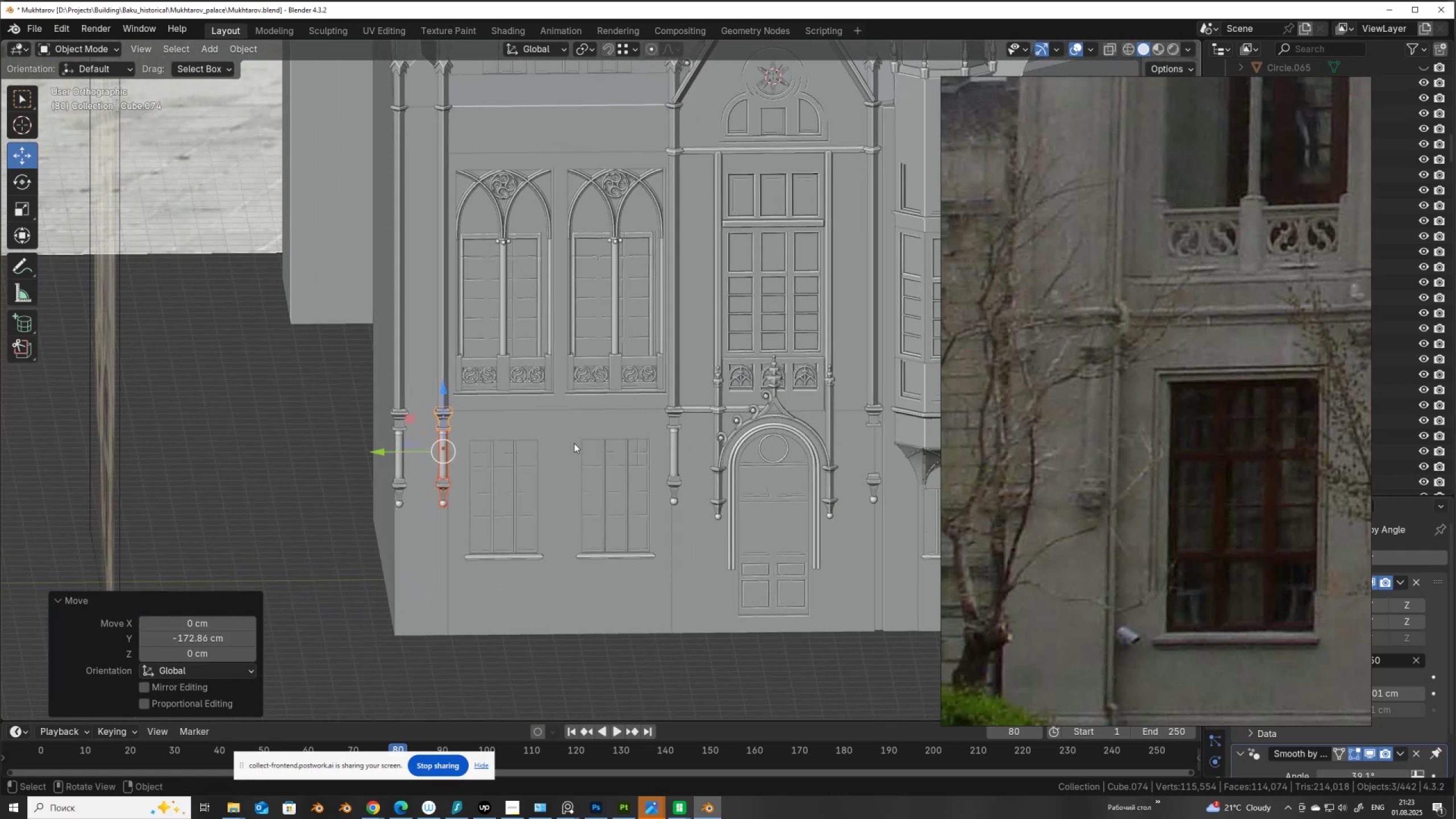 
scroll: coordinate [590, 437], scroll_direction: up, amount: 1.0
 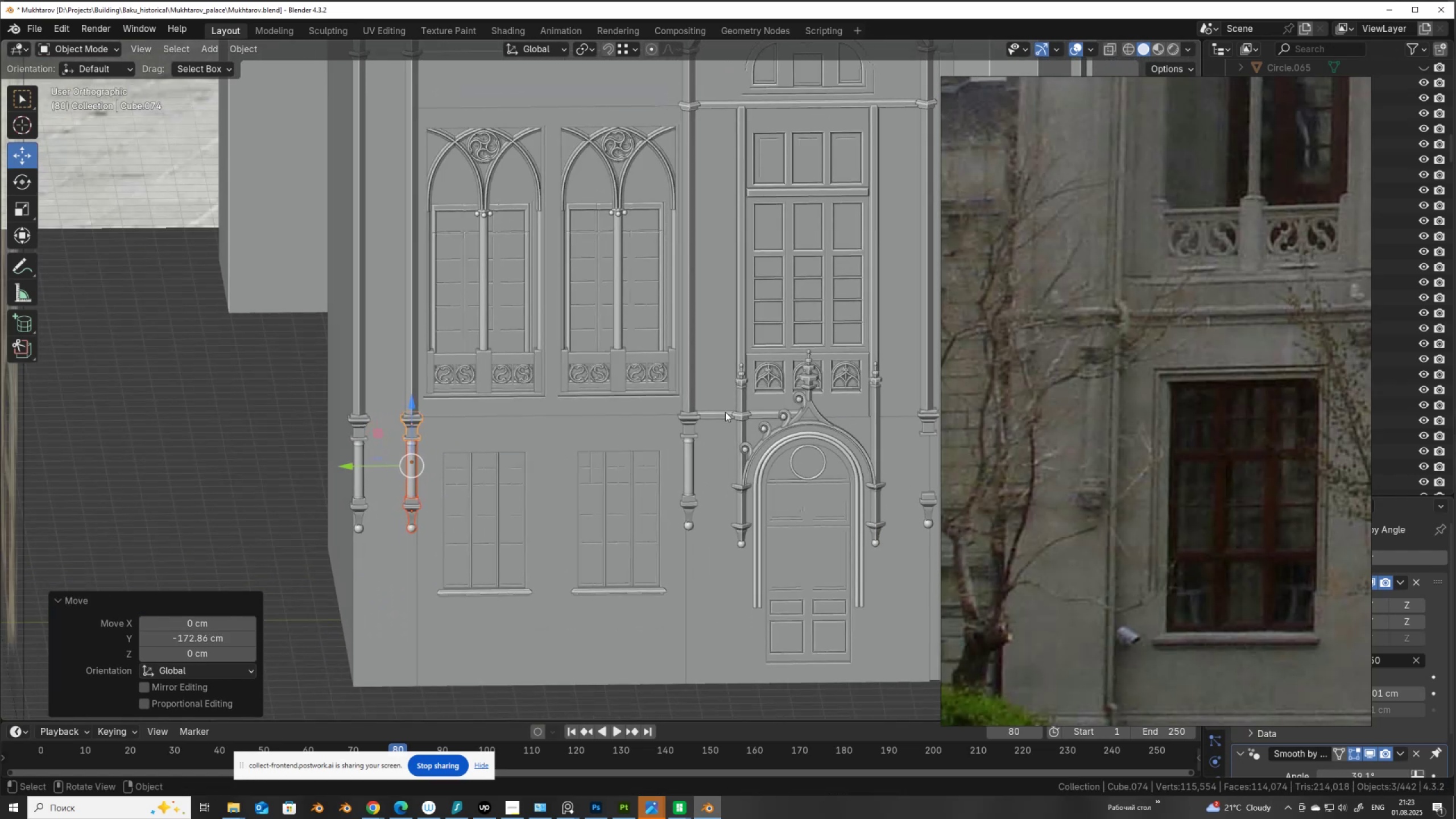 
left_click([725, 411])
 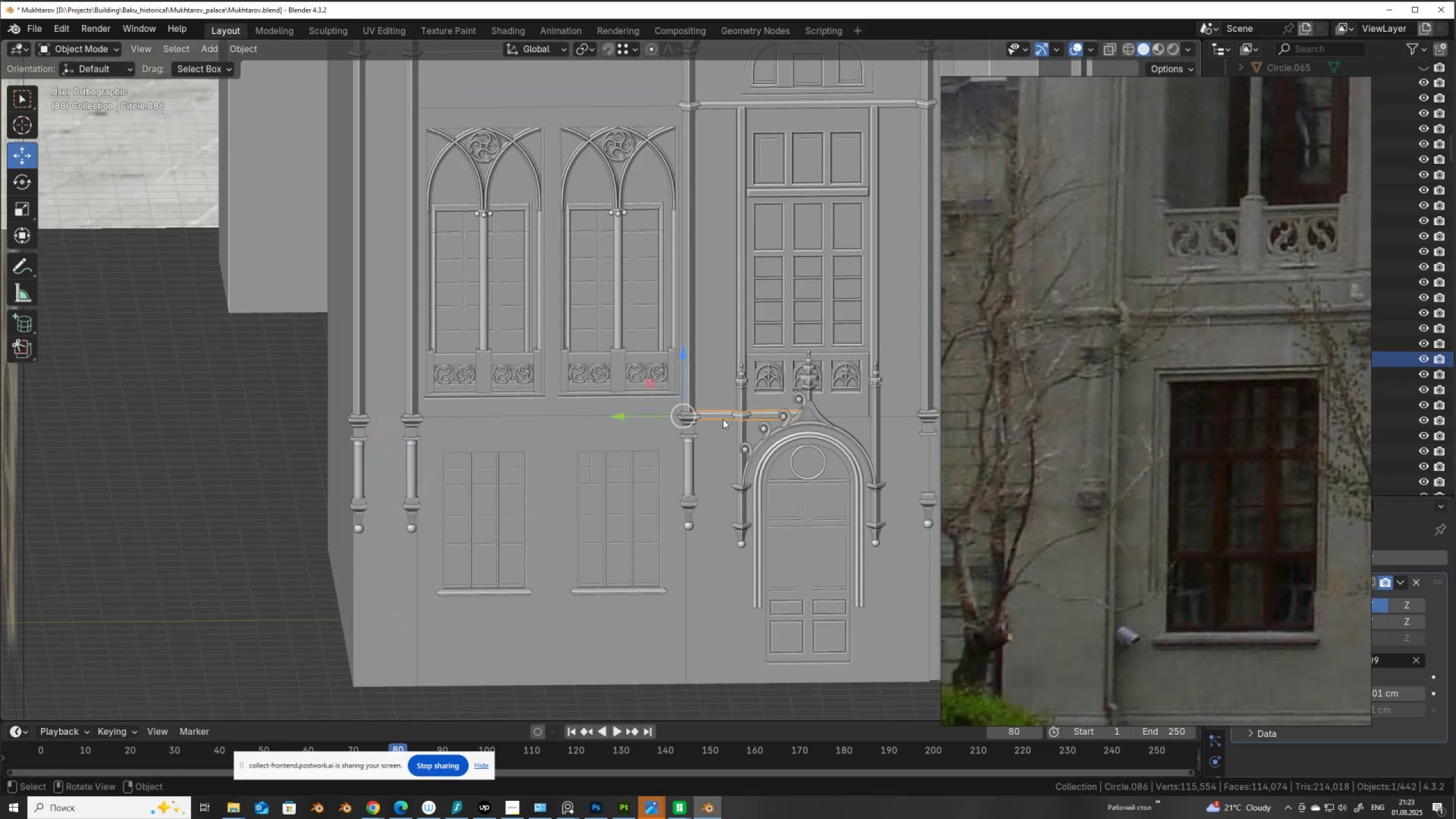 
scroll: coordinate [723, 420], scroll_direction: up, amount: 2.0
 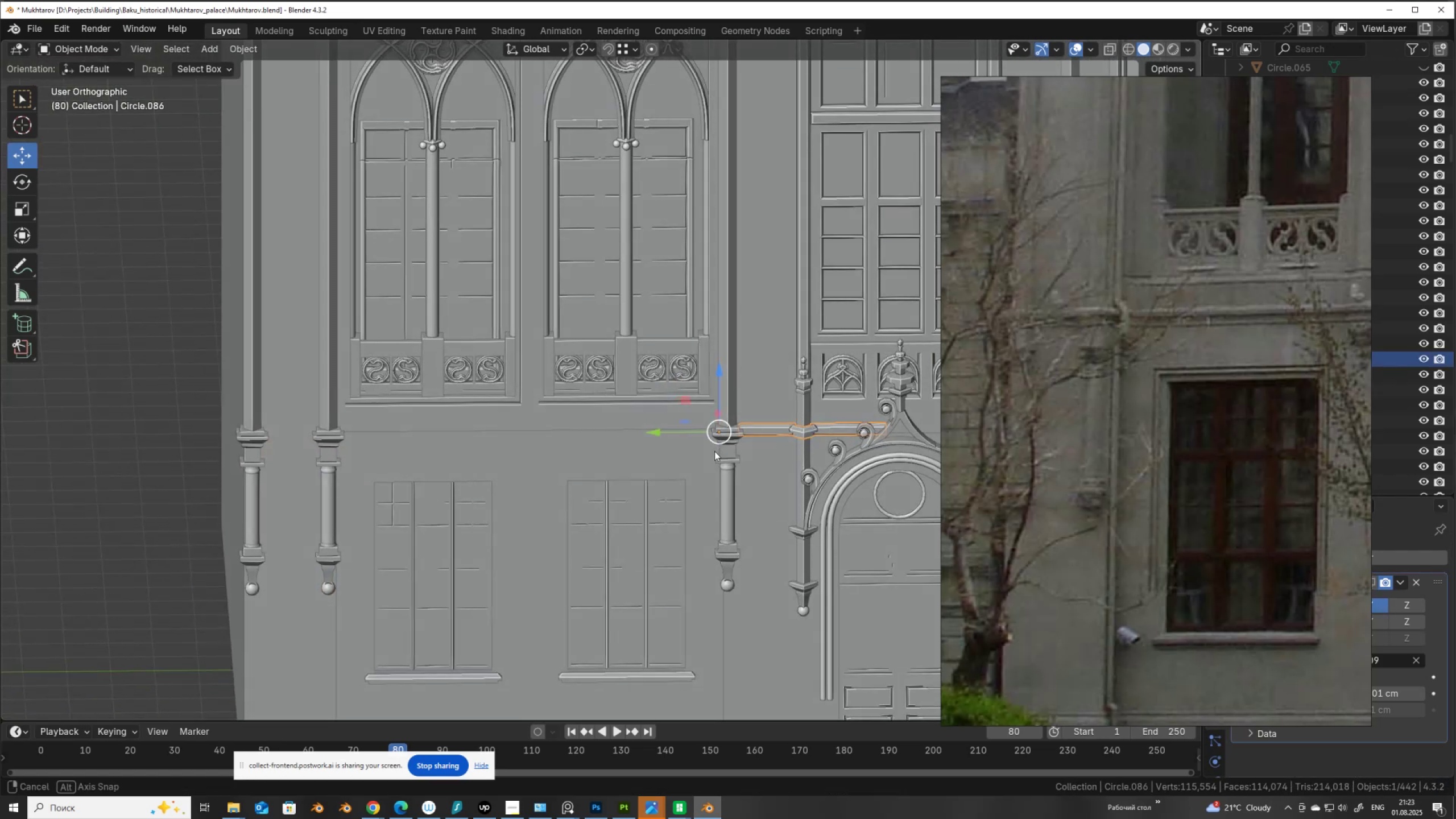 
scroll: coordinate [1257, 348], scroll_direction: down, amount: 1.0
 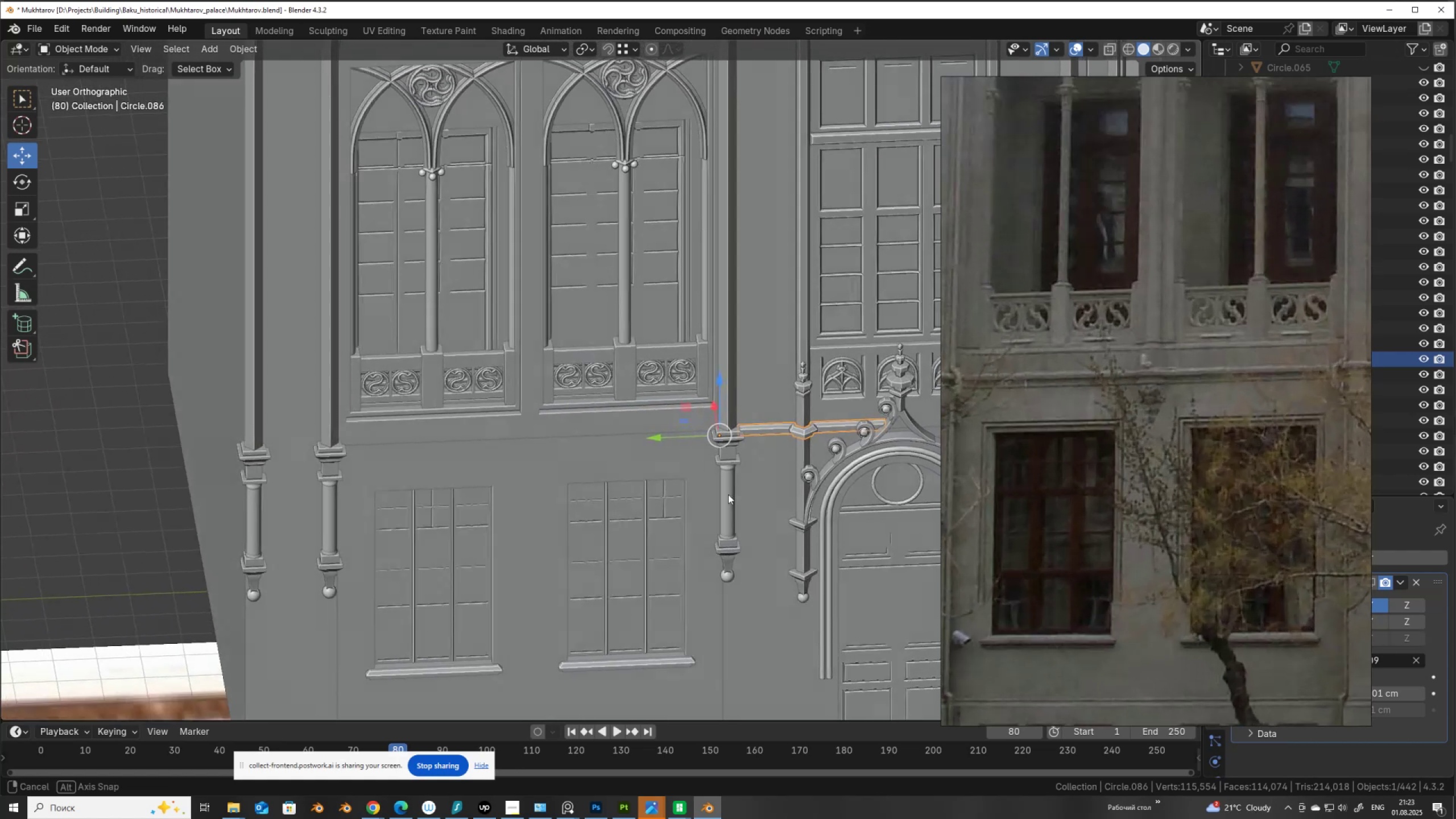 
hold_key(key=ShiftLeft, duration=0.43)
 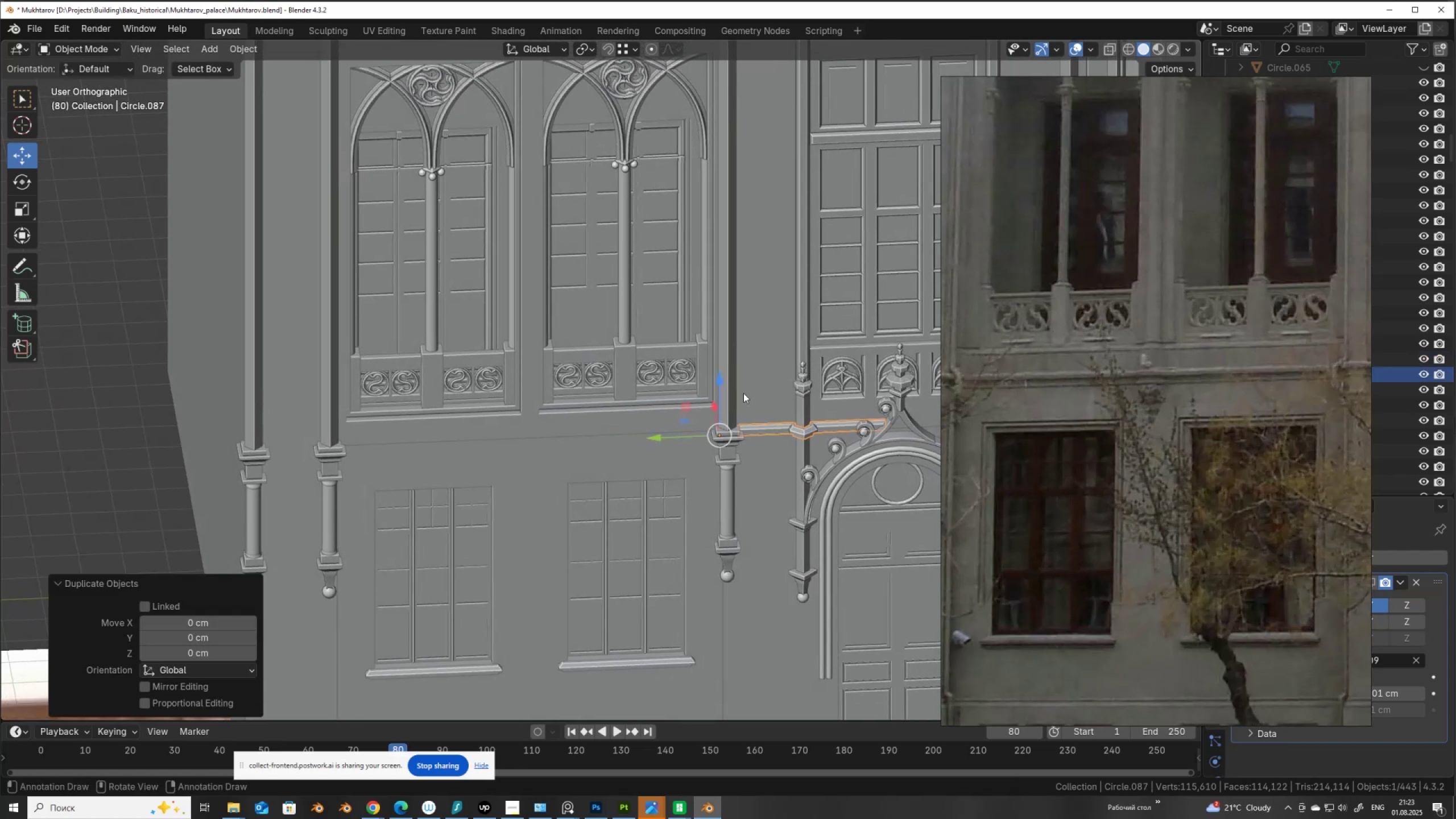 
key(D)
 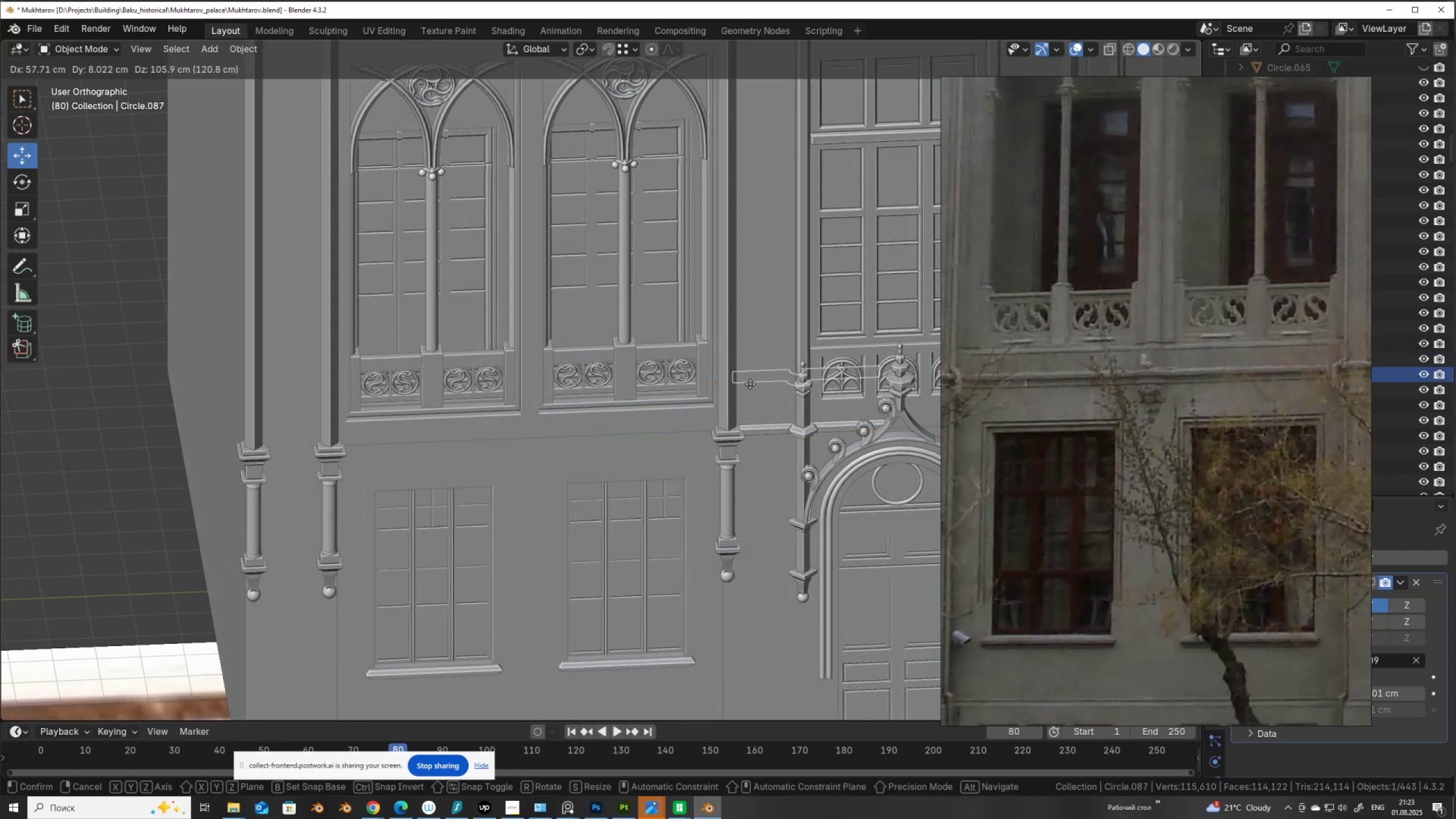 
right_click([750, 384])
 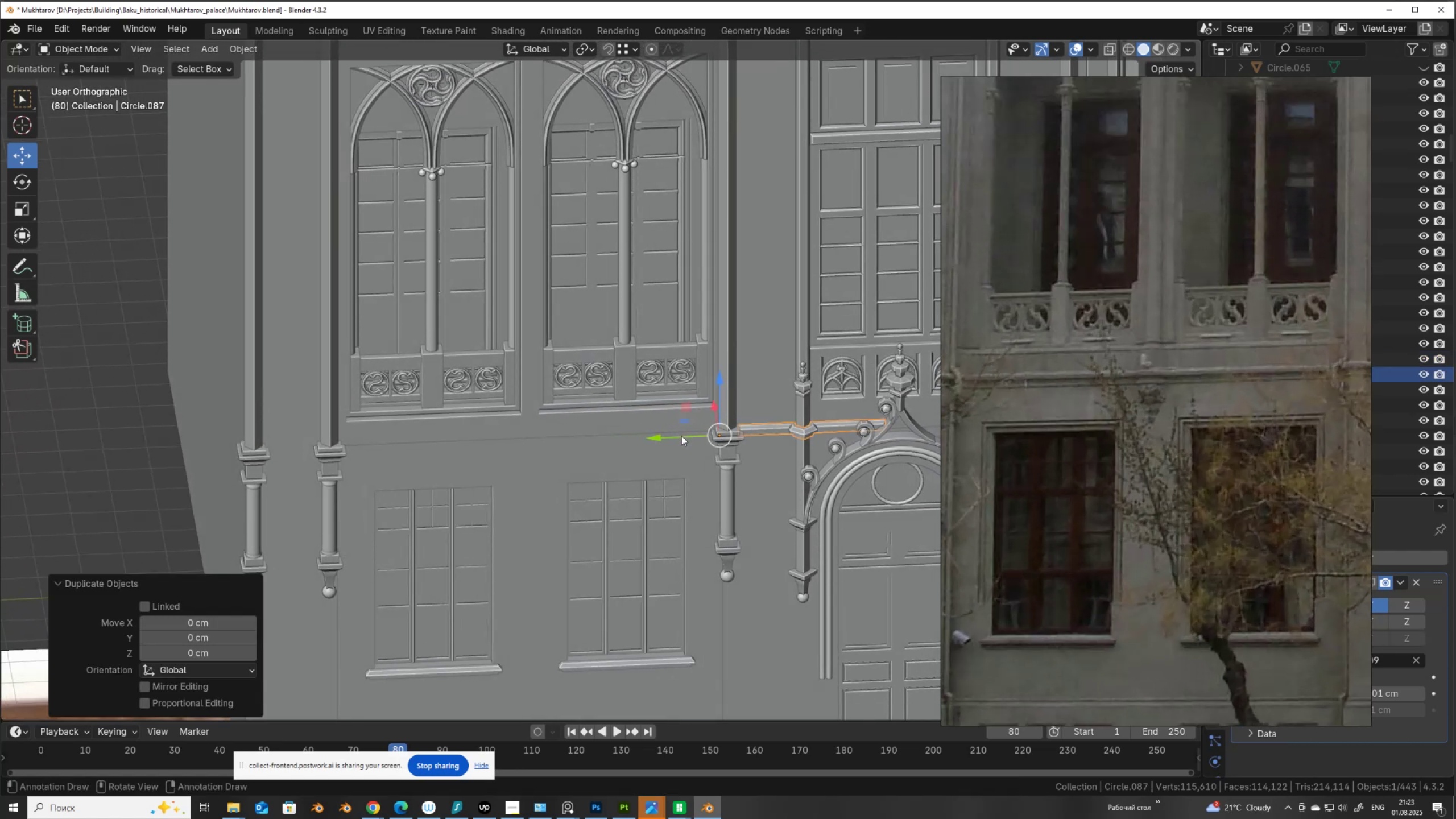 
left_click_drag(start_coordinate=[680, 436], to_coordinate=[276, 434])
 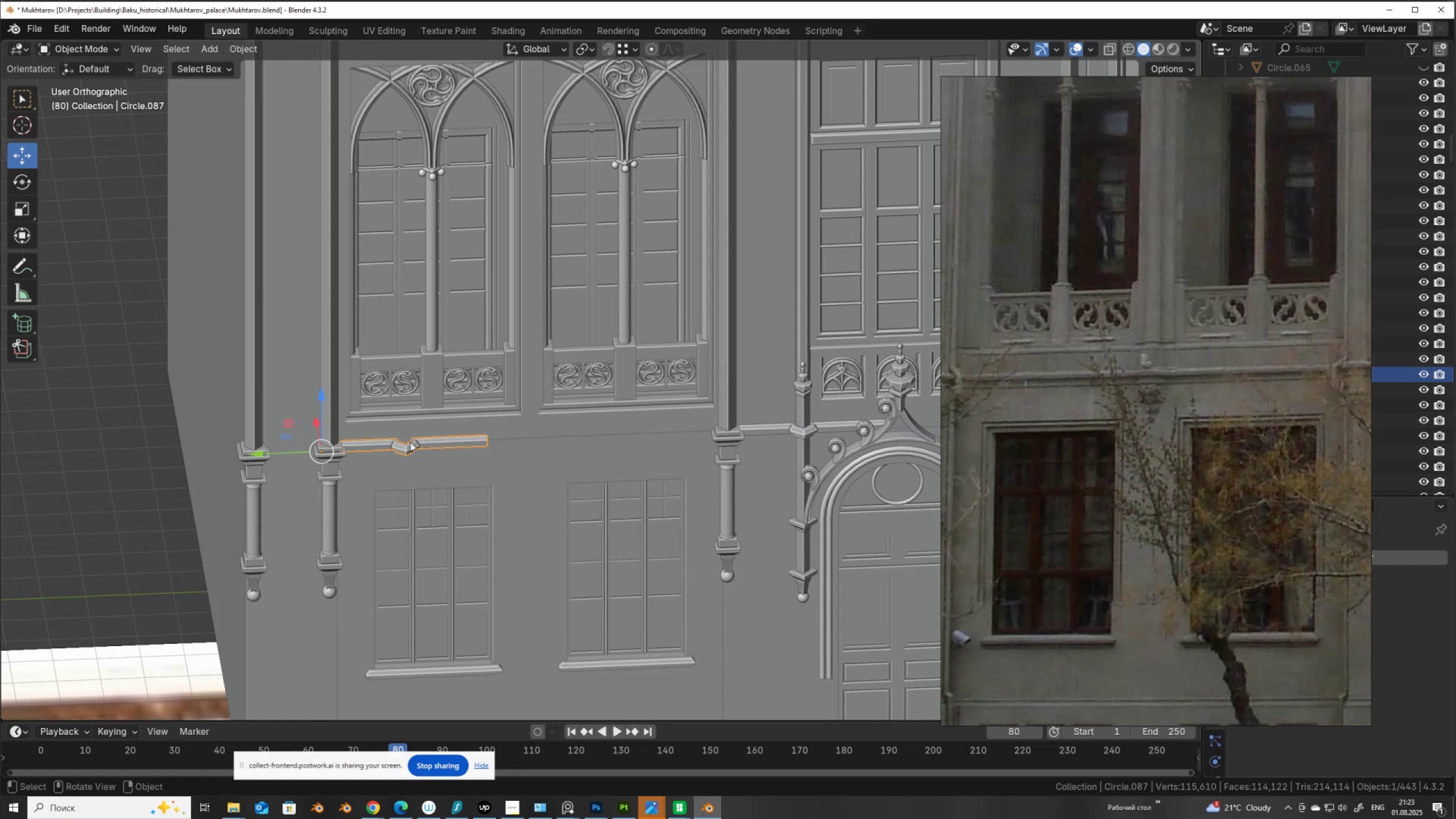 
scroll: coordinate [420, 448], scroll_direction: up, amount: 1.0
 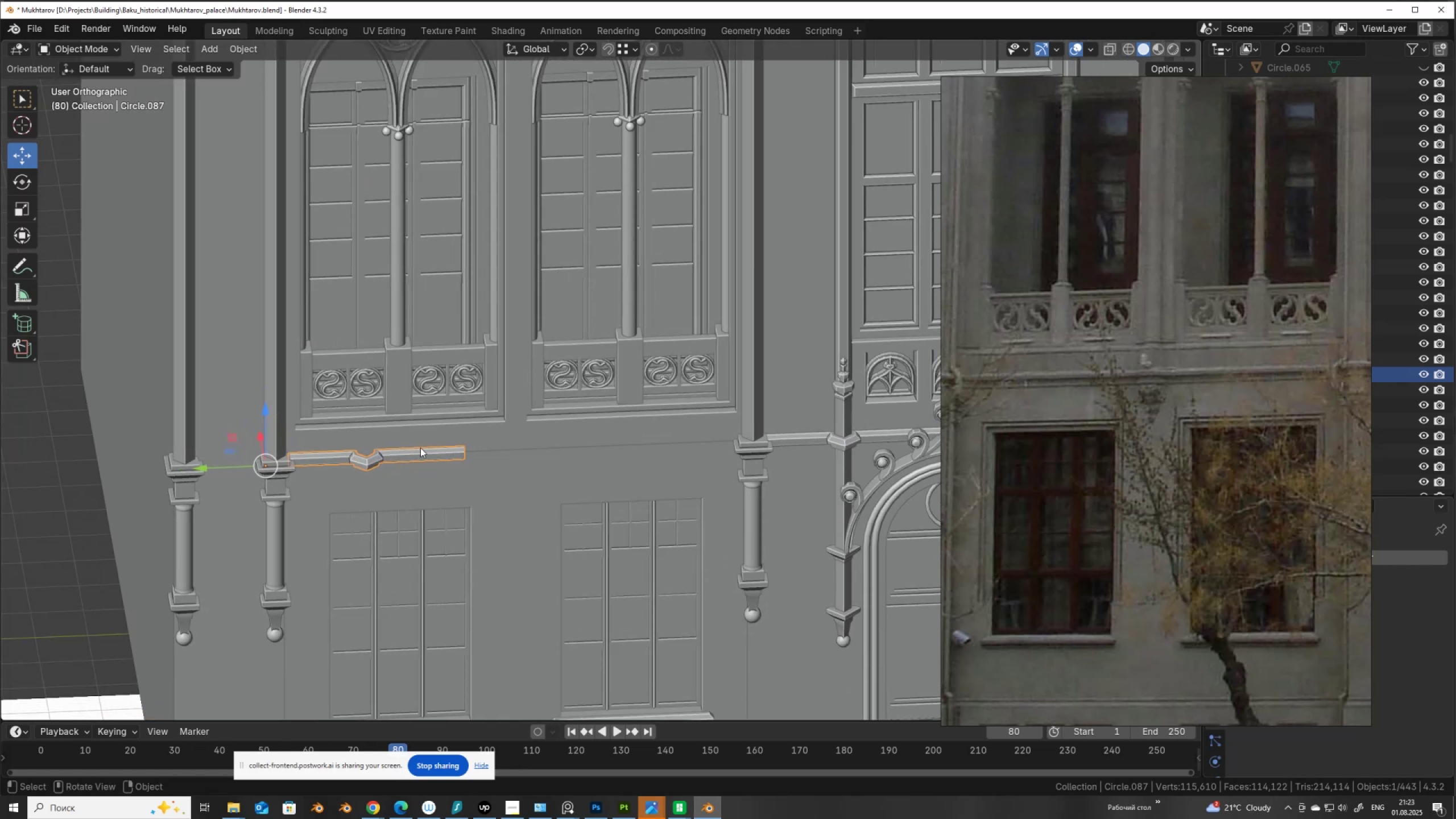 
scroll: coordinate [1160, 467], scroll_direction: down, amount: 2.0
 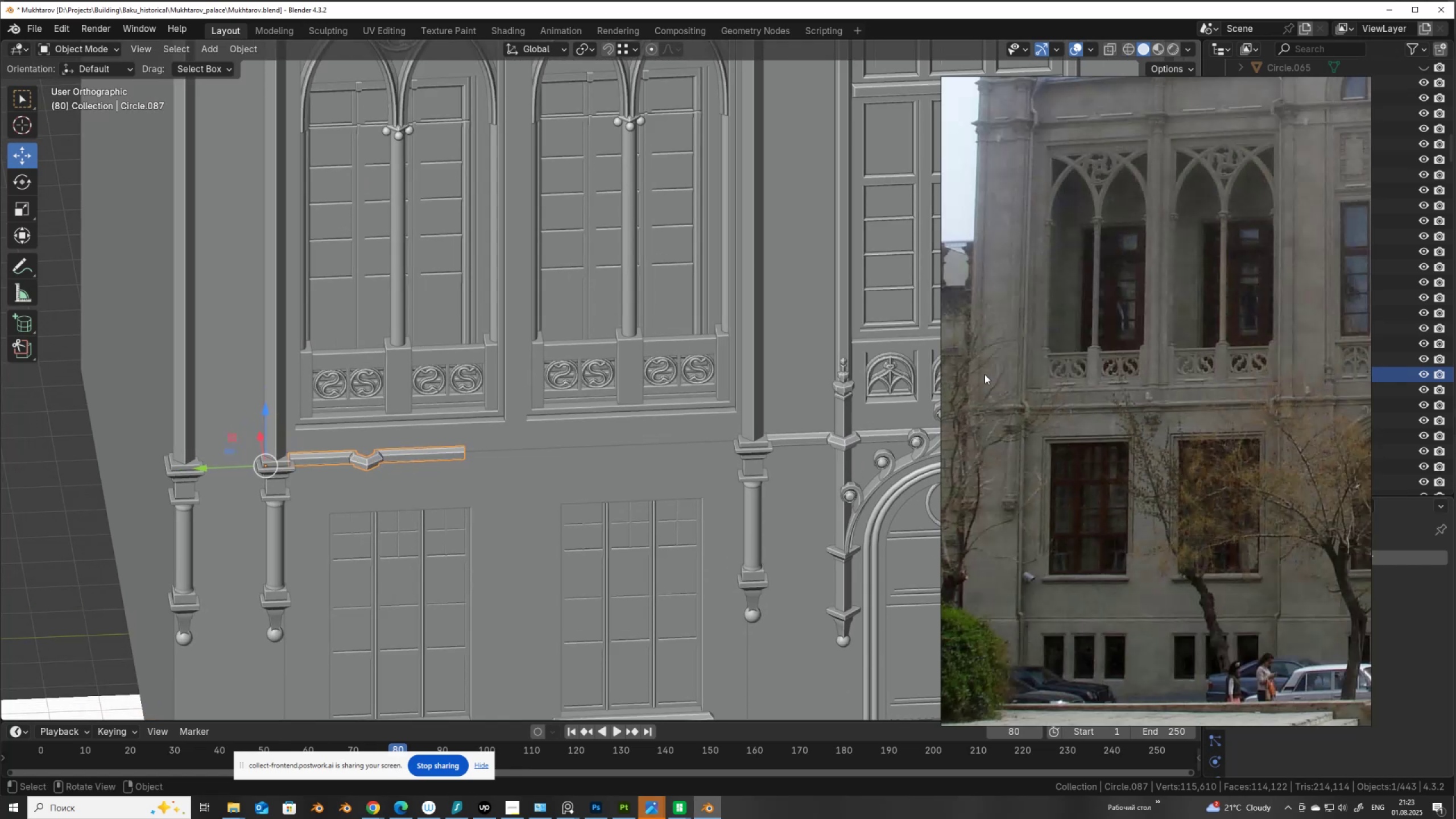 
scroll: coordinate [984, 415], scroll_direction: up, amount: 4.0
 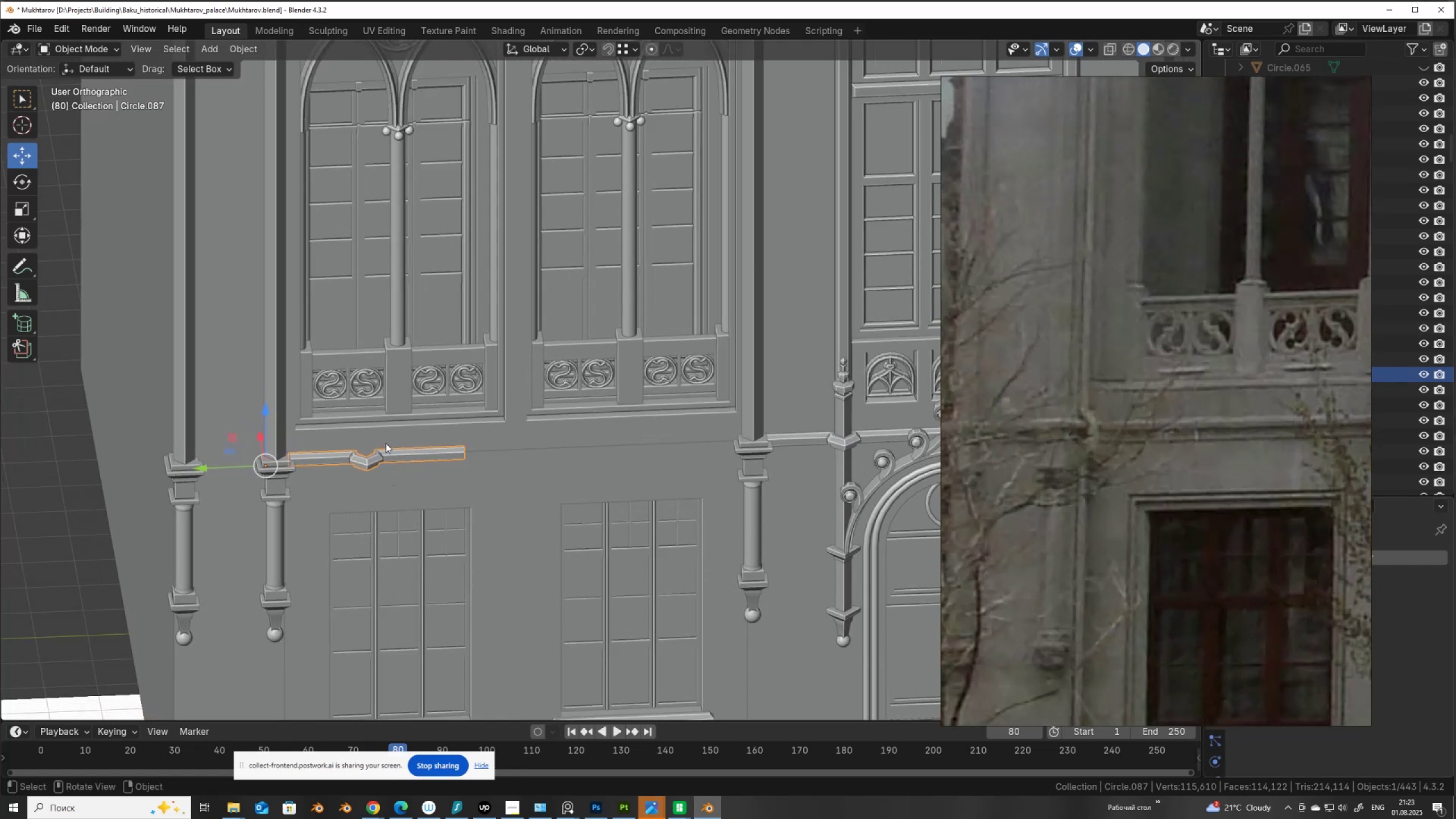 
hold_key(key=ShiftLeft, duration=0.55)
 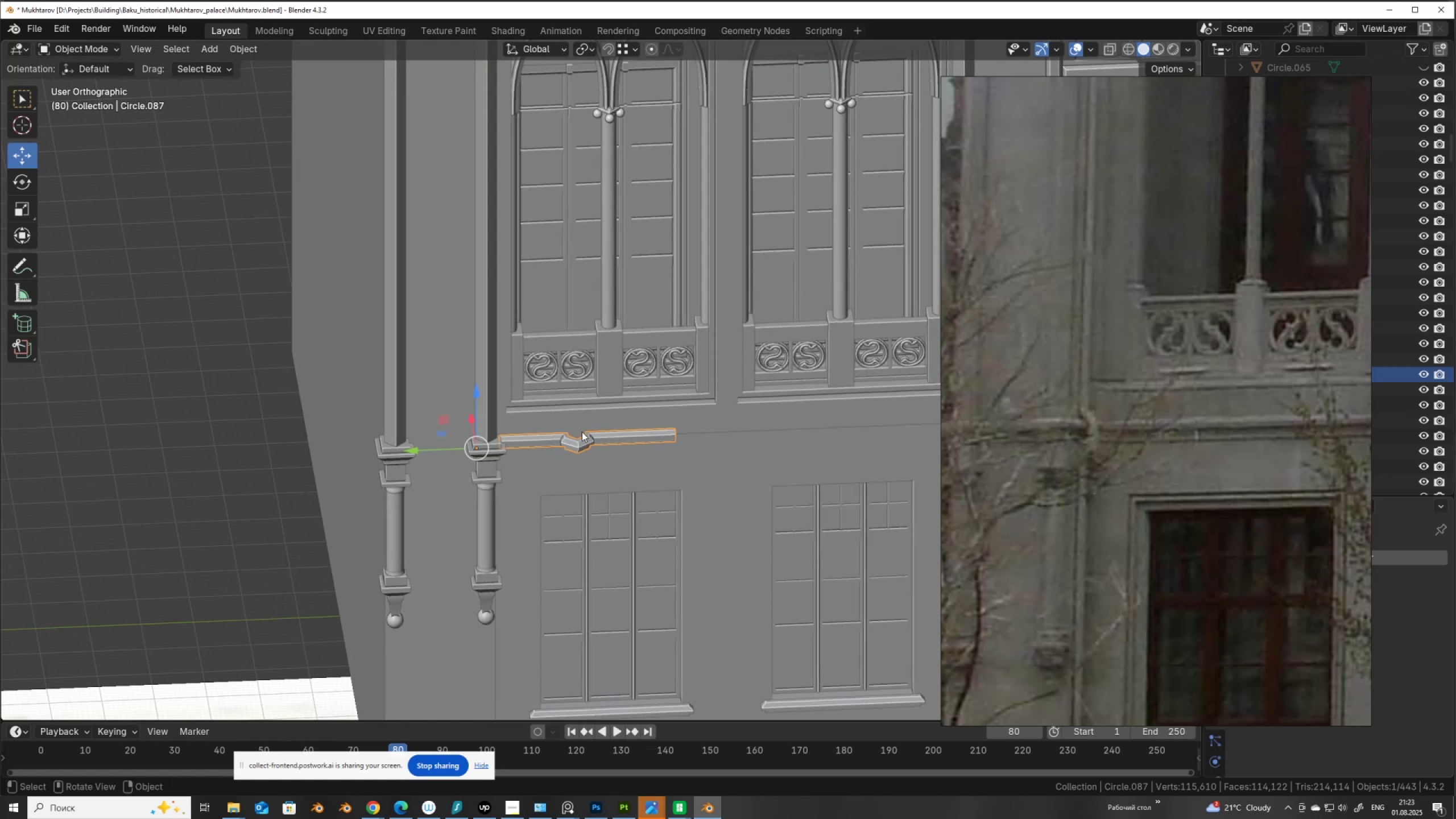 
scroll: coordinate [577, 435], scroll_direction: up, amount: 1.0
 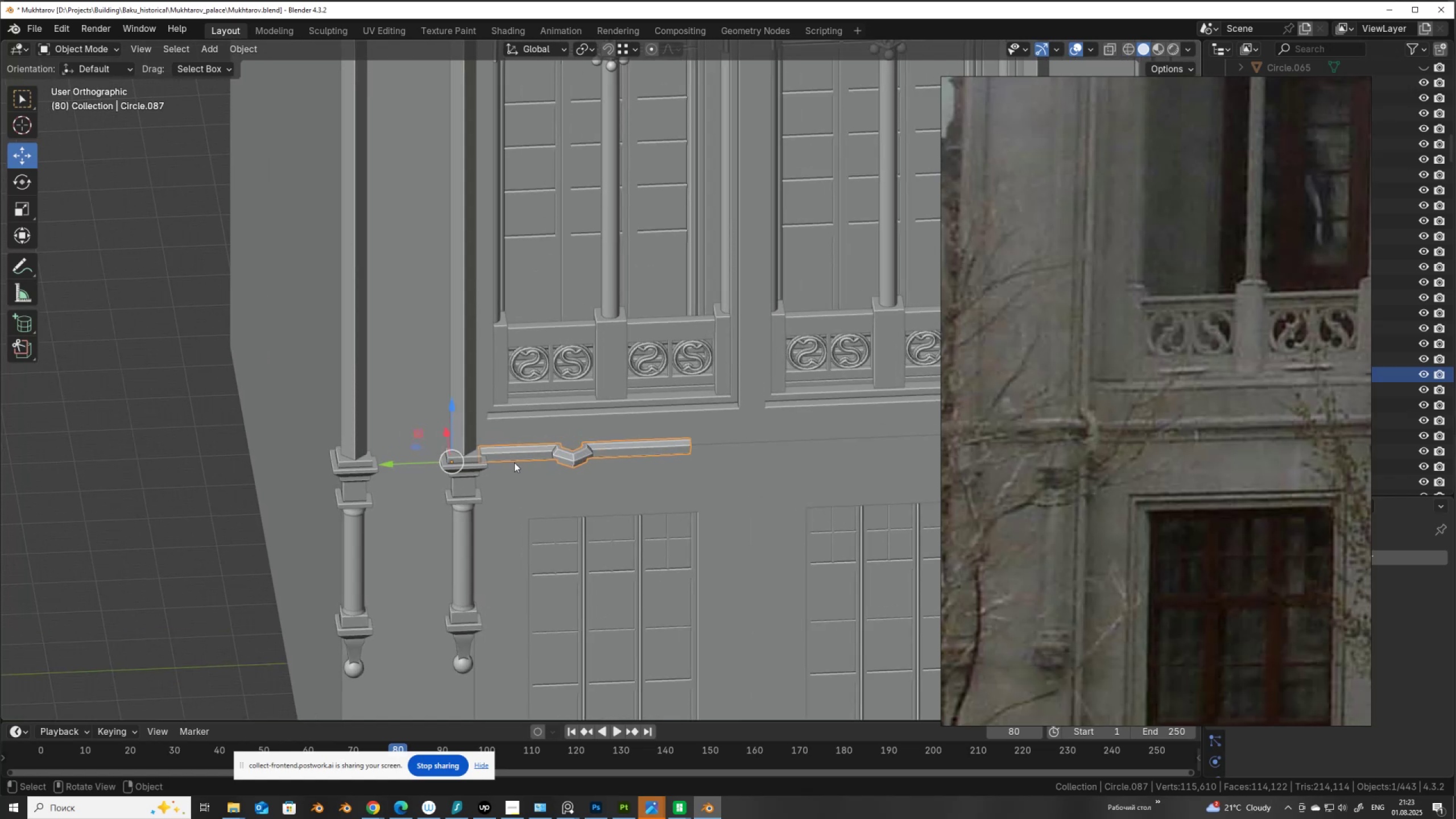 
key(Tab)
 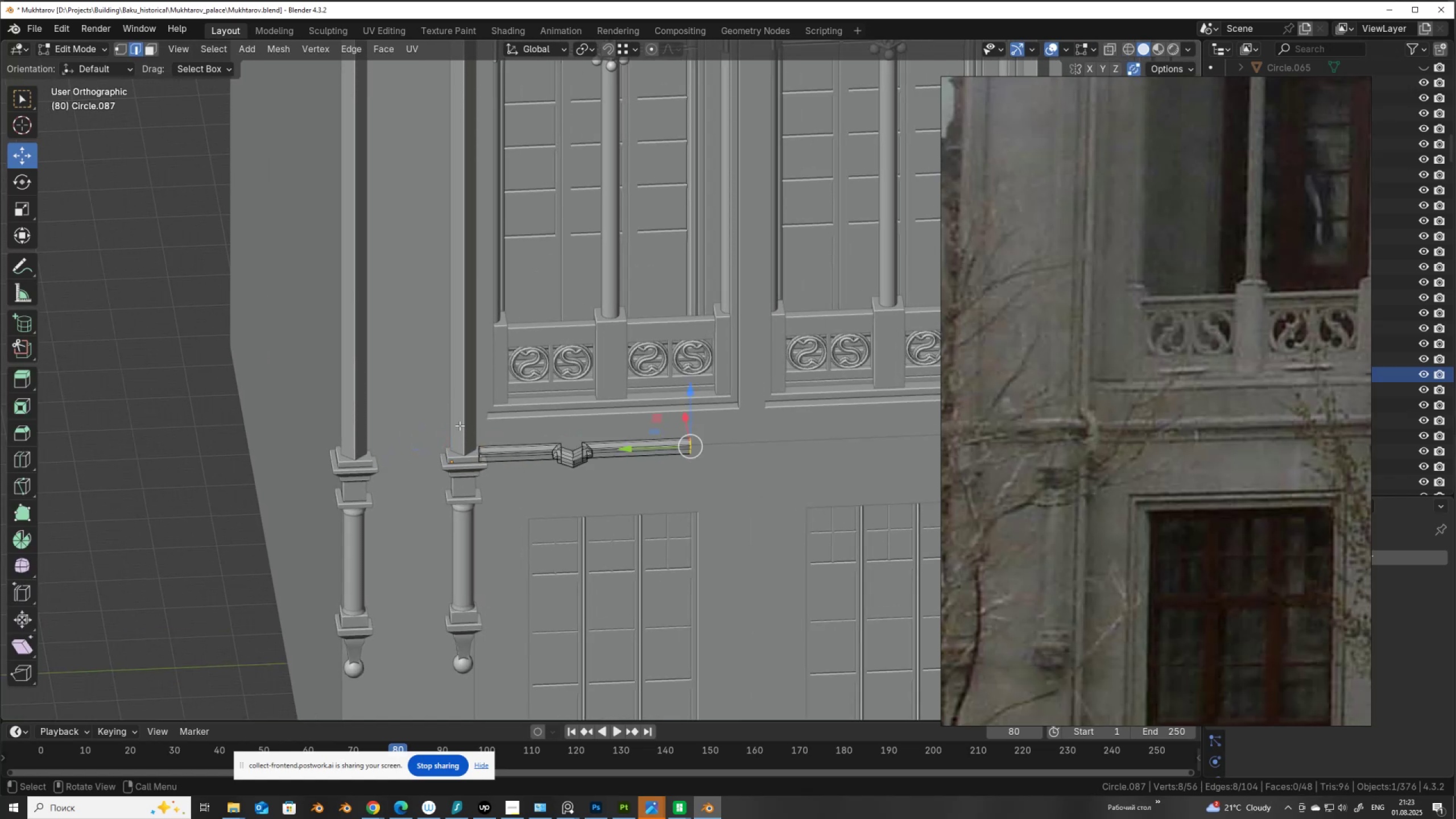 
left_click_drag(start_coordinate=[457, 423], to_coordinate=[502, 487])
 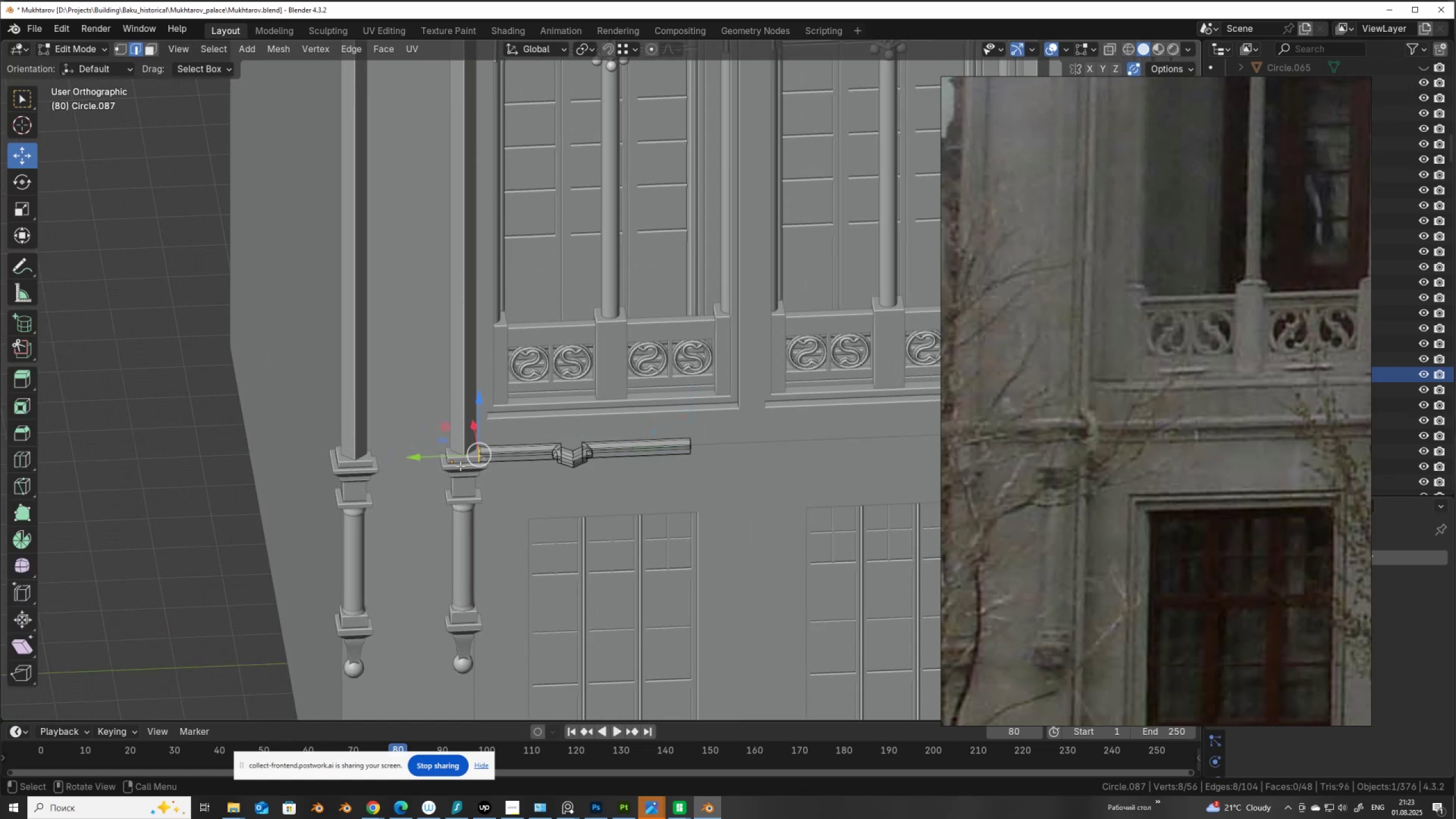 
key(Alt+AltLeft)
 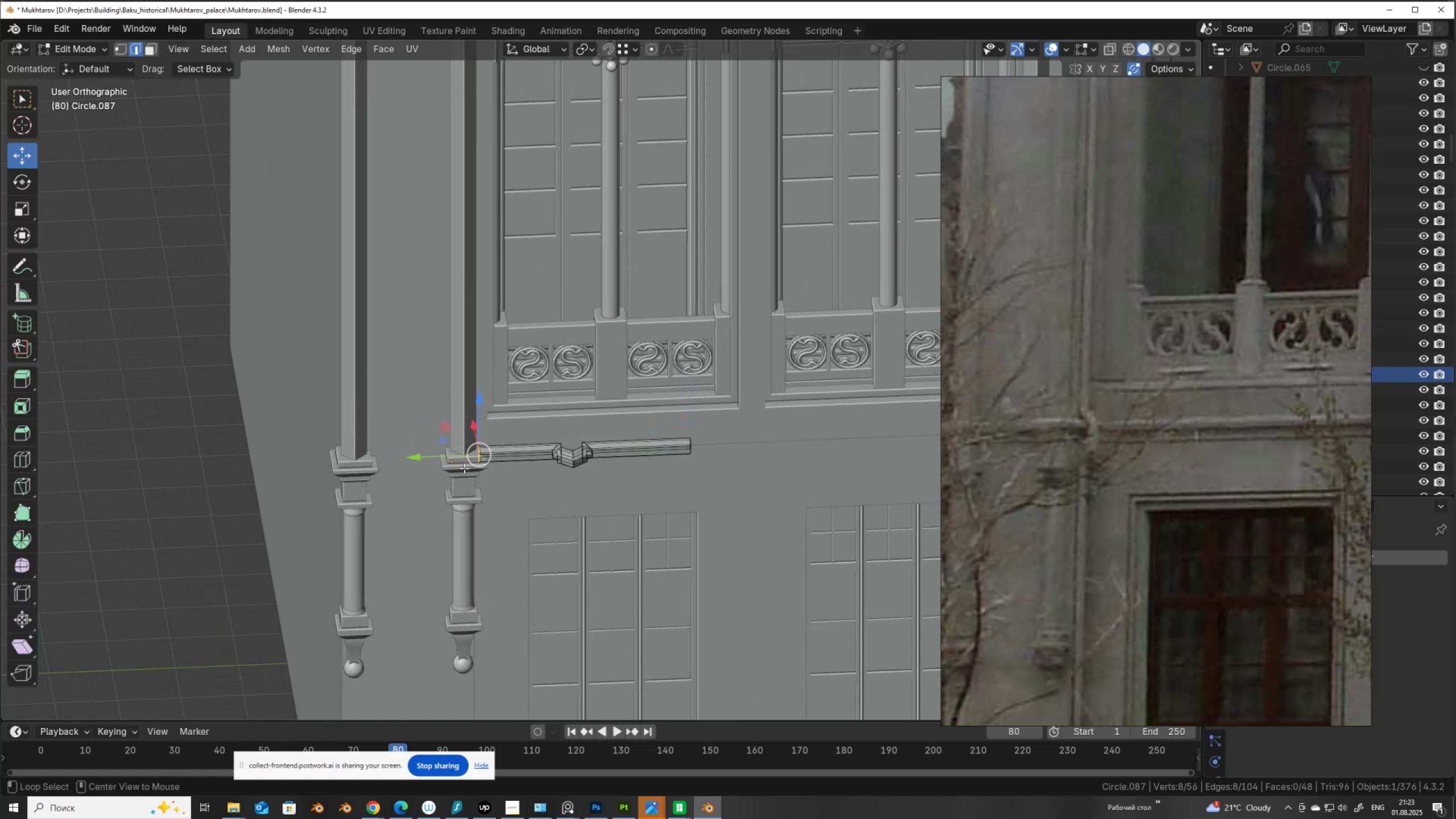 
key(Alt+Z)
 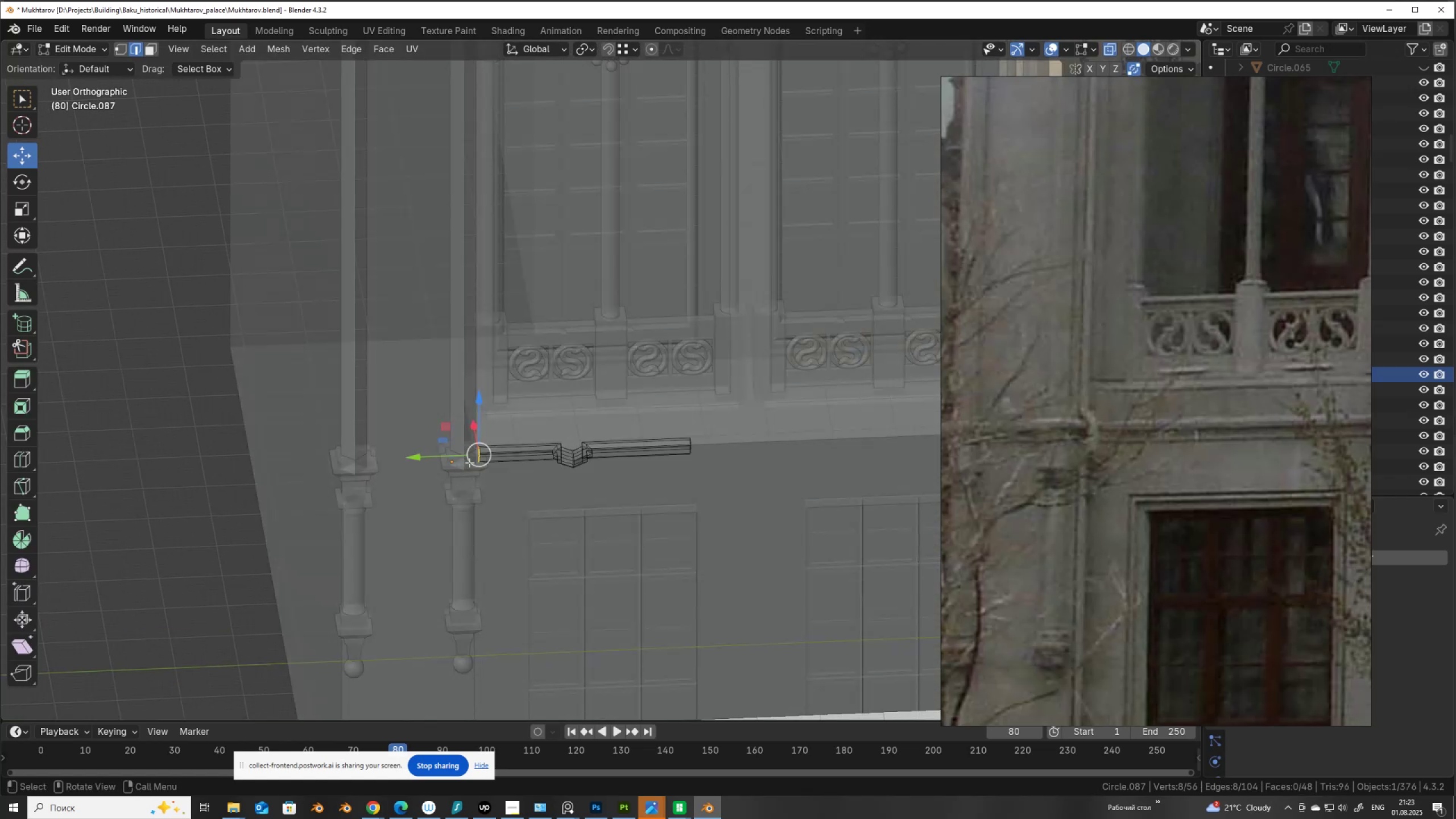 
key(Alt+Z)
 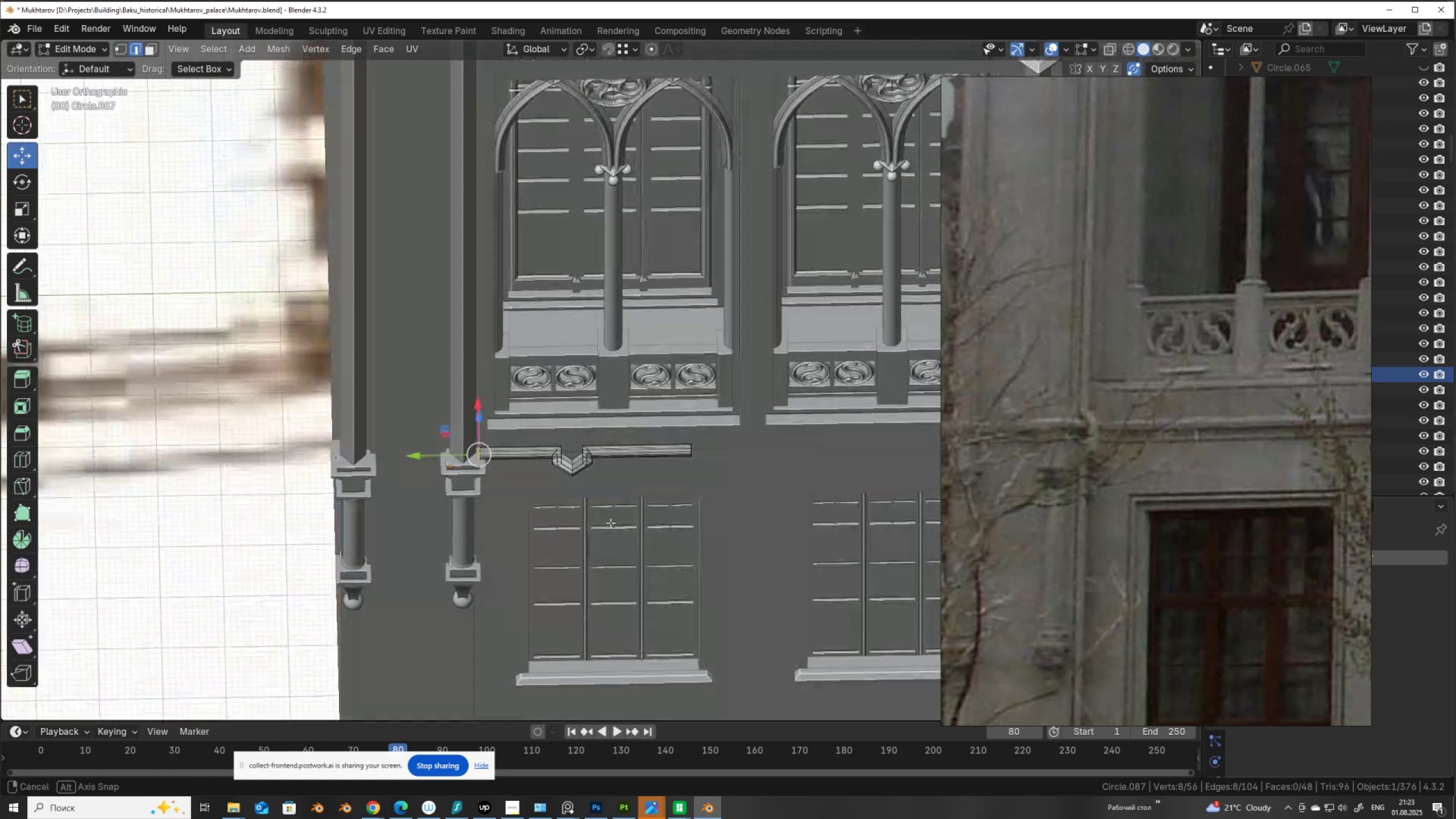 
key(Alt+AltLeft)
 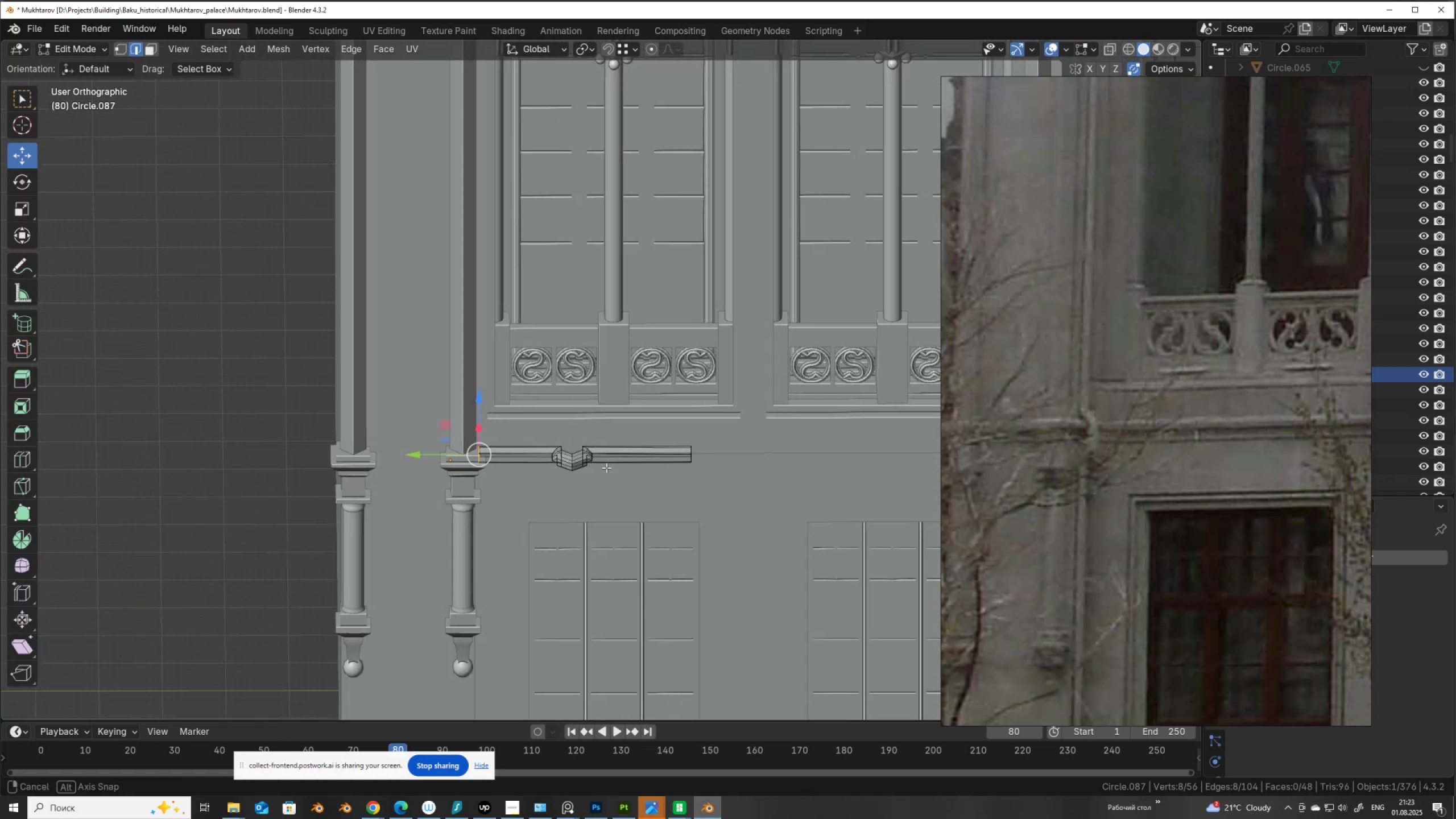 
hold_key(key=ShiftLeft, duration=0.54)
 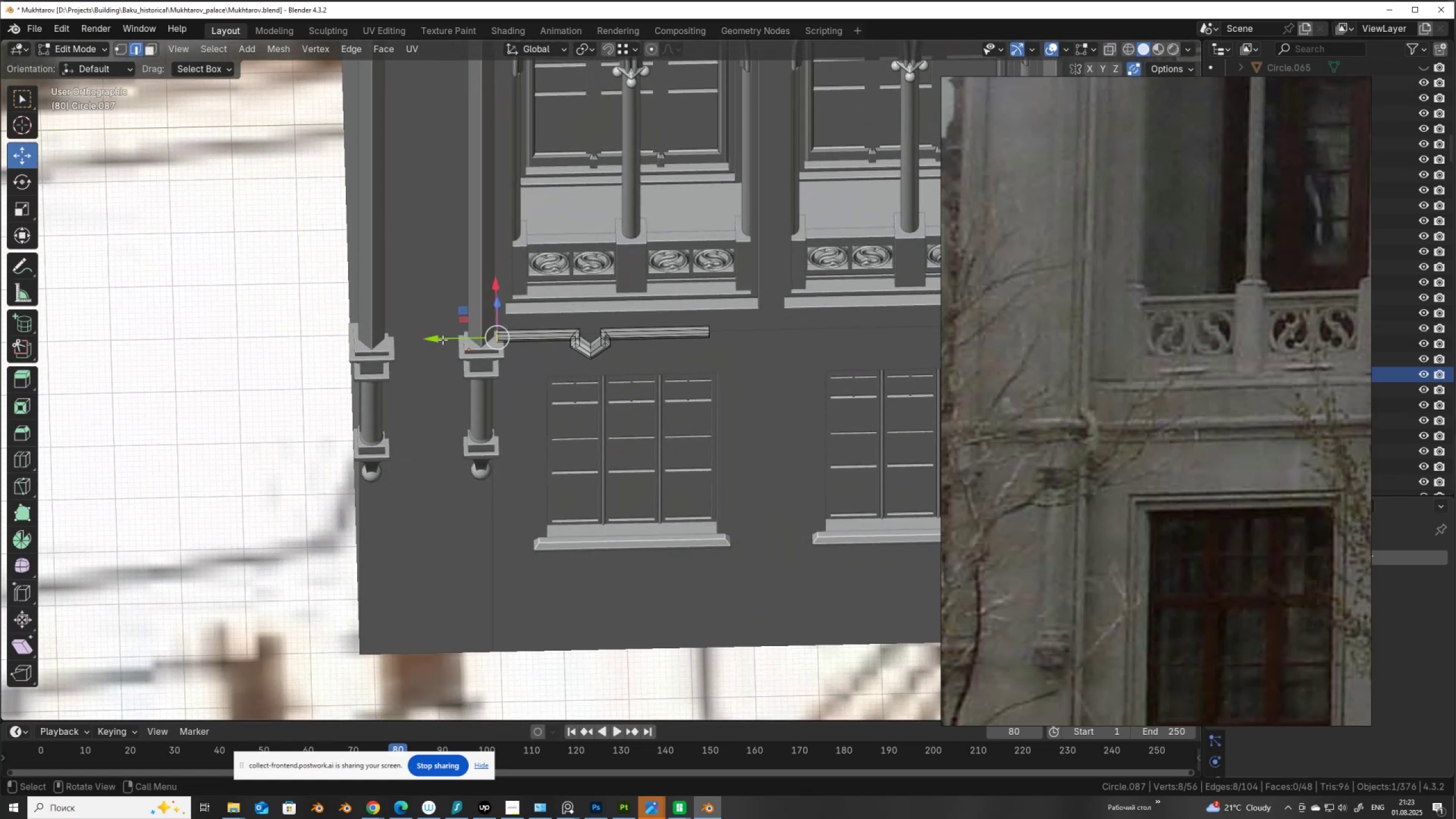 
left_click_drag(start_coordinate=[440, 340], to_coordinate=[495, 652])
 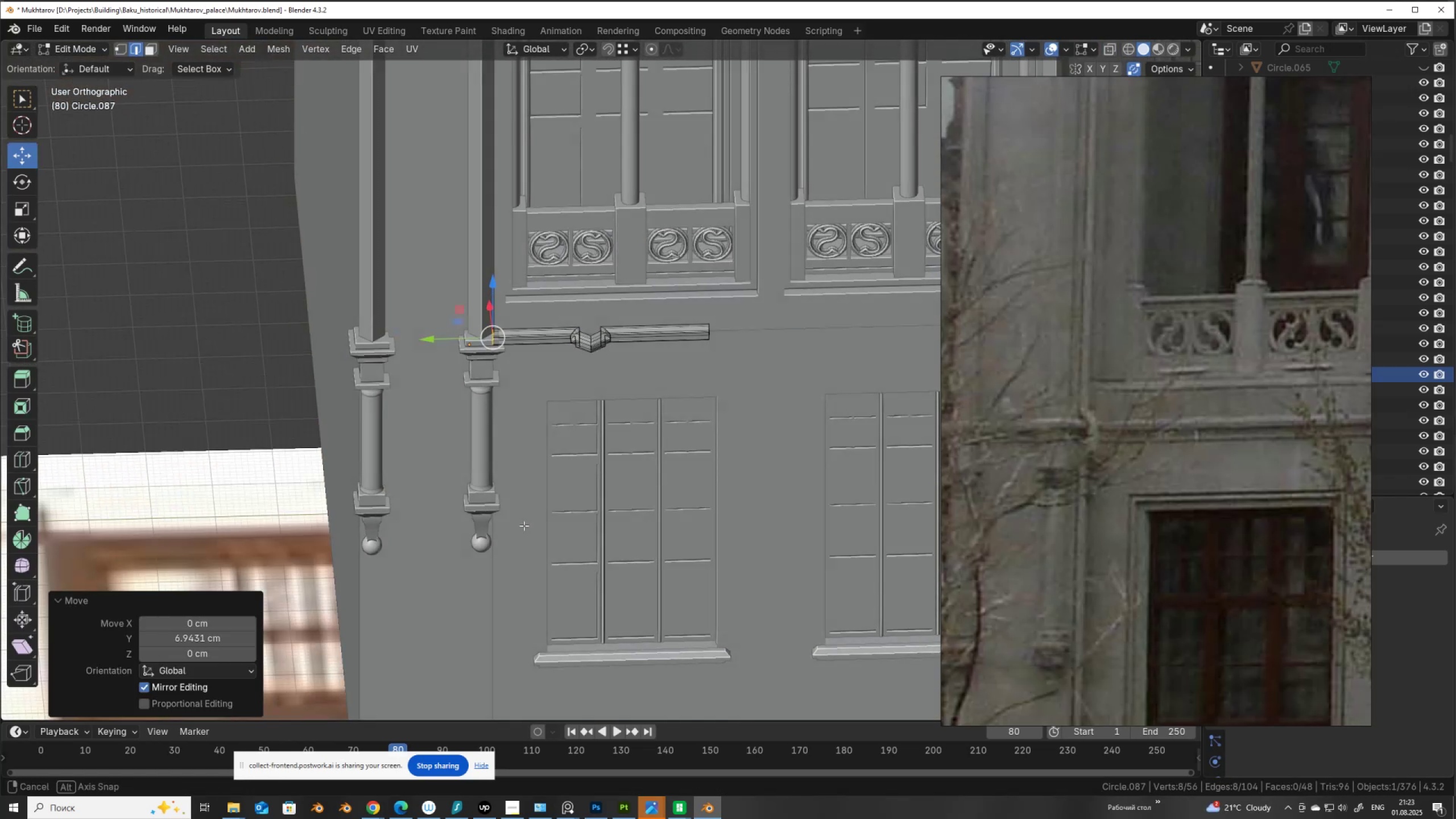 
hold_key(key=ControlLeft, duration=1.03)
scroll: coordinate [498, 630], scroll_direction: down, amount: 1.0
 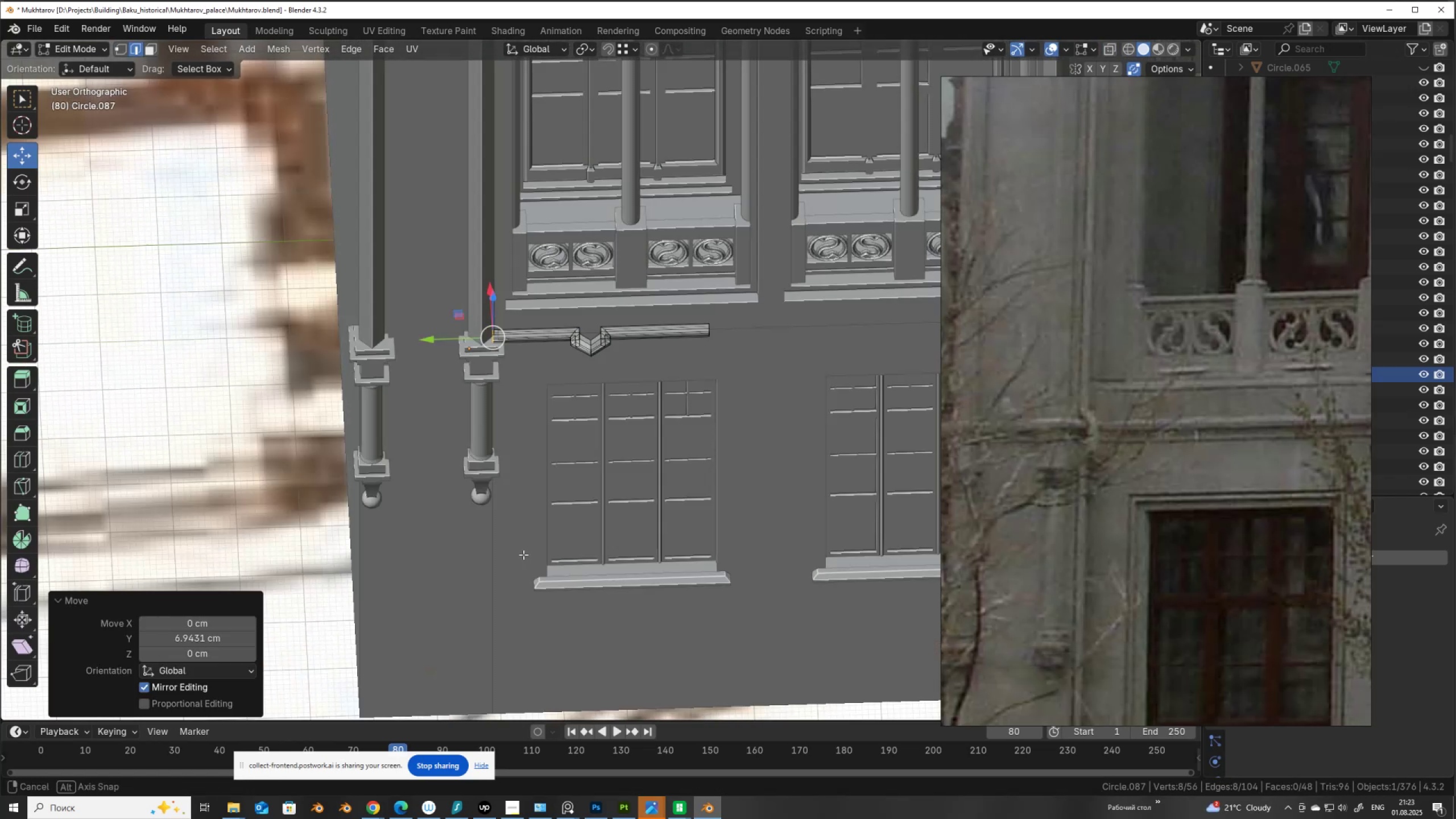 
scroll: coordinate [524, 526], scroll_direction: up, amount: 1.0
 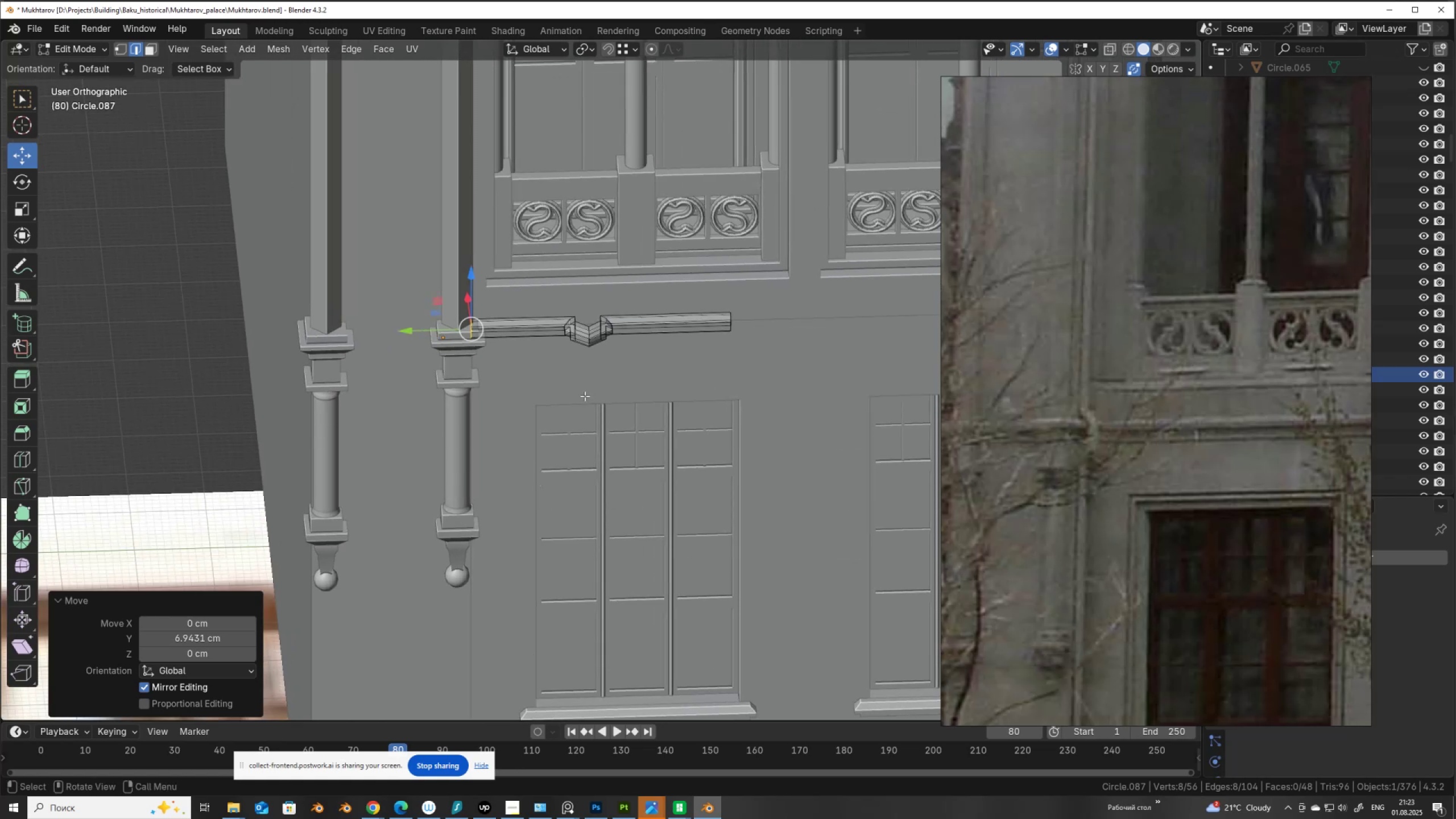 
key(Tab)
 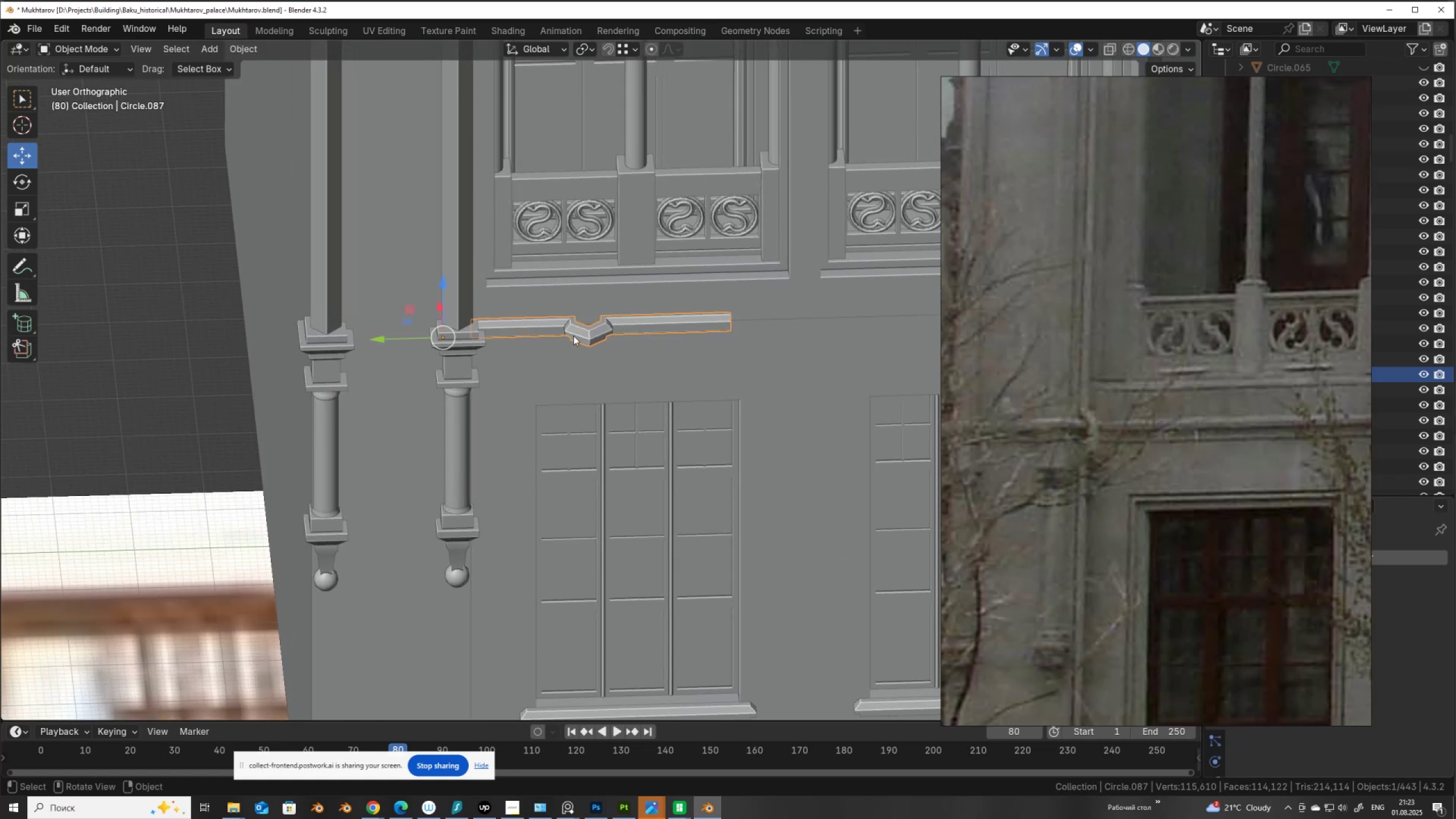 
scroll: coordinate [573, 338], scroll_direction: down, amount: 1.0
 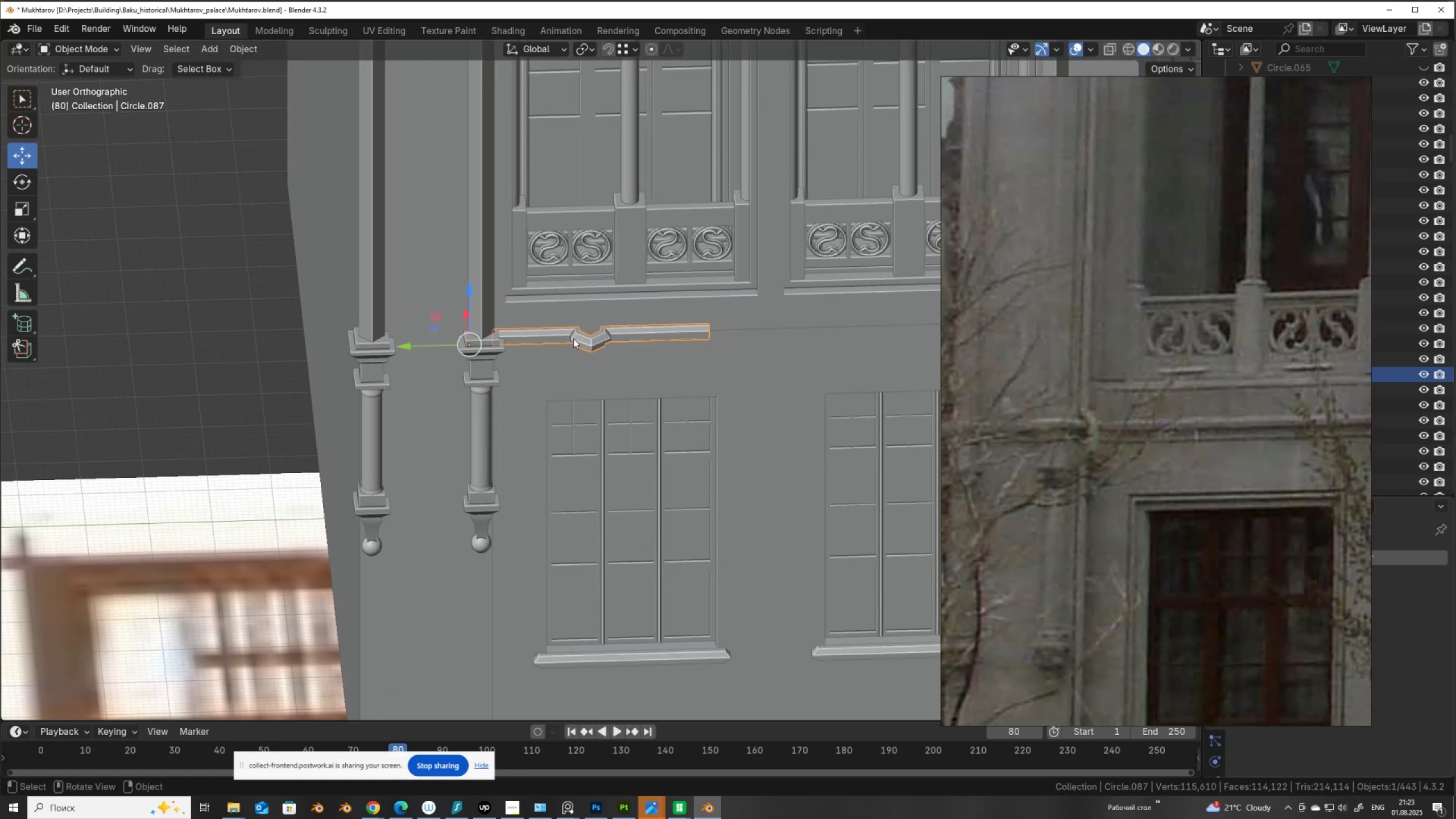 
key(Shift+D)
 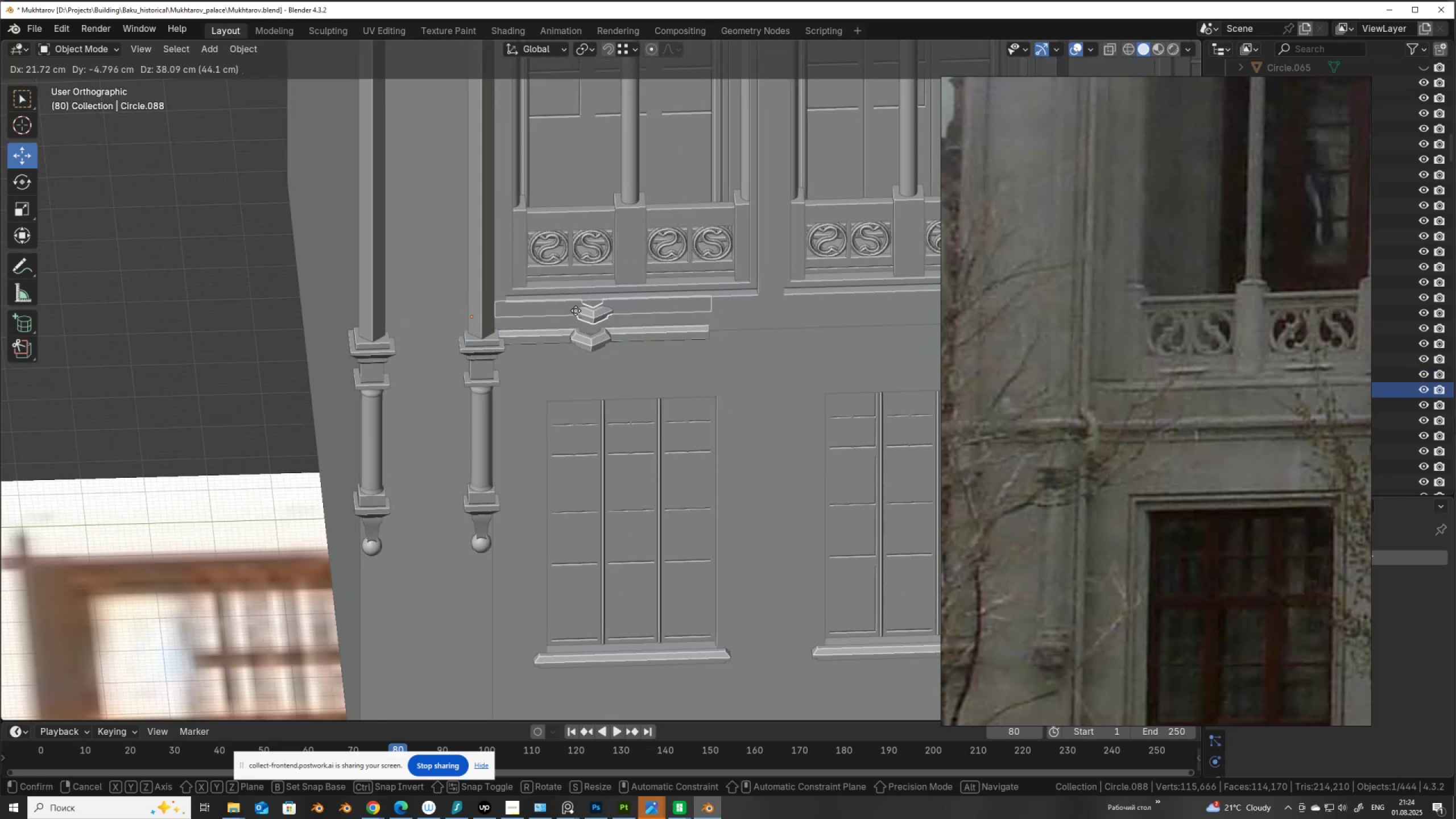 
right_click([576, 311])
 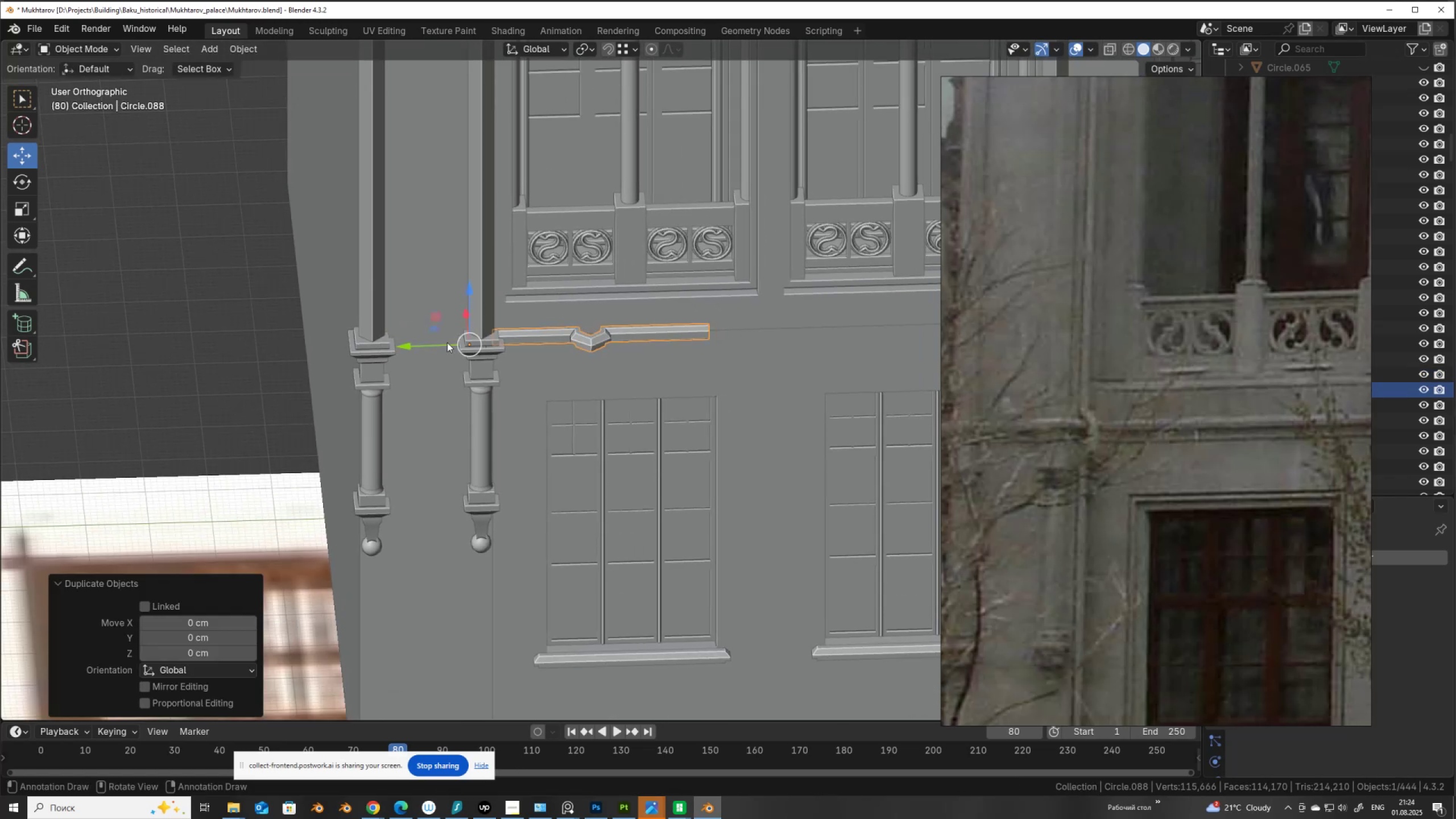 
left_click_drag(start_coordinate=[446, 342], to_coordinate=[335, 361])
 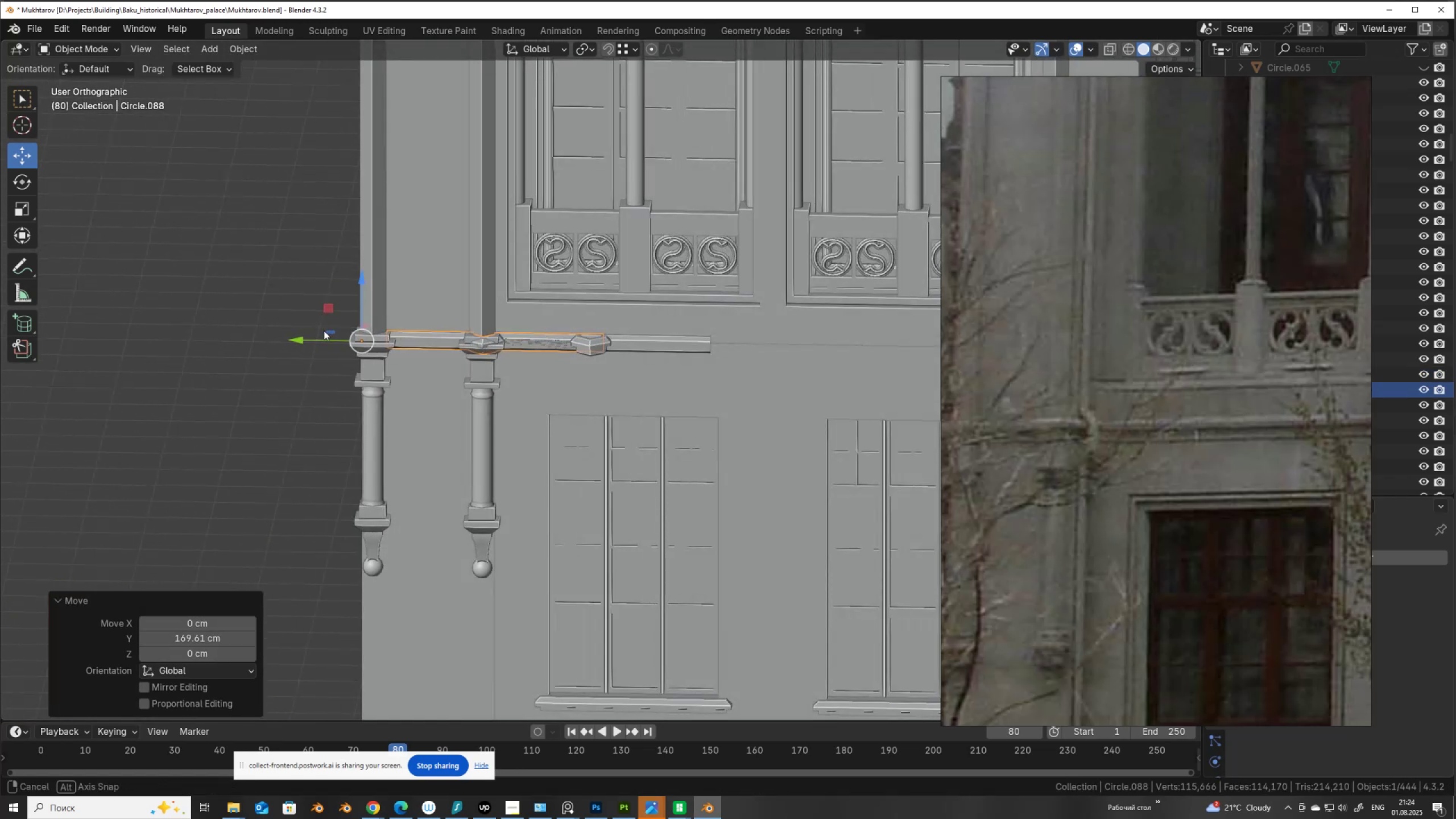 
key(Tab)
 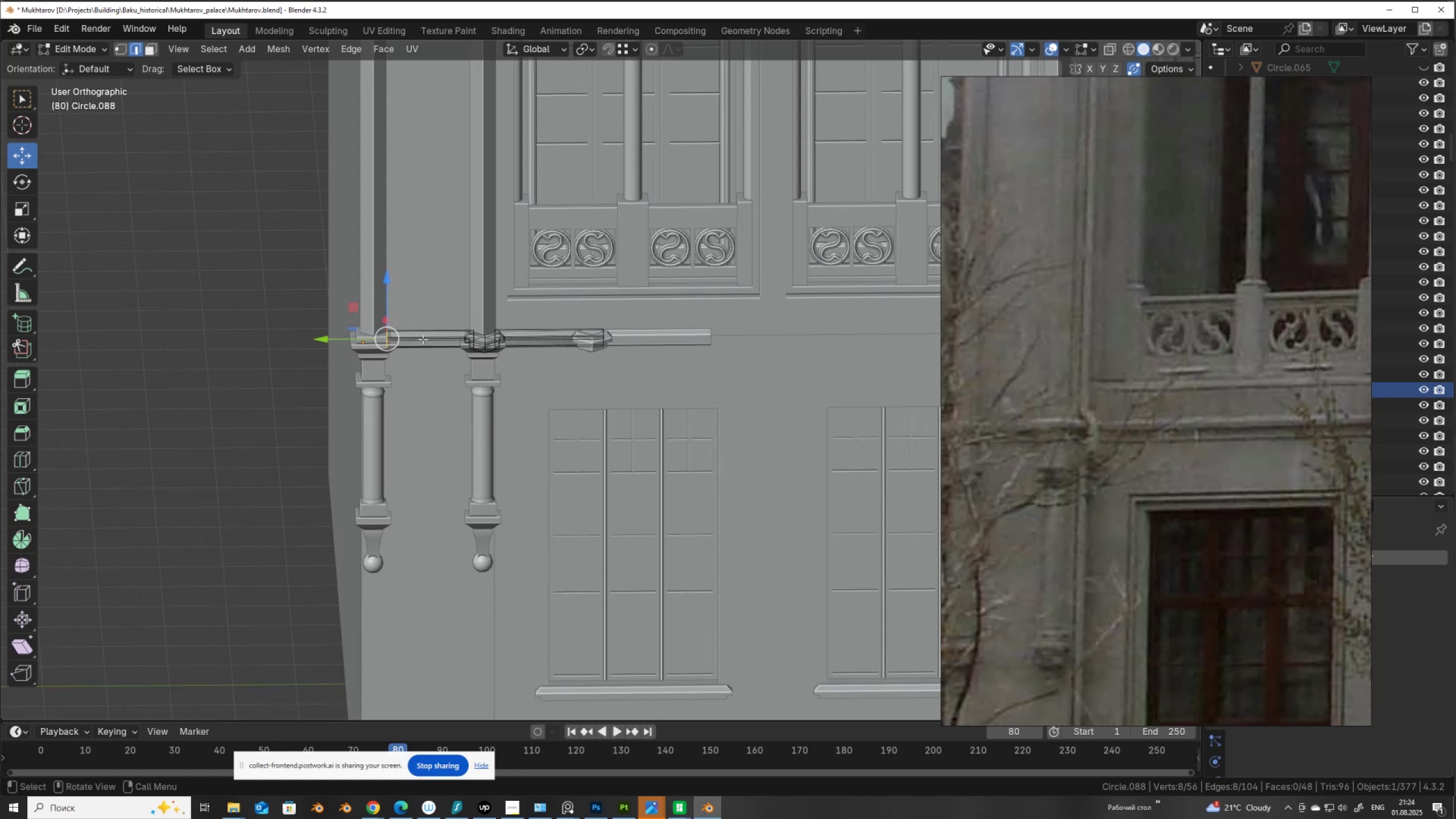 
left_click_drag(start_coordinate=[335, 337], to_coordinate=[395, 353])
 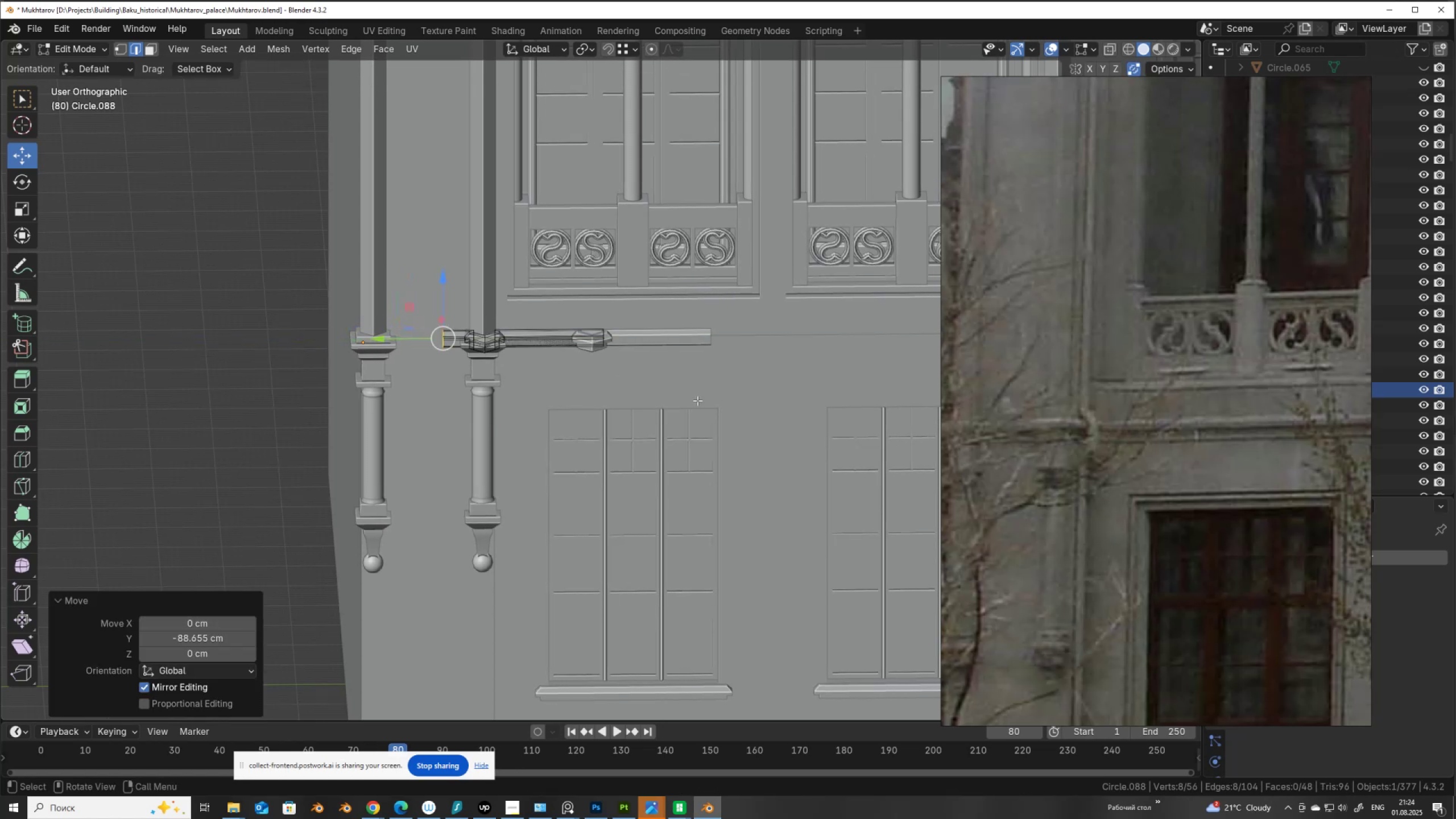 
left_click_drag(start_coordinate=[696, 400], to_coordinate=[461, 313])
 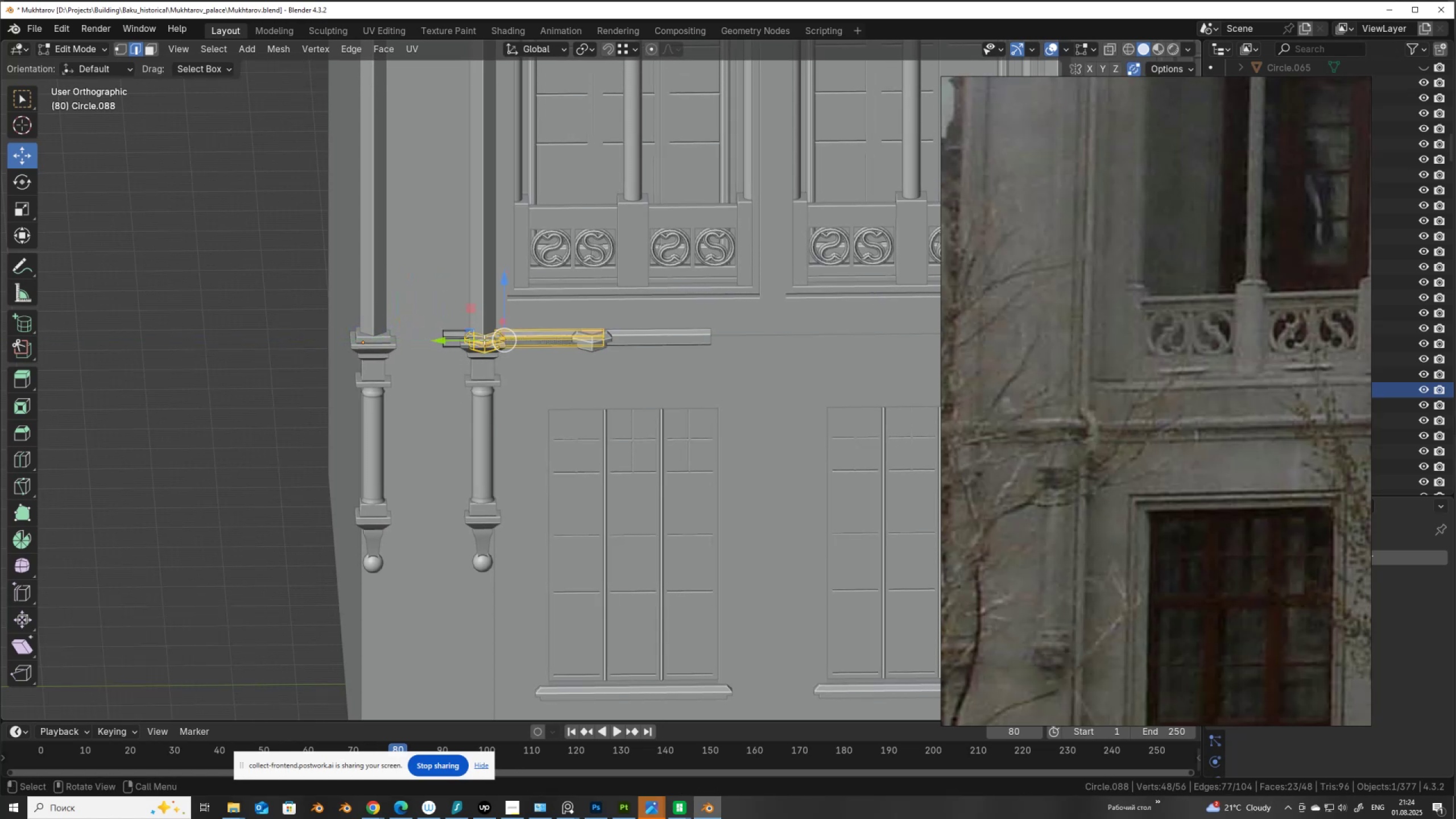 
key(X)
 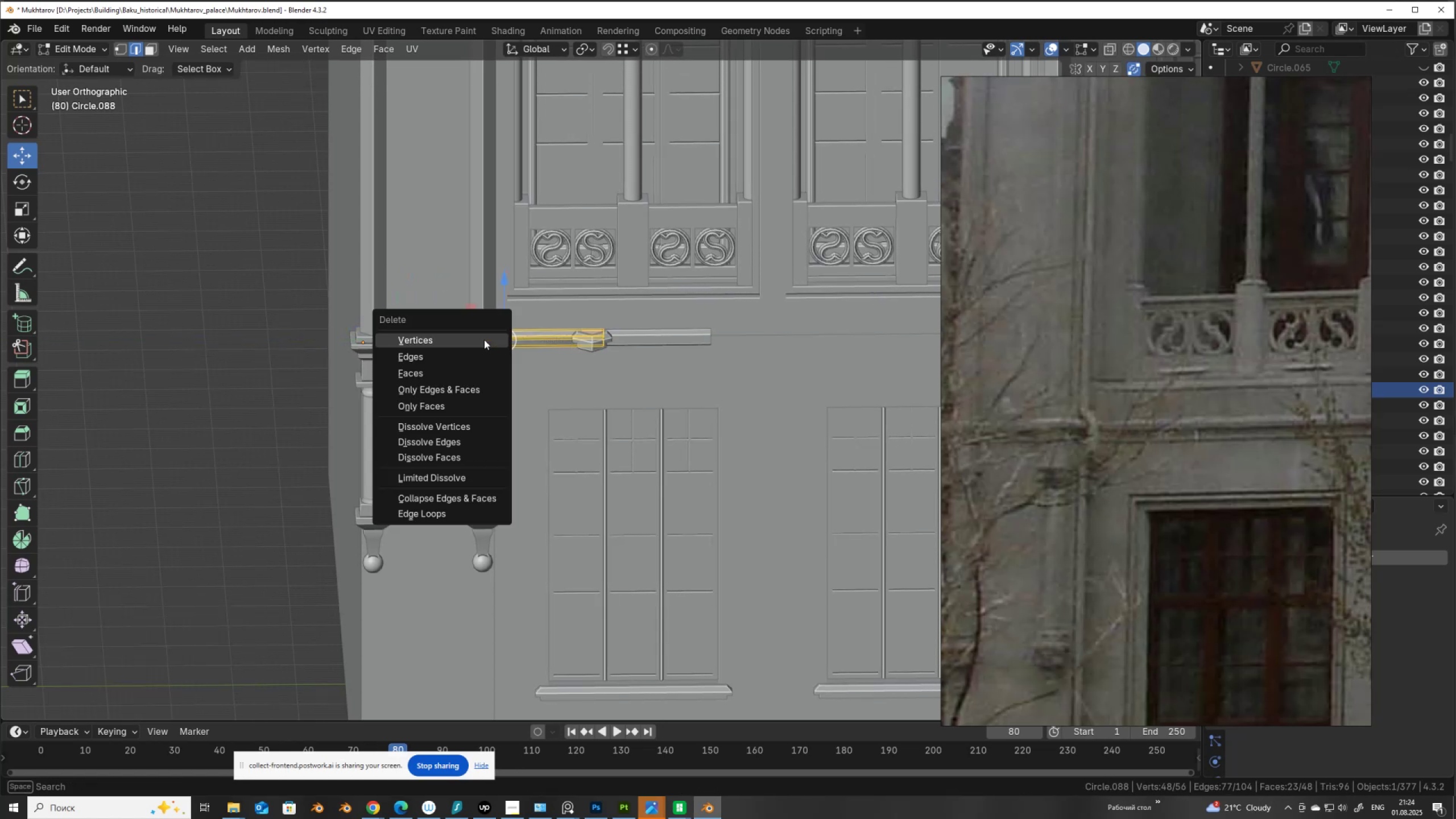 
left_click([484, 340])
 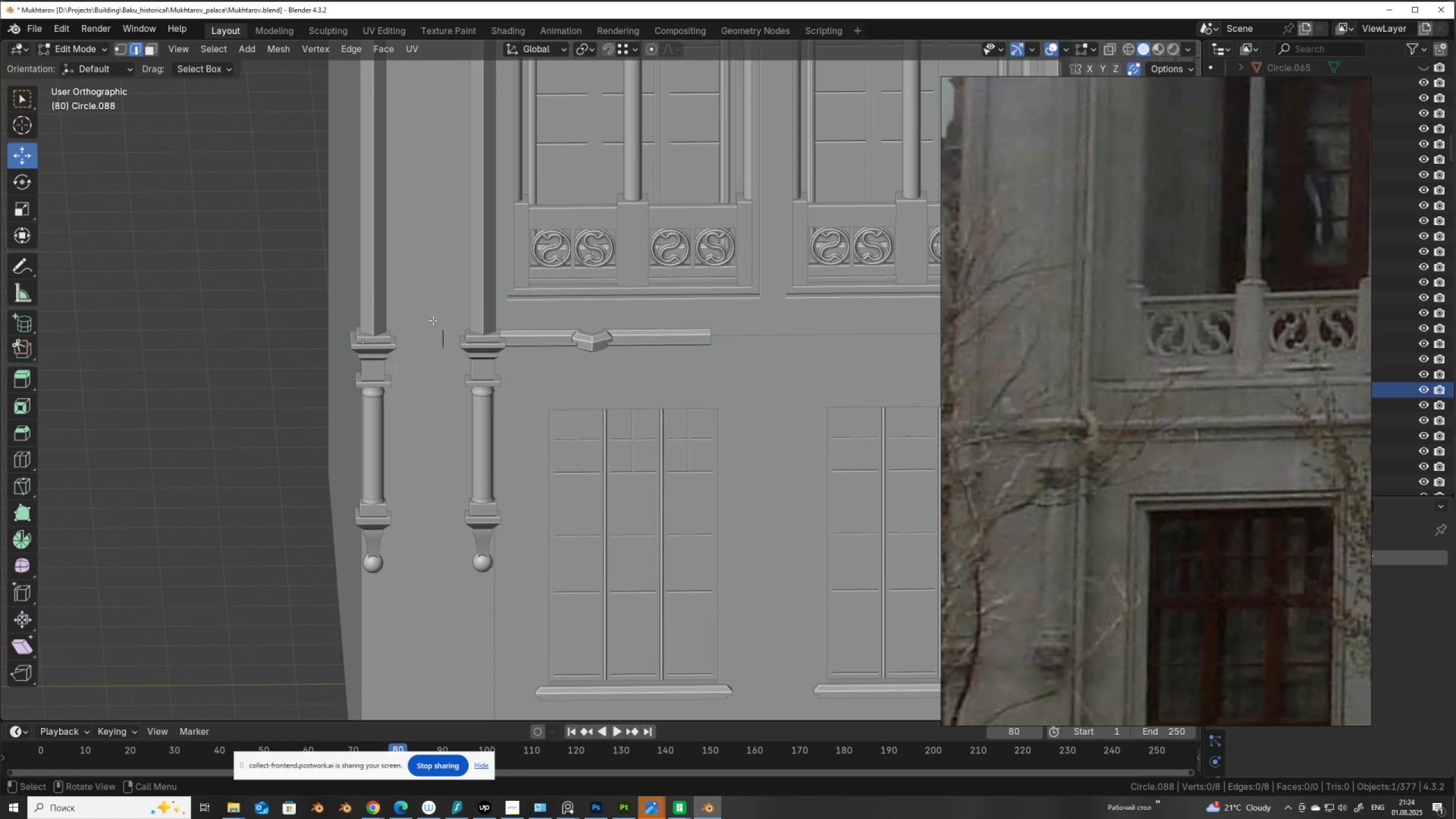 
left_click_drag(start_coordinate=[420, 313], to_coordinate=[479, 373])
 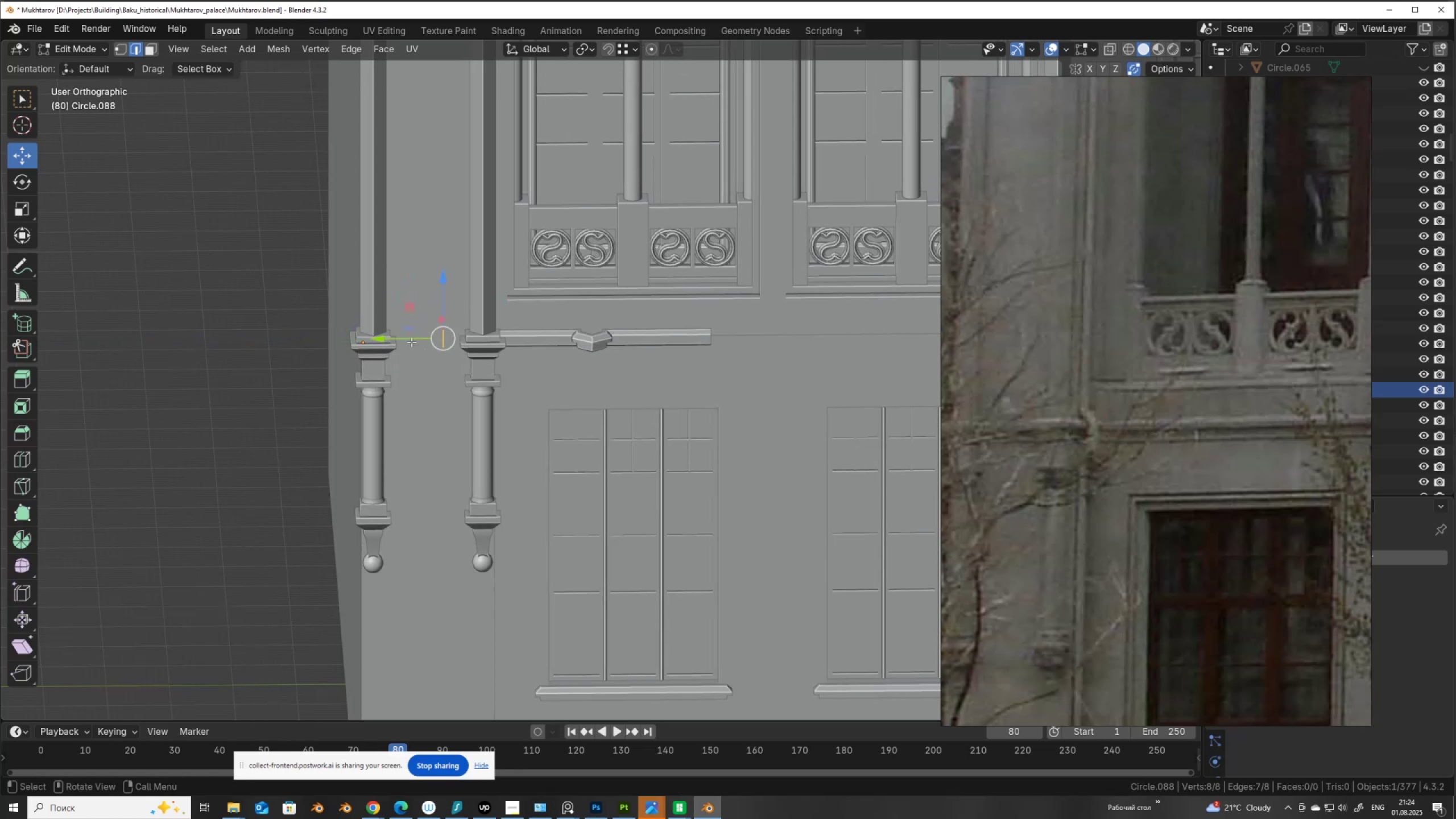 
left_click_drag(start_coordinate=[414, 340], to_coordinate=[448, 355])
 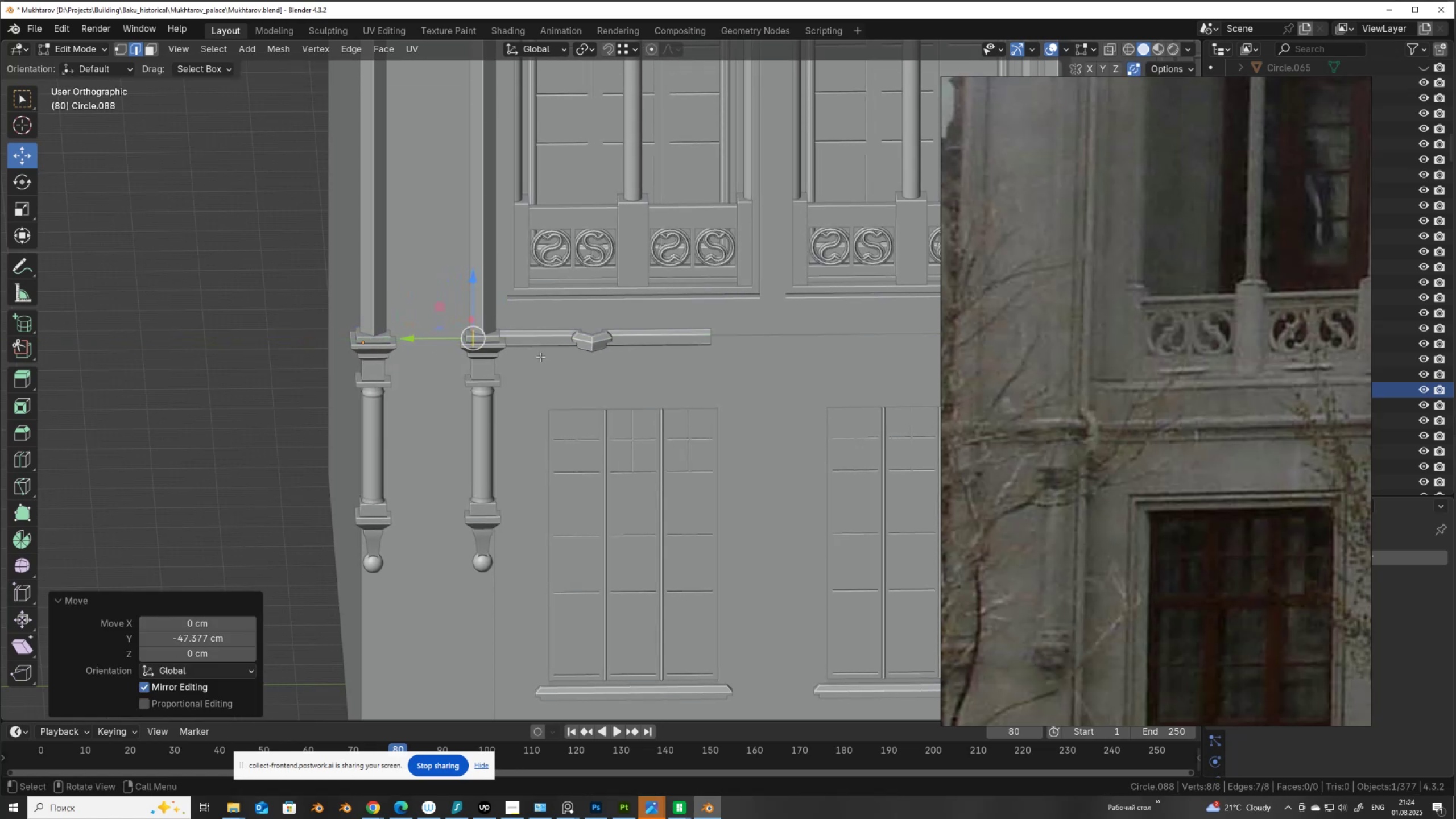 
key(E)
 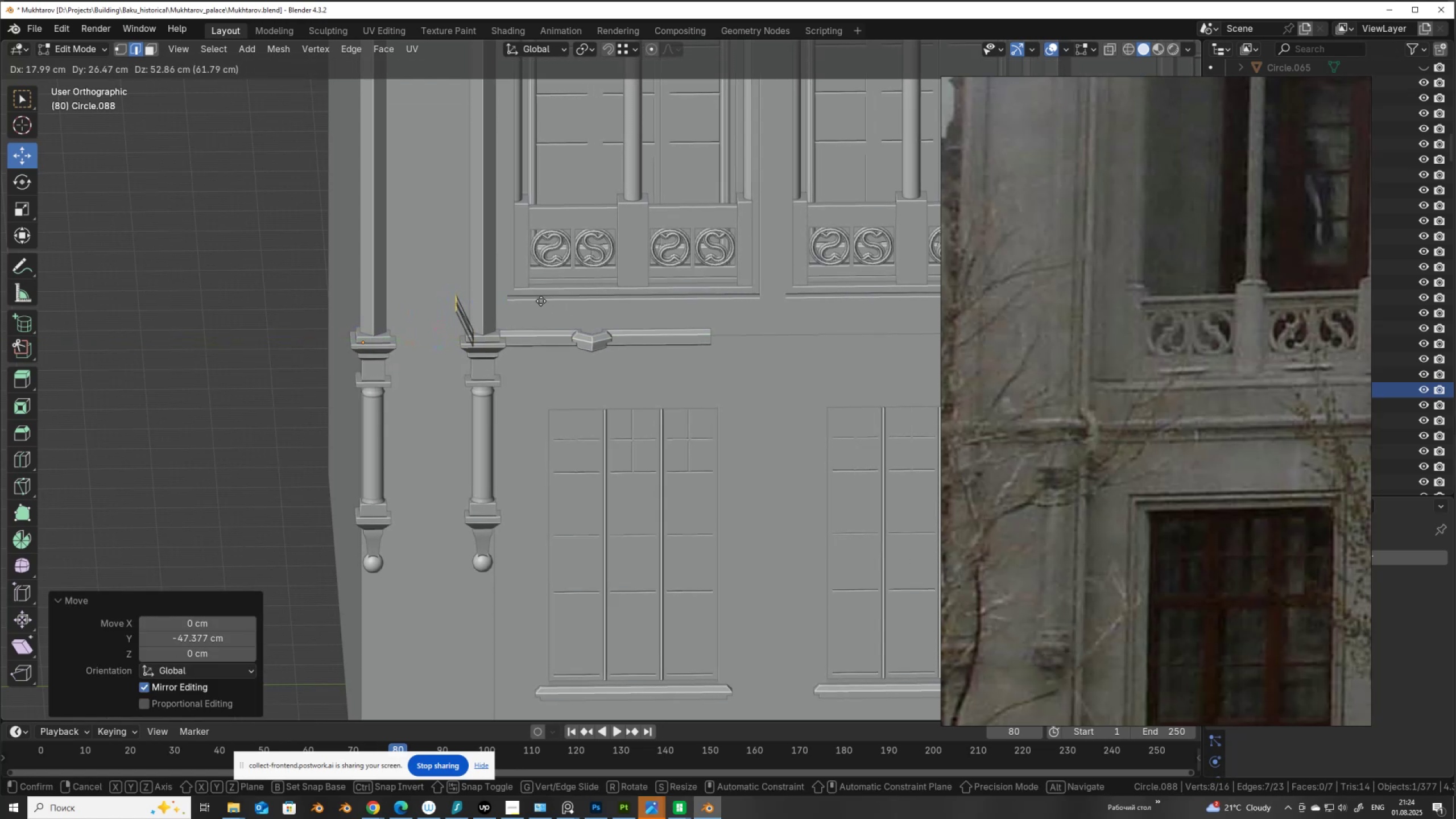 
right_click([541, 301])
 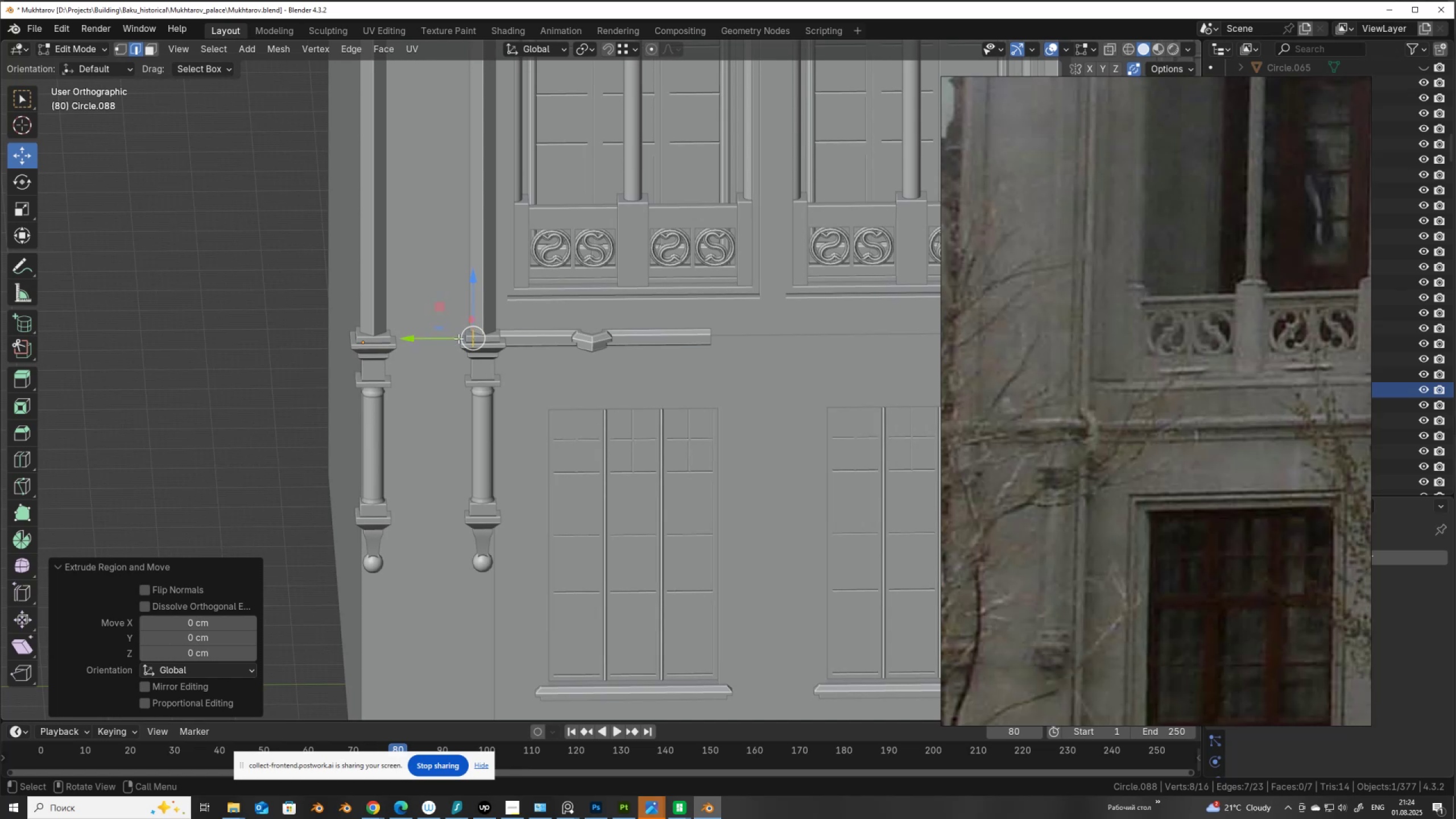 
left_click_drag(start_coordinate=[452, 338], to_coordinate=[359, 348])
 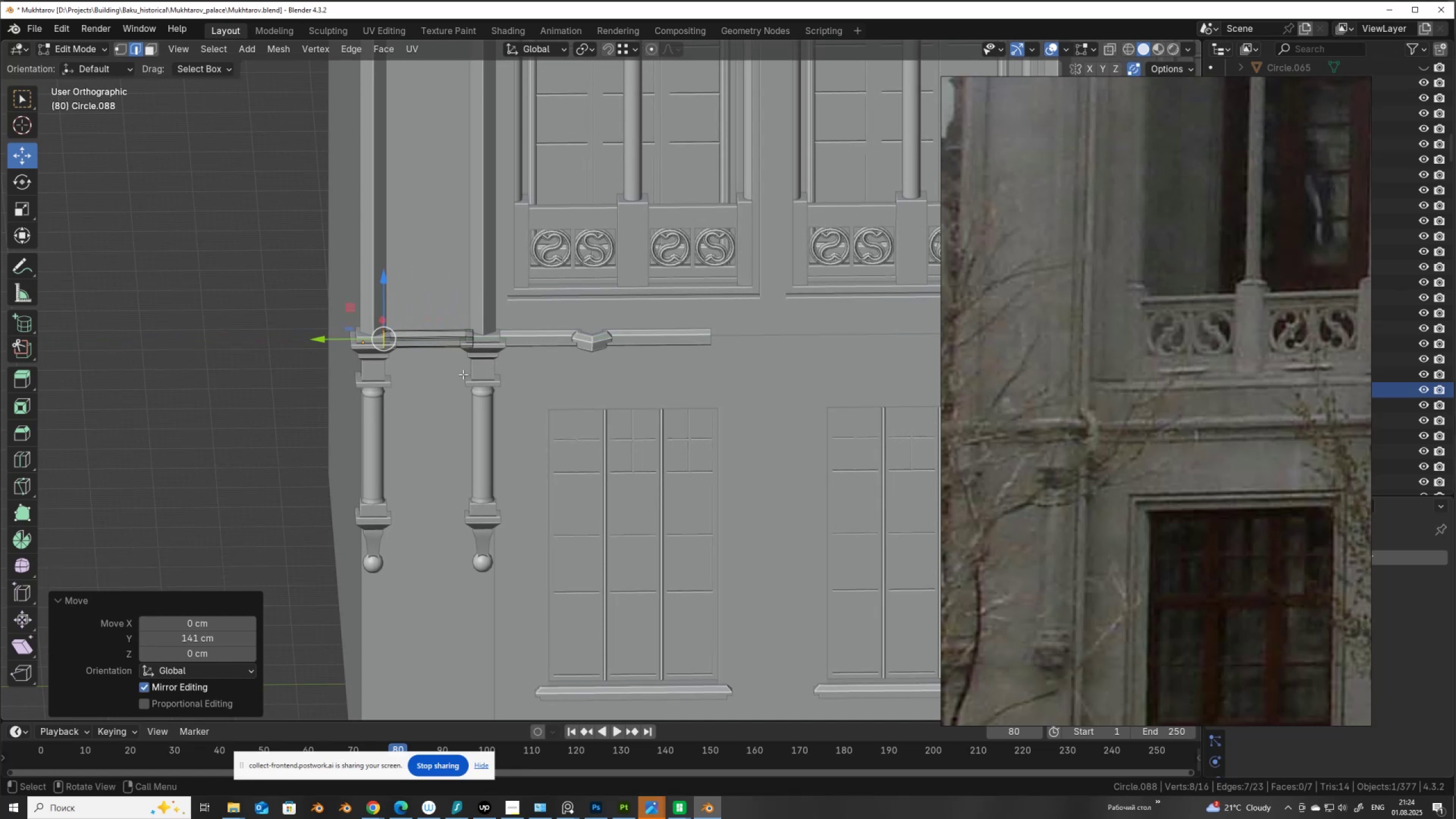 
key(Tab)
key(Tab)
type(aN)
key(Tab)
 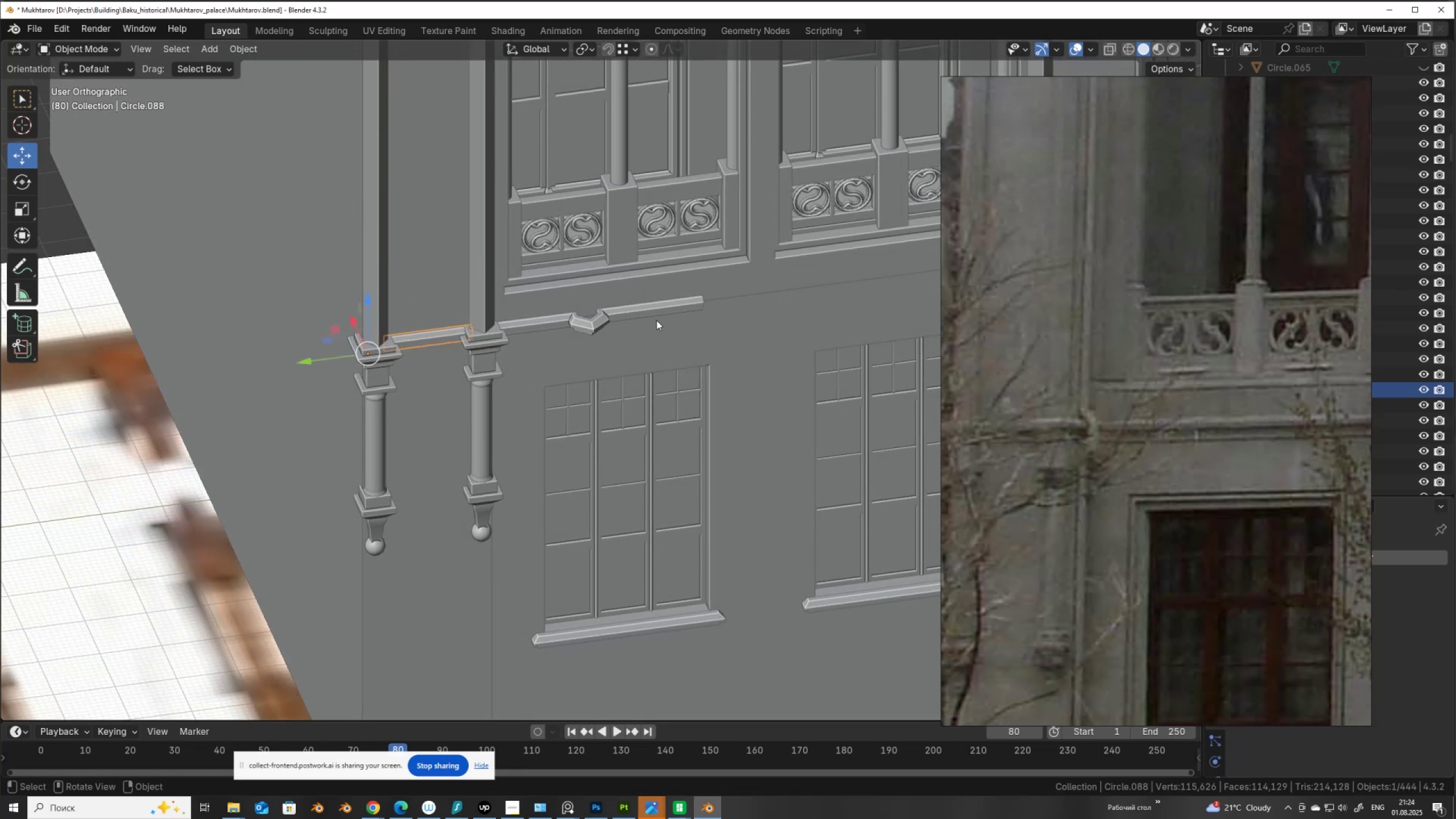 
left_click([648, 307])
 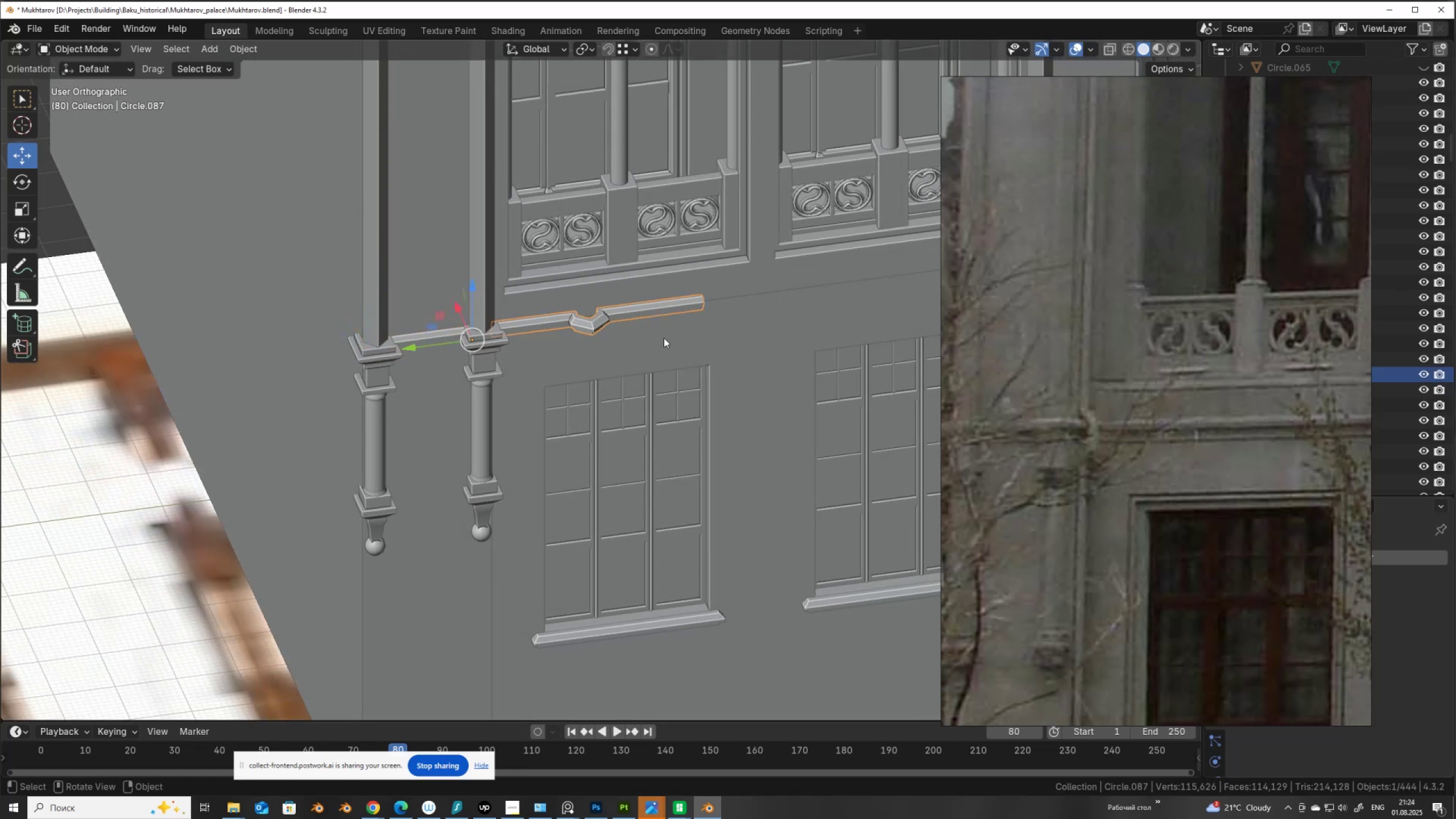 
hold_key(key=ShiftLeft, duration=0.56)
 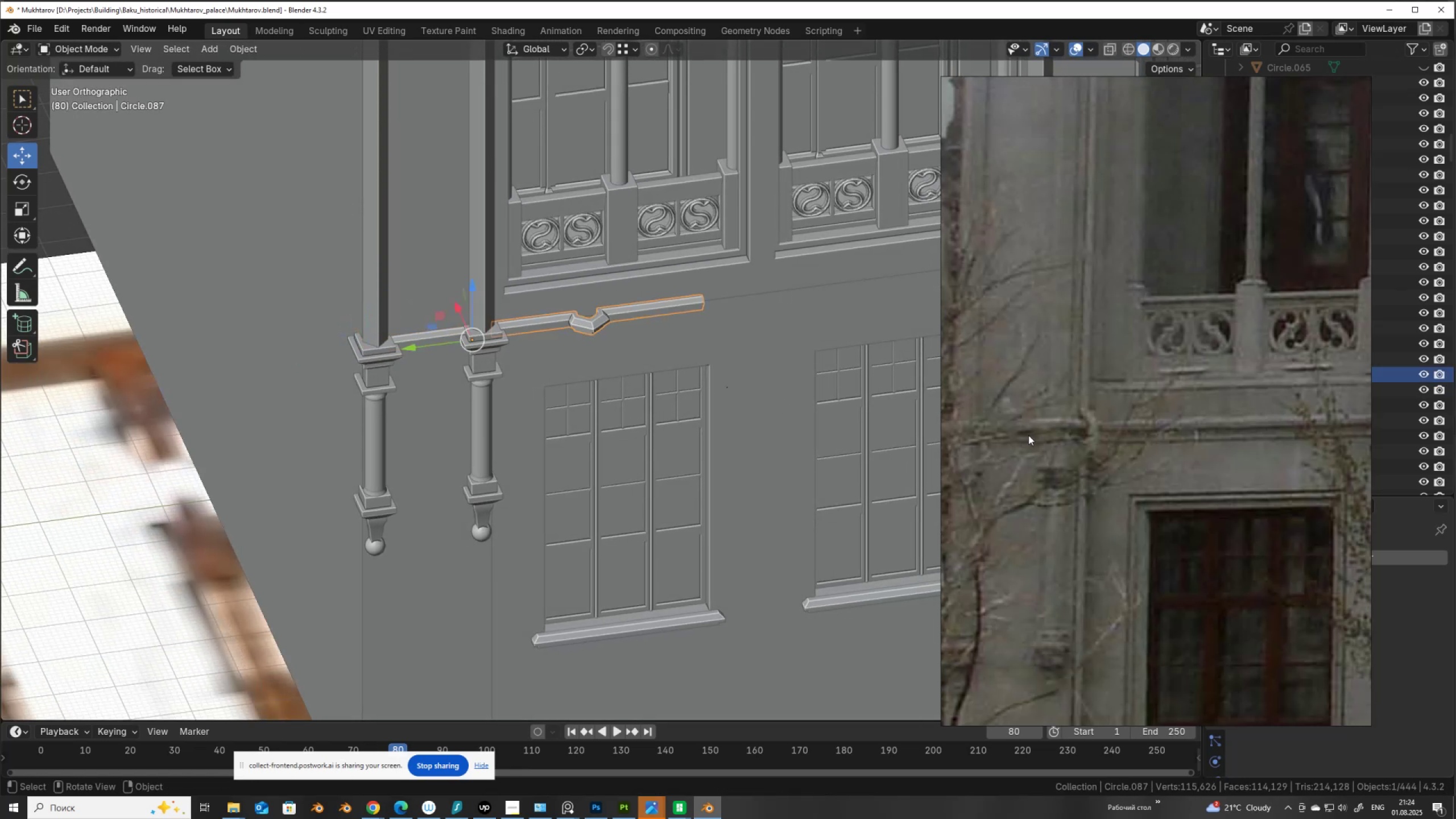 
scroll: coordinate [1030, 435], scroll_direction: down, amount: 4.0
 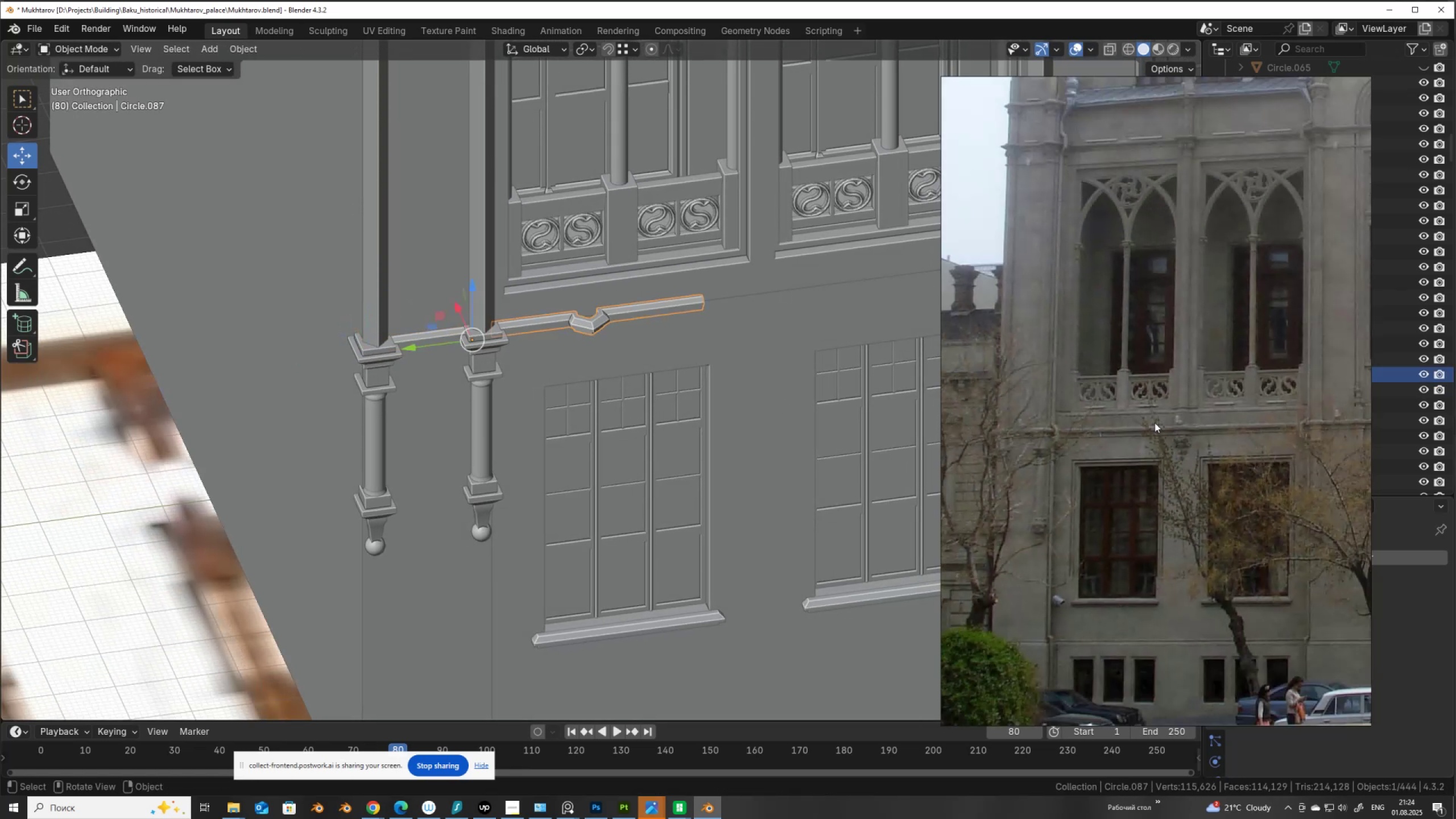 
scroll: coordinate [1191, 420], scroll_direction: up, amount: 3.0
 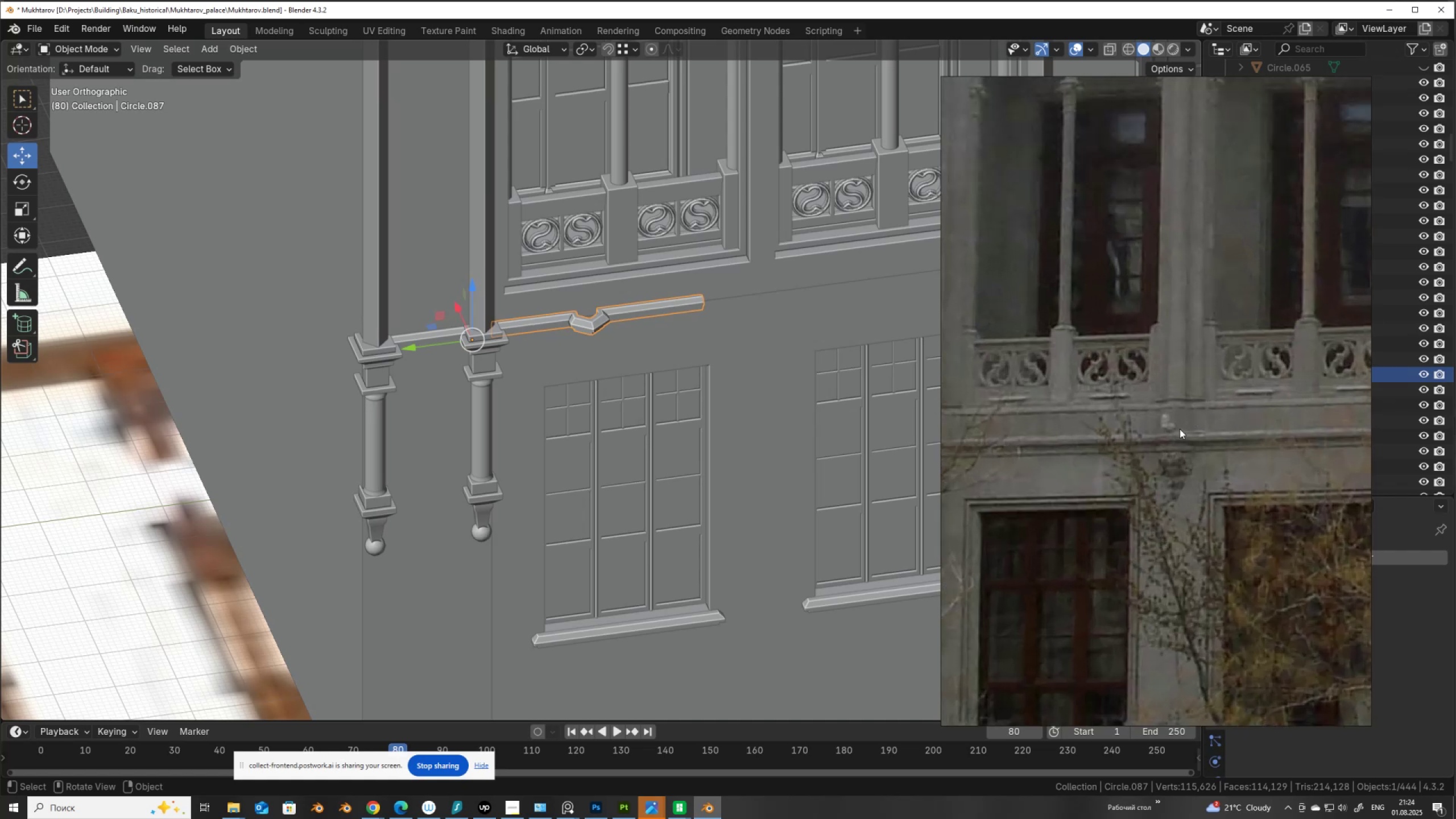 
scroll: coordinate [1169, 435], scroll_direction: down, amount: 5.0
 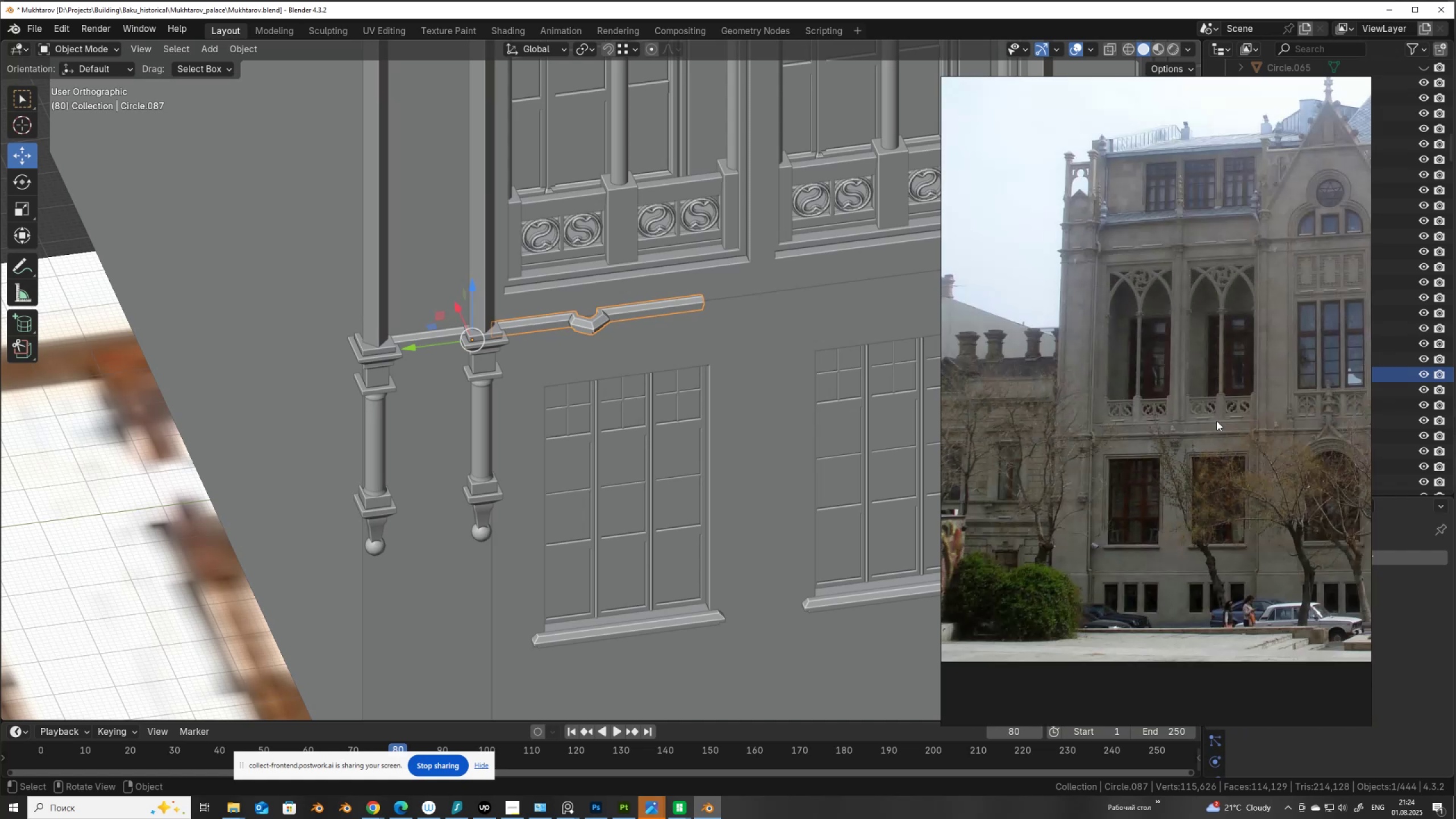 
scroll: coordinate [1199, 432], scroll_direction: up, amount: 1.0
 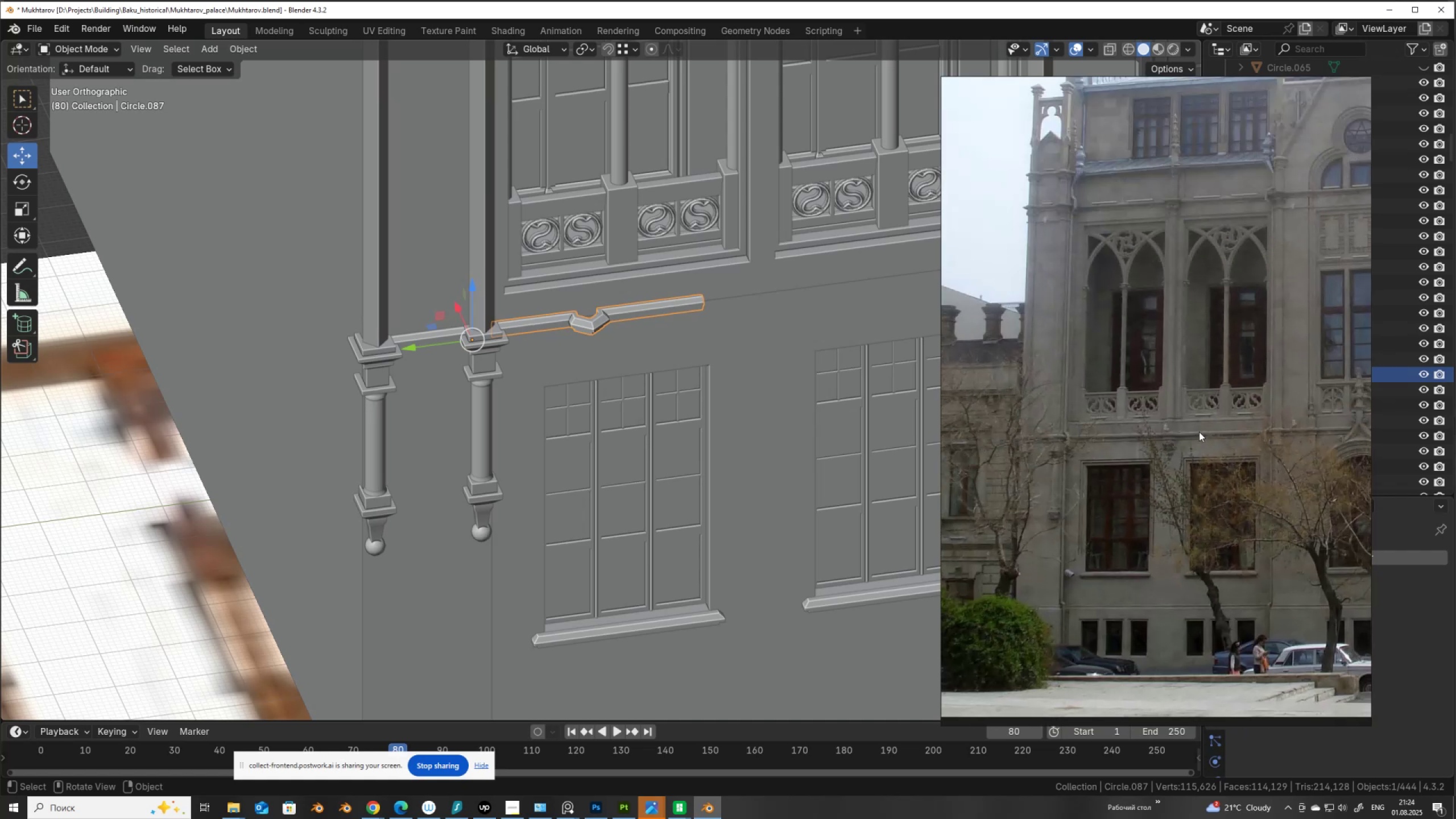 
scroll: coordinate [689, 445], scroll_direction: down, amount: 5.0
 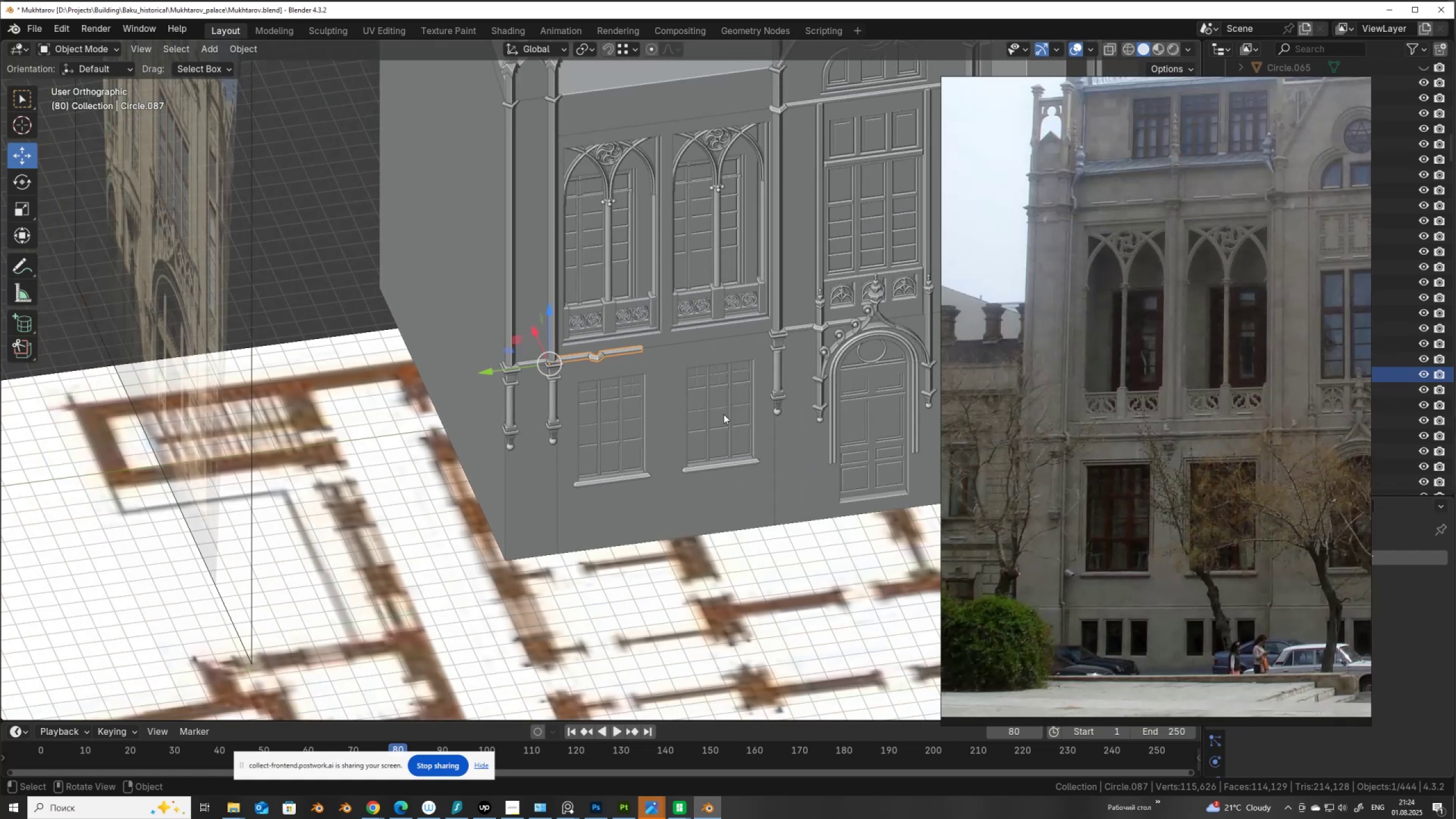 
hold_key(key=ShiftLeft, duration=0.92)
 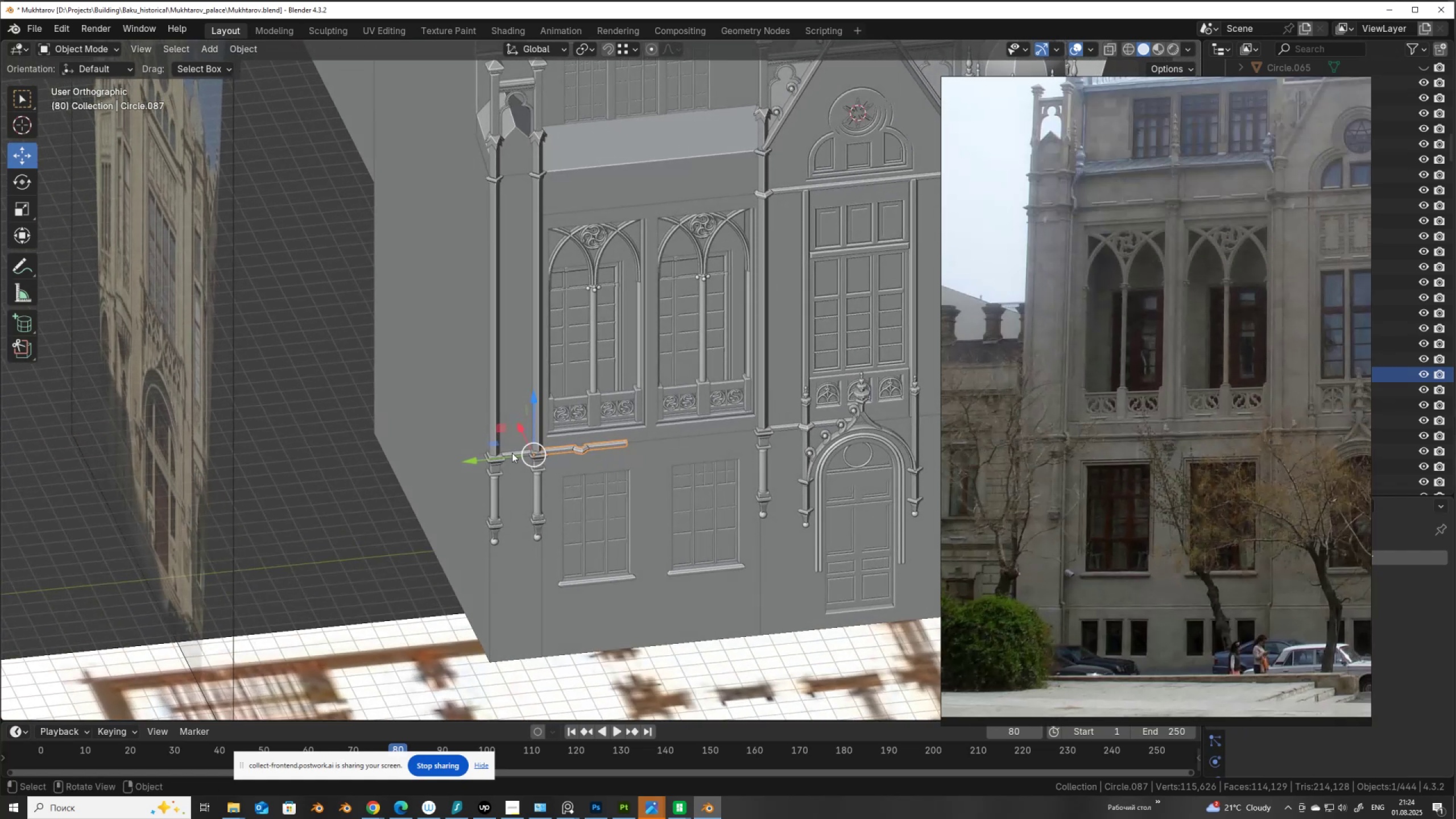 
left_click([507, 454])
 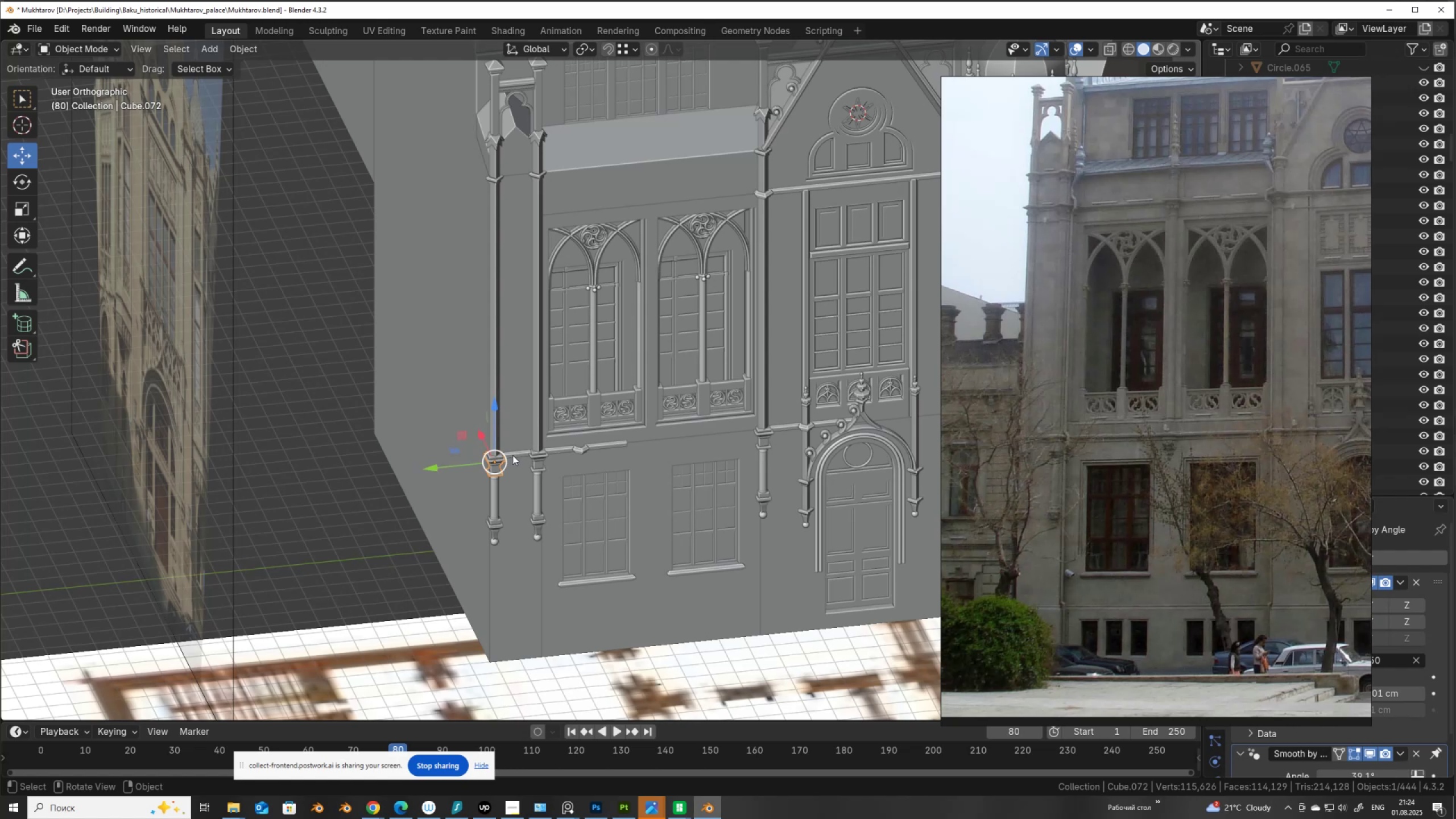 
left_click([513, 454])
 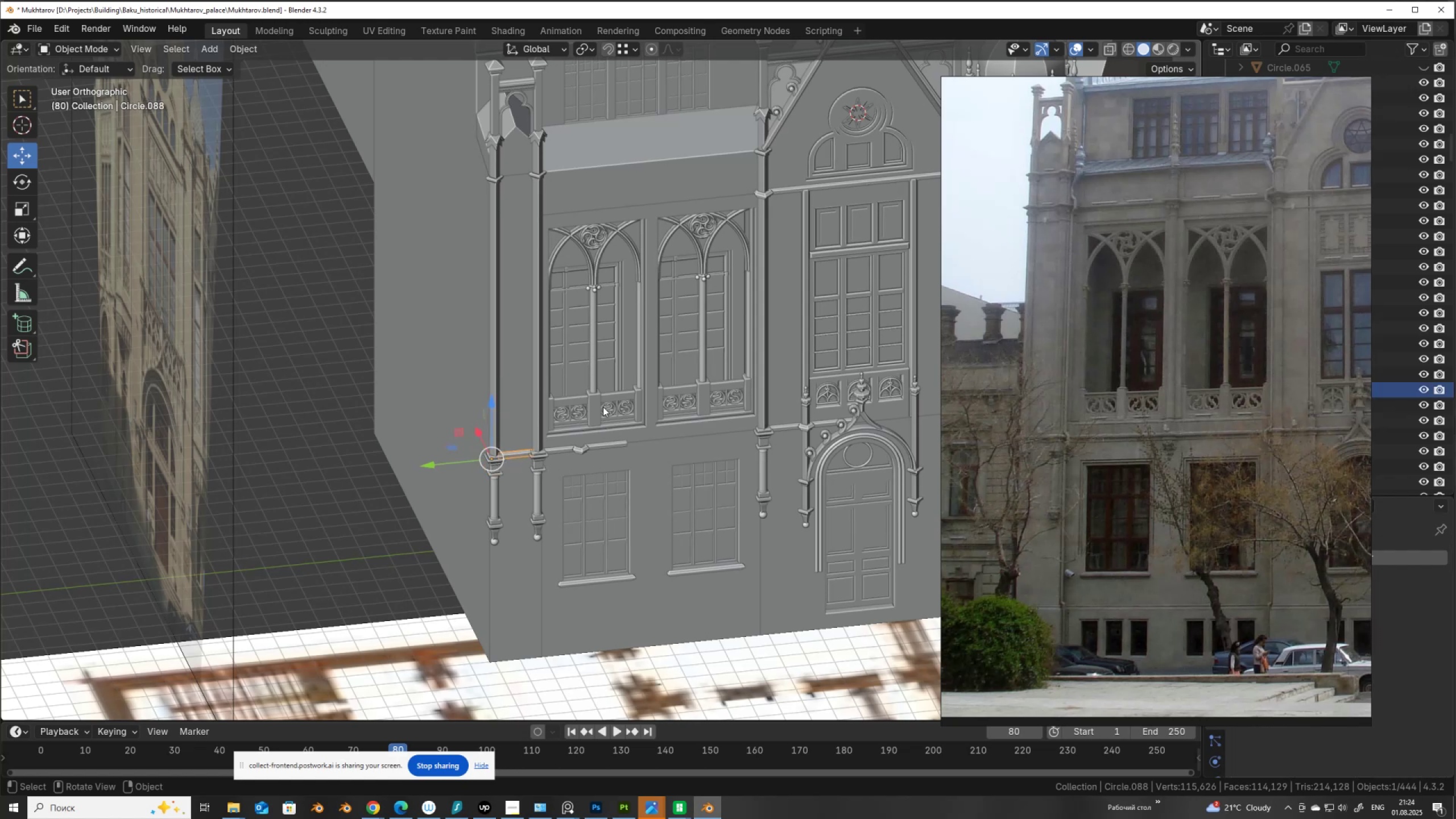 
wait(5.26)
 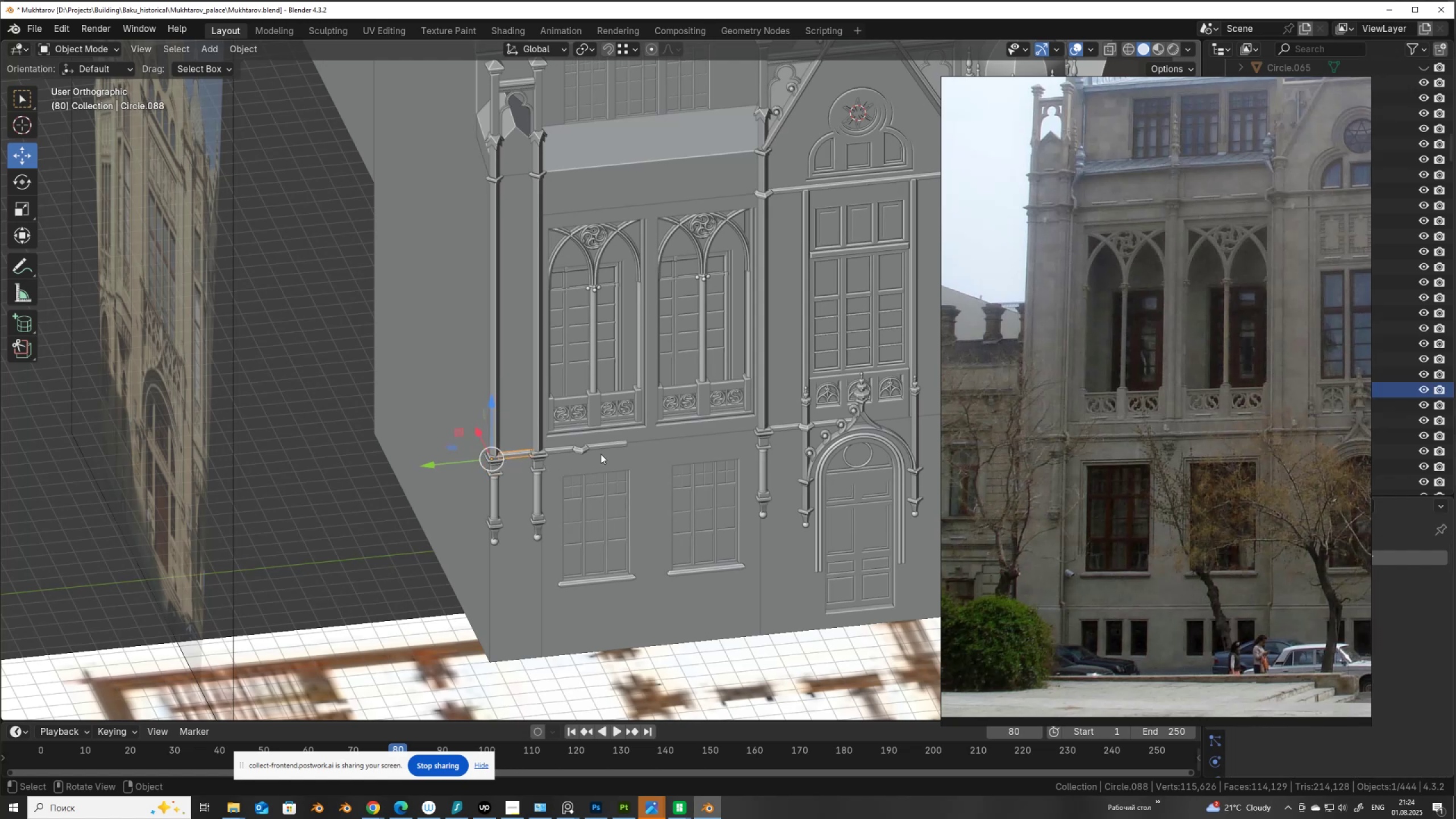 
key(Shift+D)
 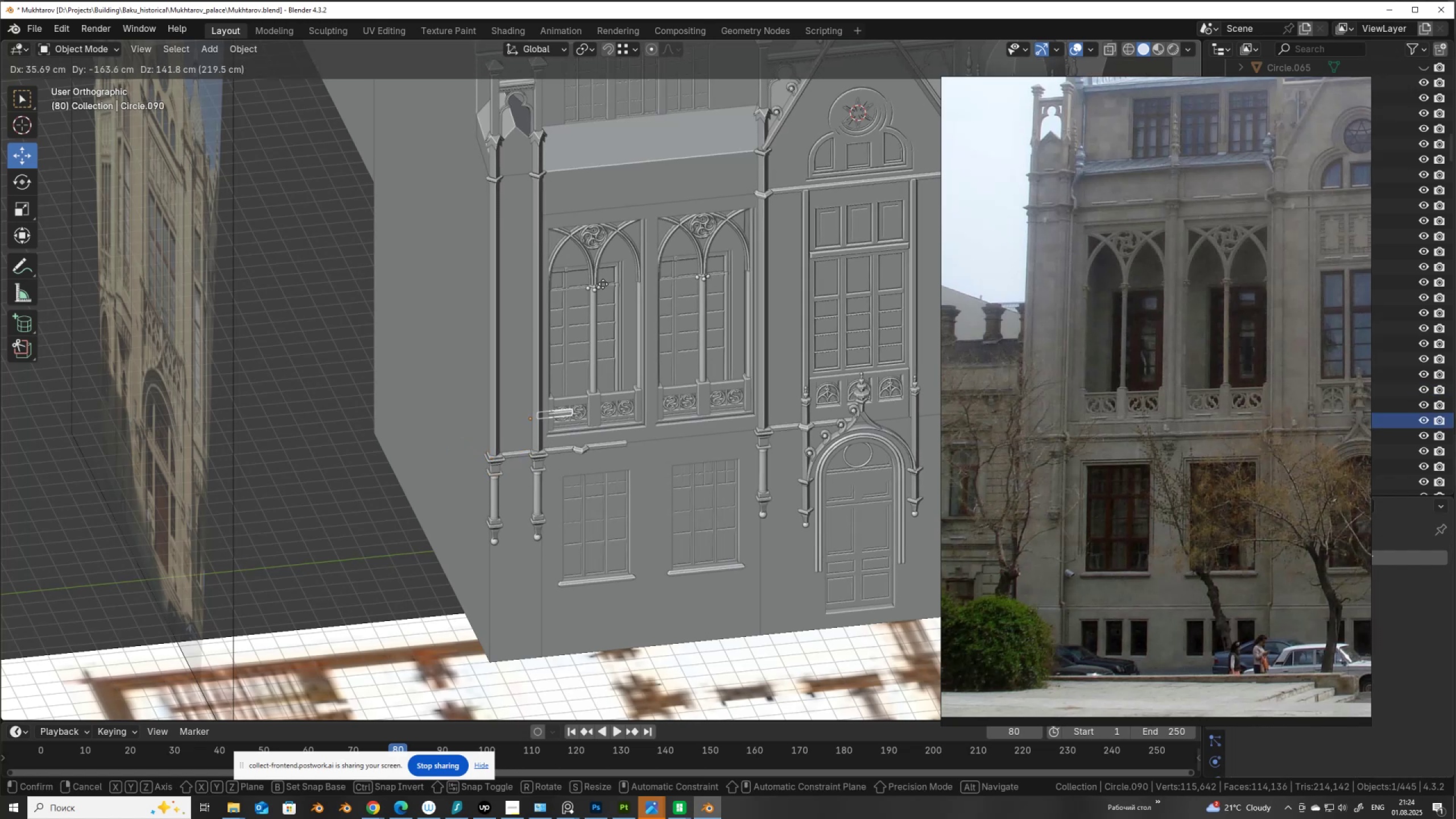 
right_click([603, 284])
 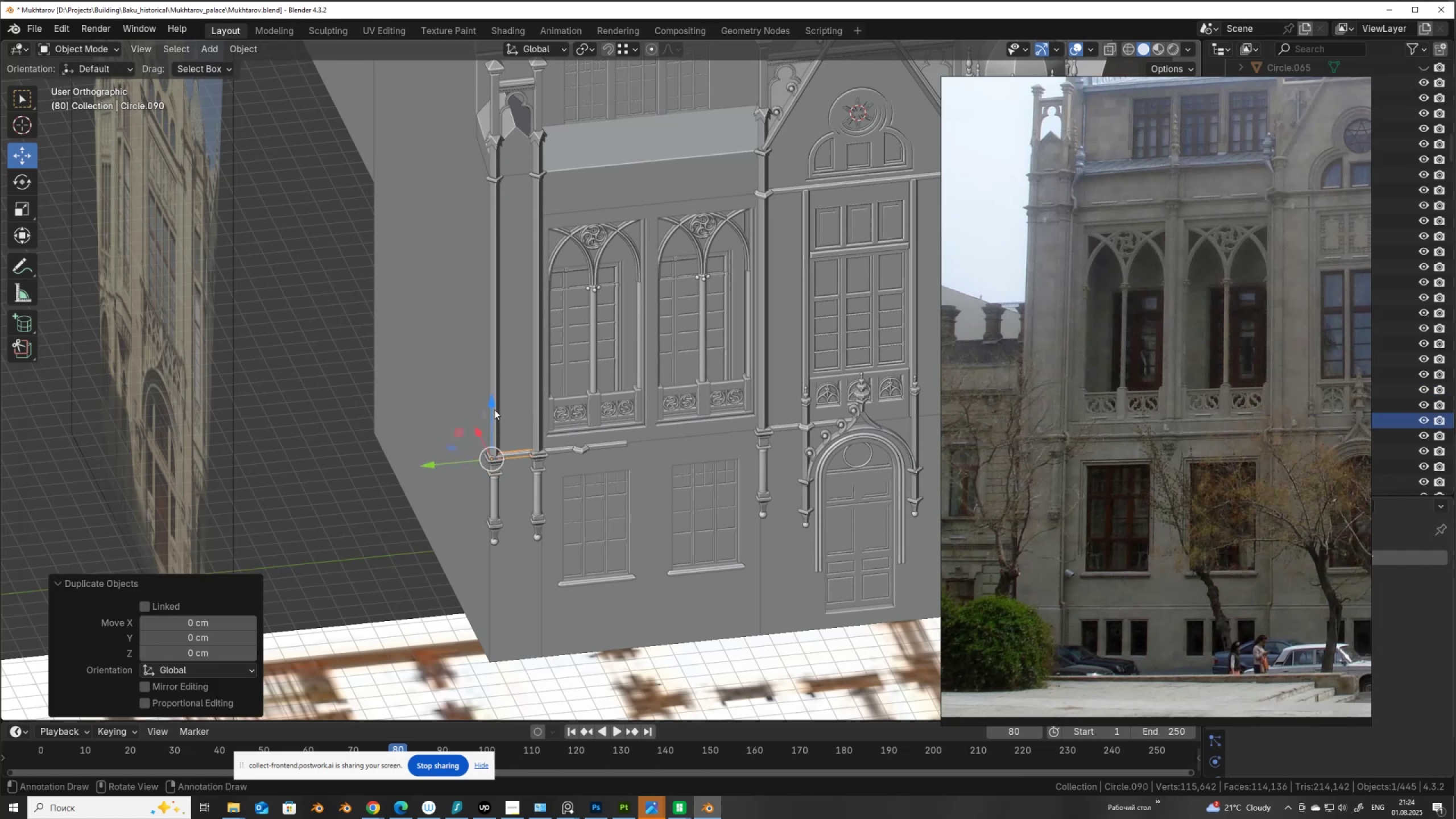 
left_click_drag(start_coordinate=[491, 397], to_coordinate=[519, 117])
 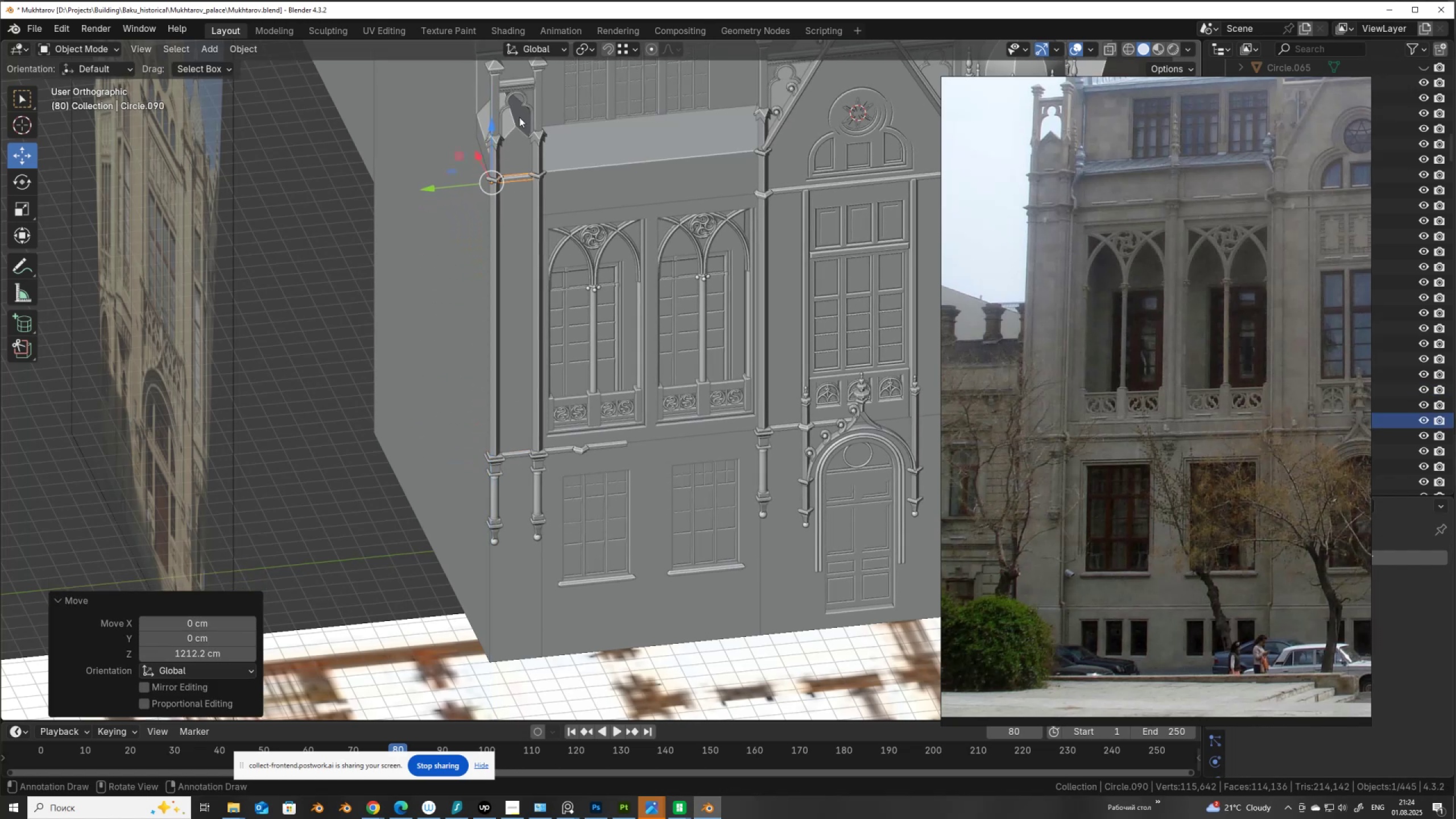 
scroll: coordinate [519, 117], scroll_direction: up, amount: 2.0
 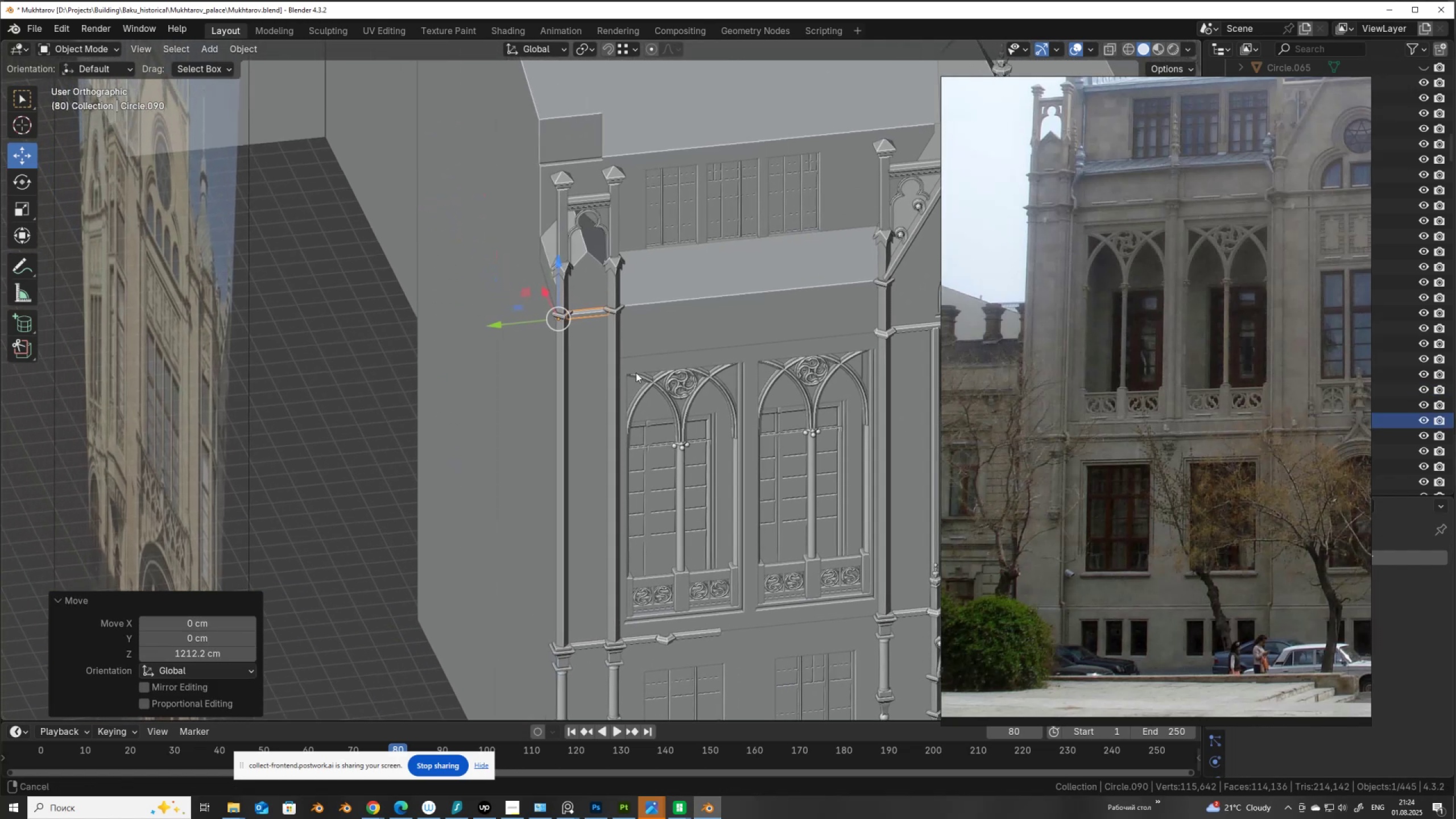 
hold_key(key=ShiftLeft, duration=0.48)
 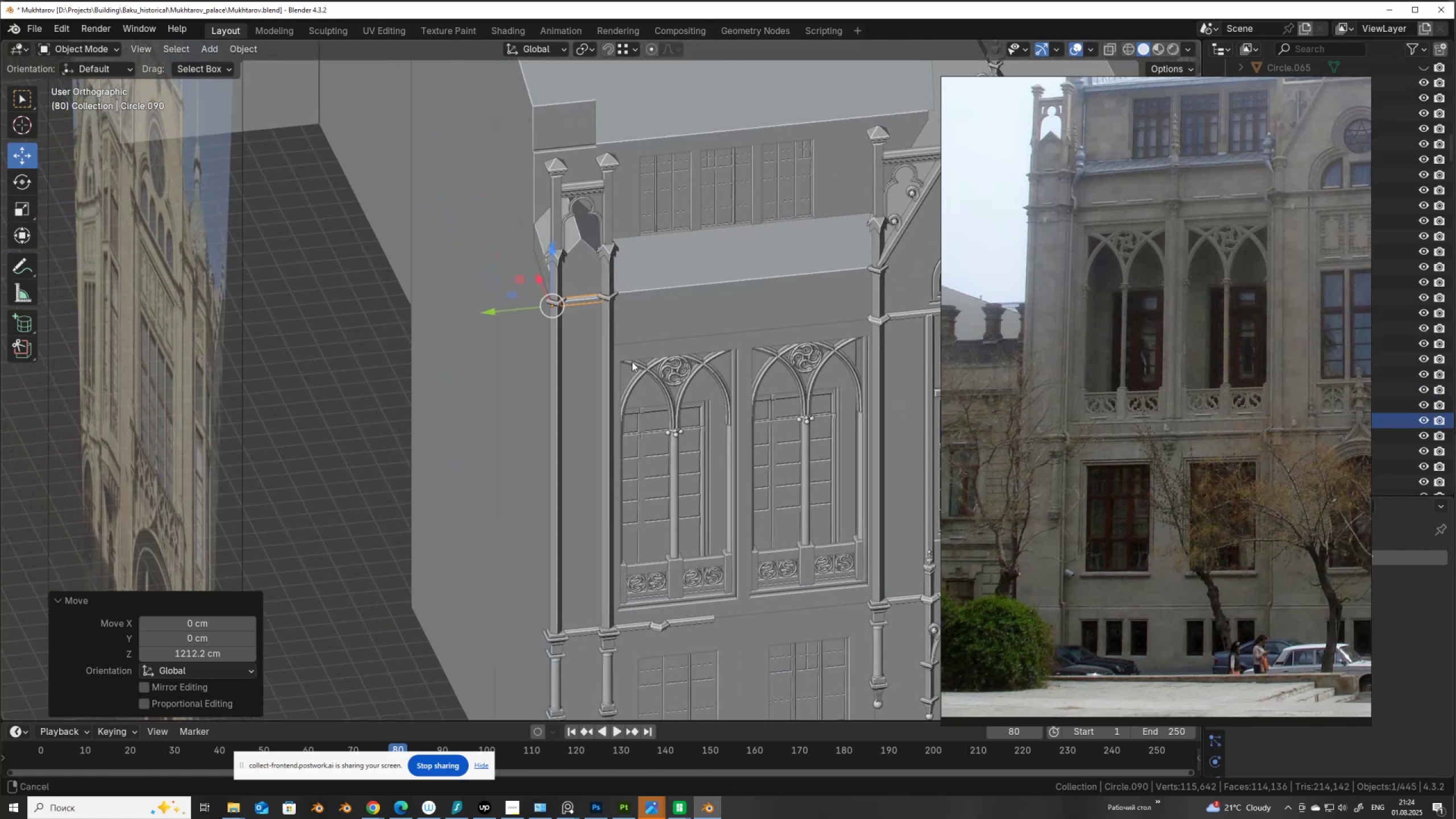 
scroll: coordinate [636, 374], scroll_direction: up, amount: 8.0
 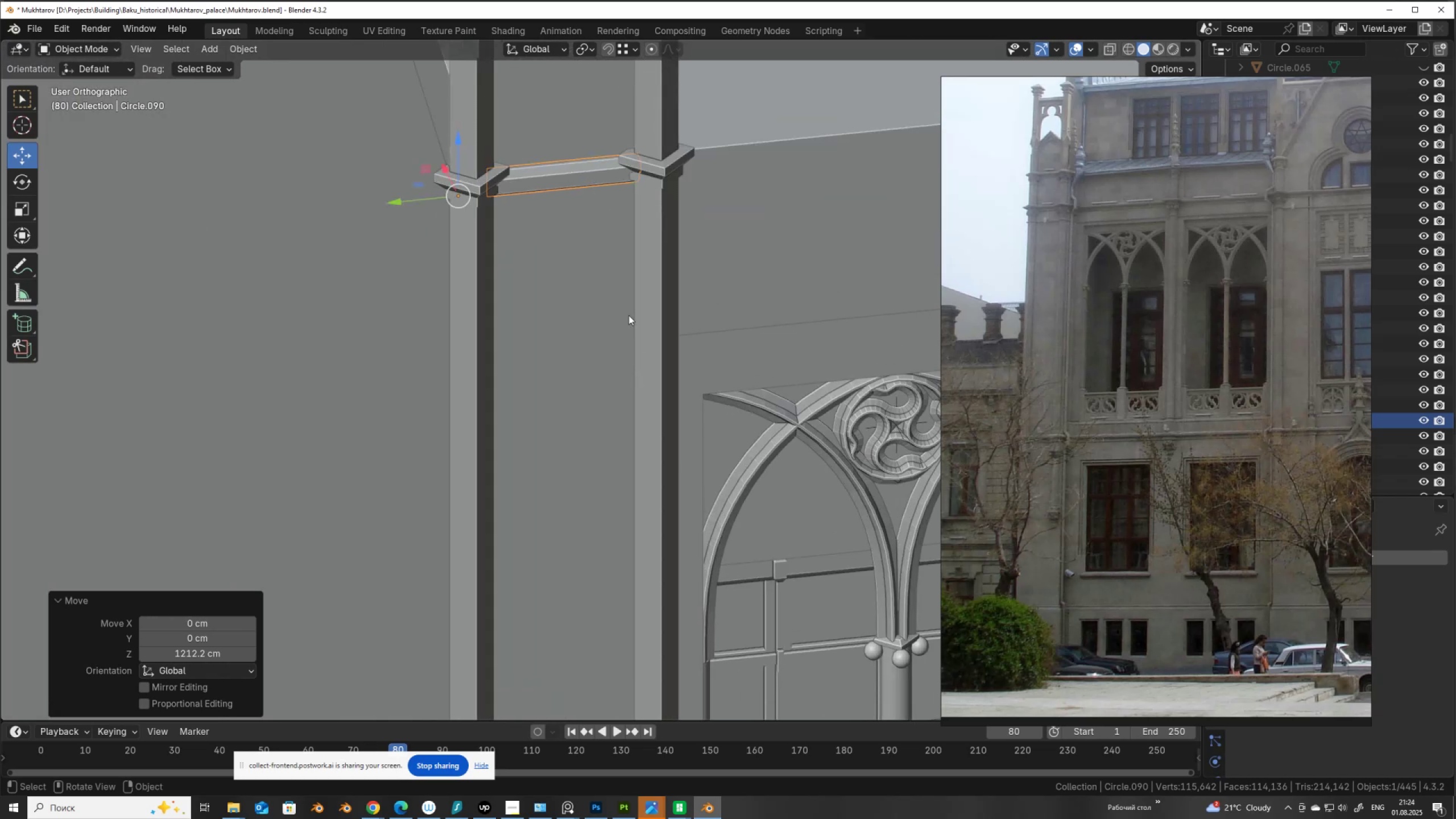 
hold_key(key=ShiftLeft, duration=0.38)
 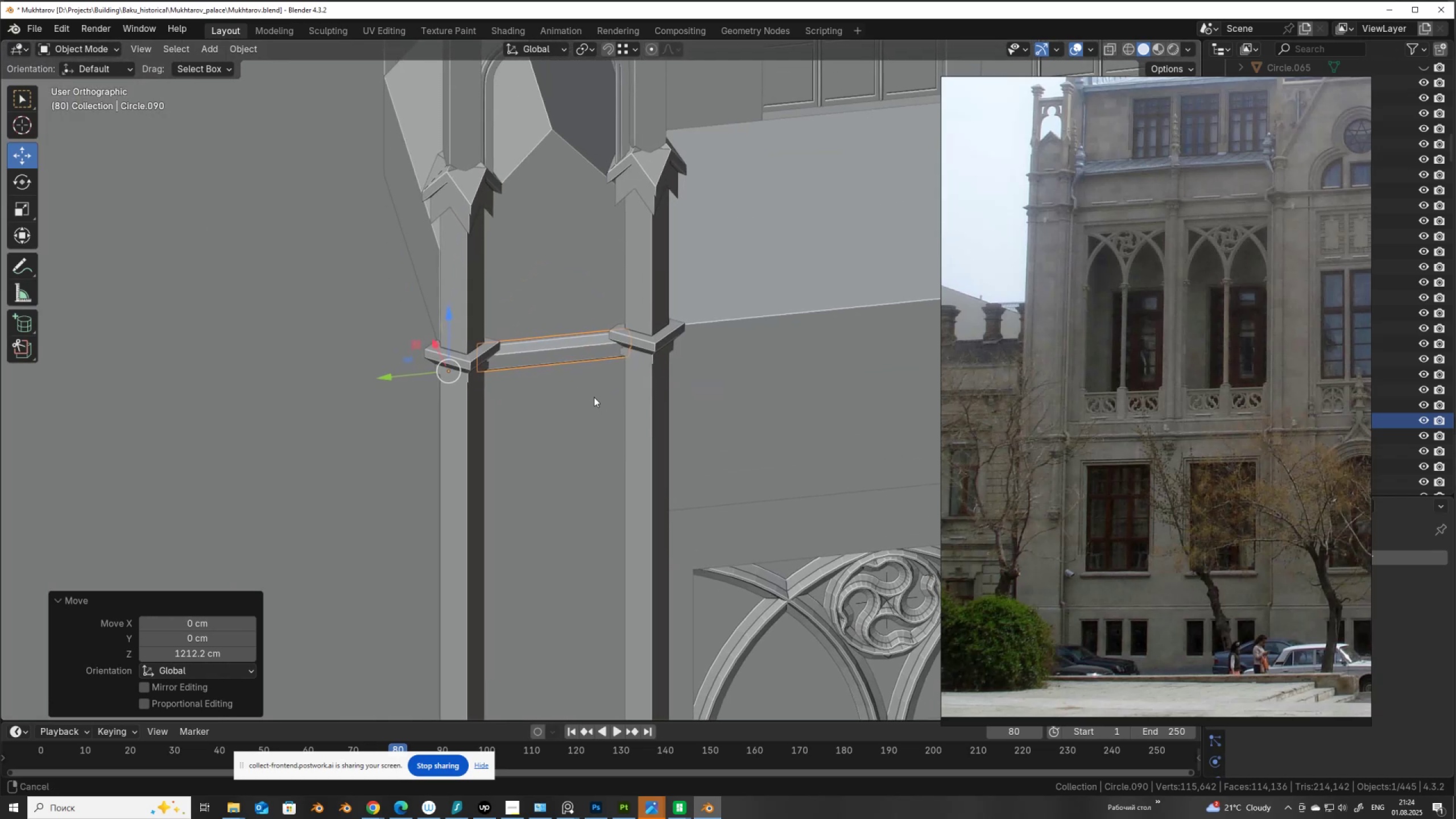 
scroll: coordinate [594, 397], scroll_direction: up, amount: 1.0
 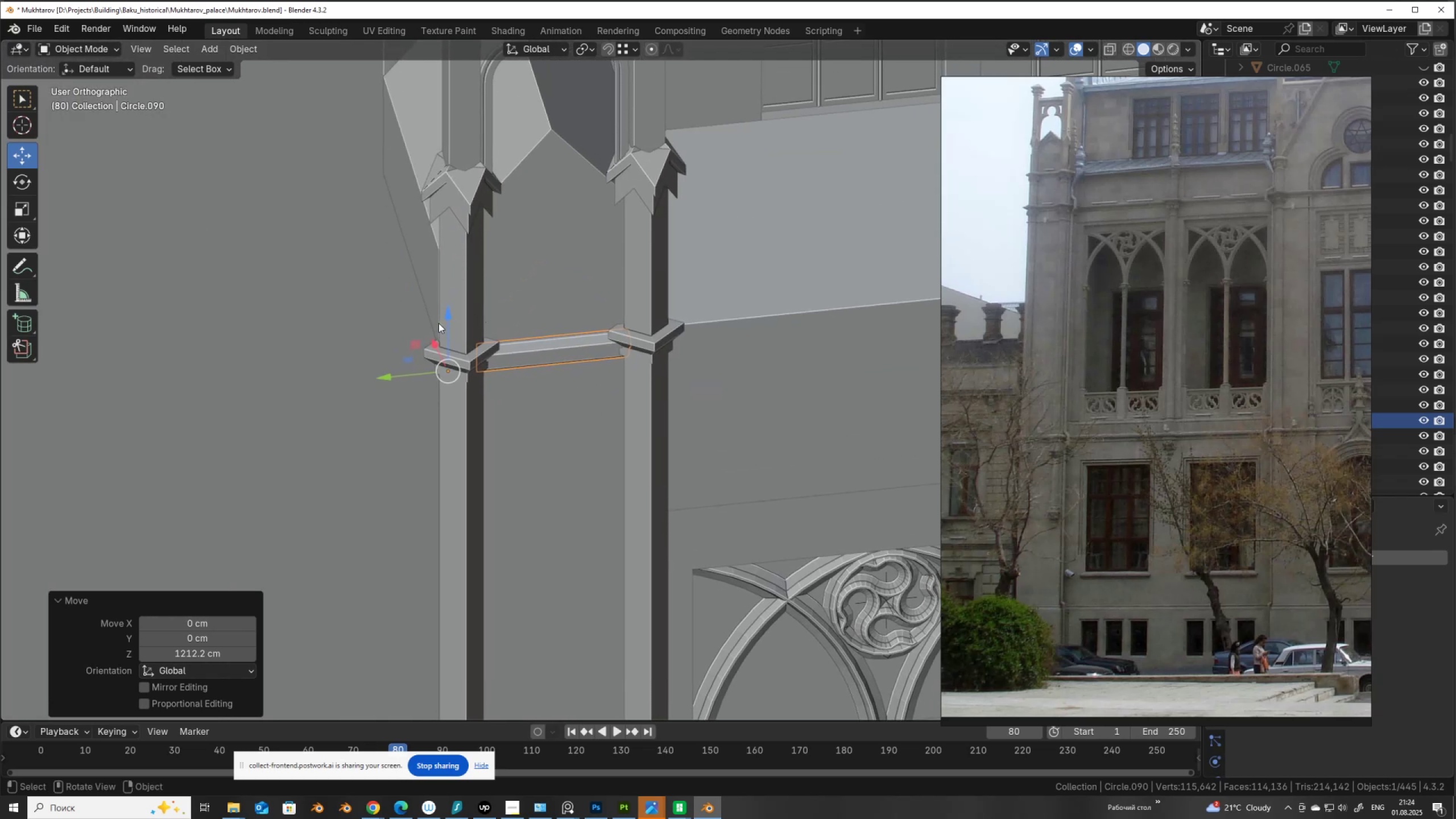 
left_click_drag(start_coordinate=[442, 319], to_coordinate=[549, 322])
 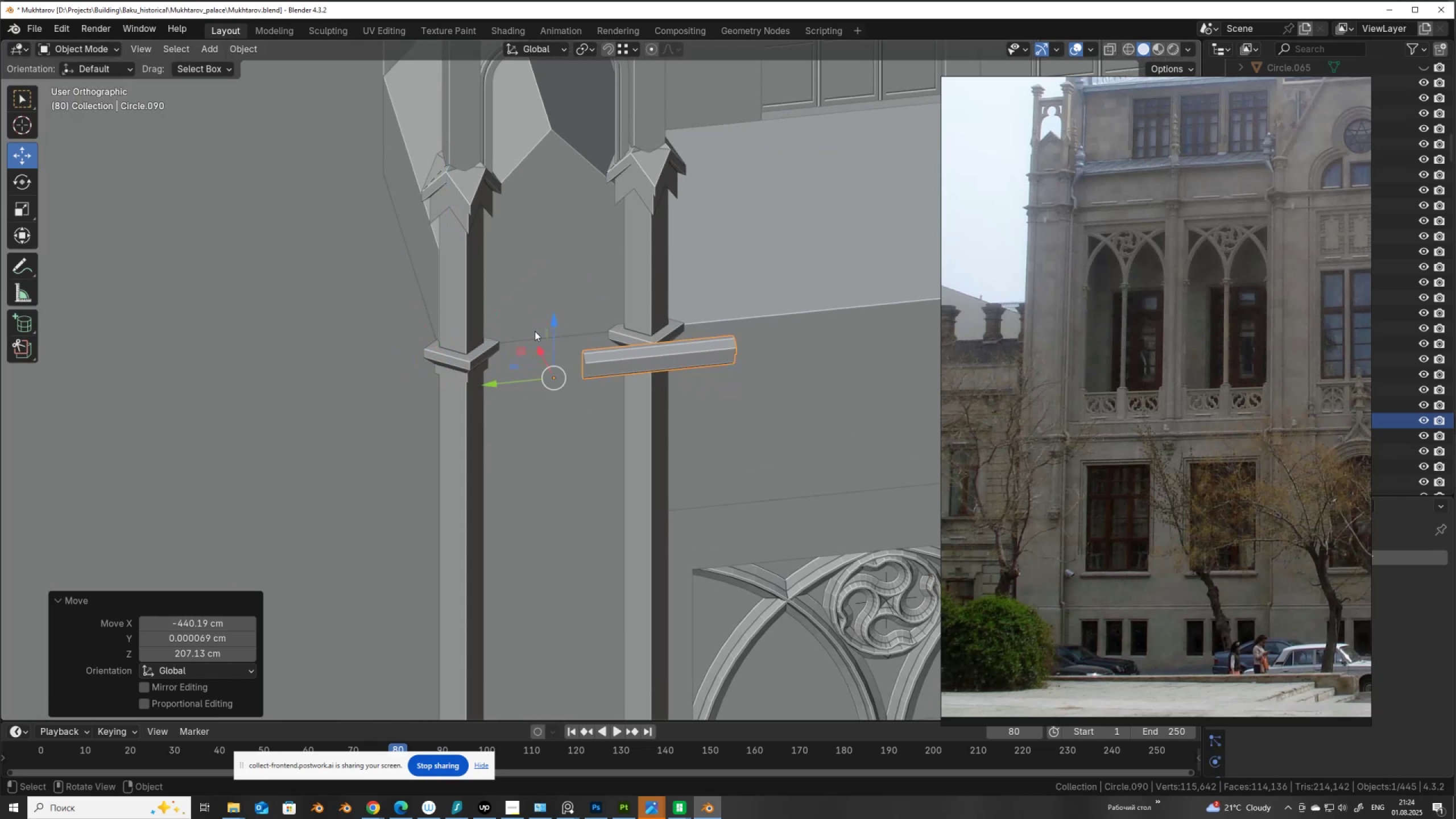 
key(Control+Z)
 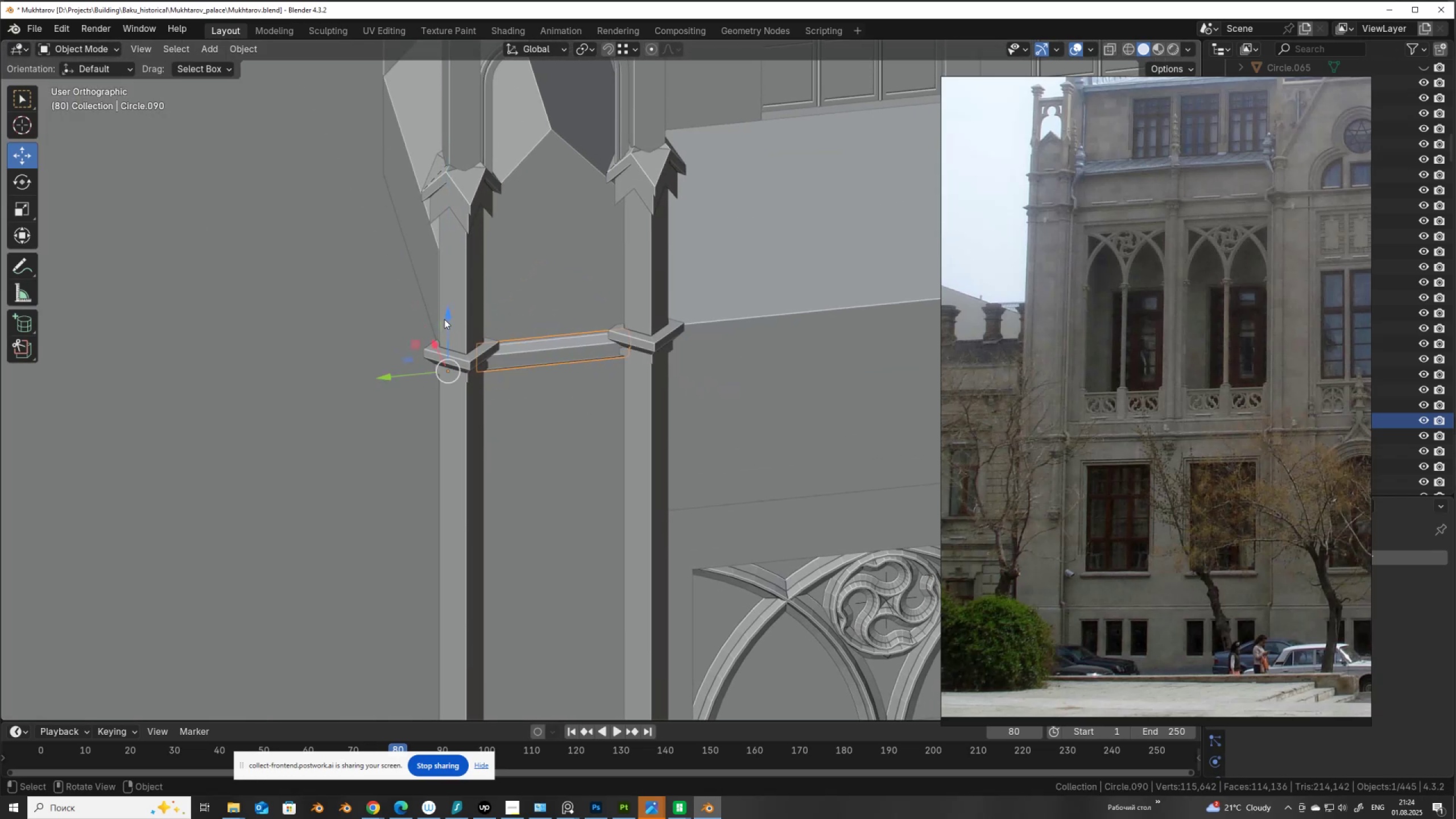 
left_click_drag(start_coordinate=[448, 314], to_coordinate=[628, 308])
 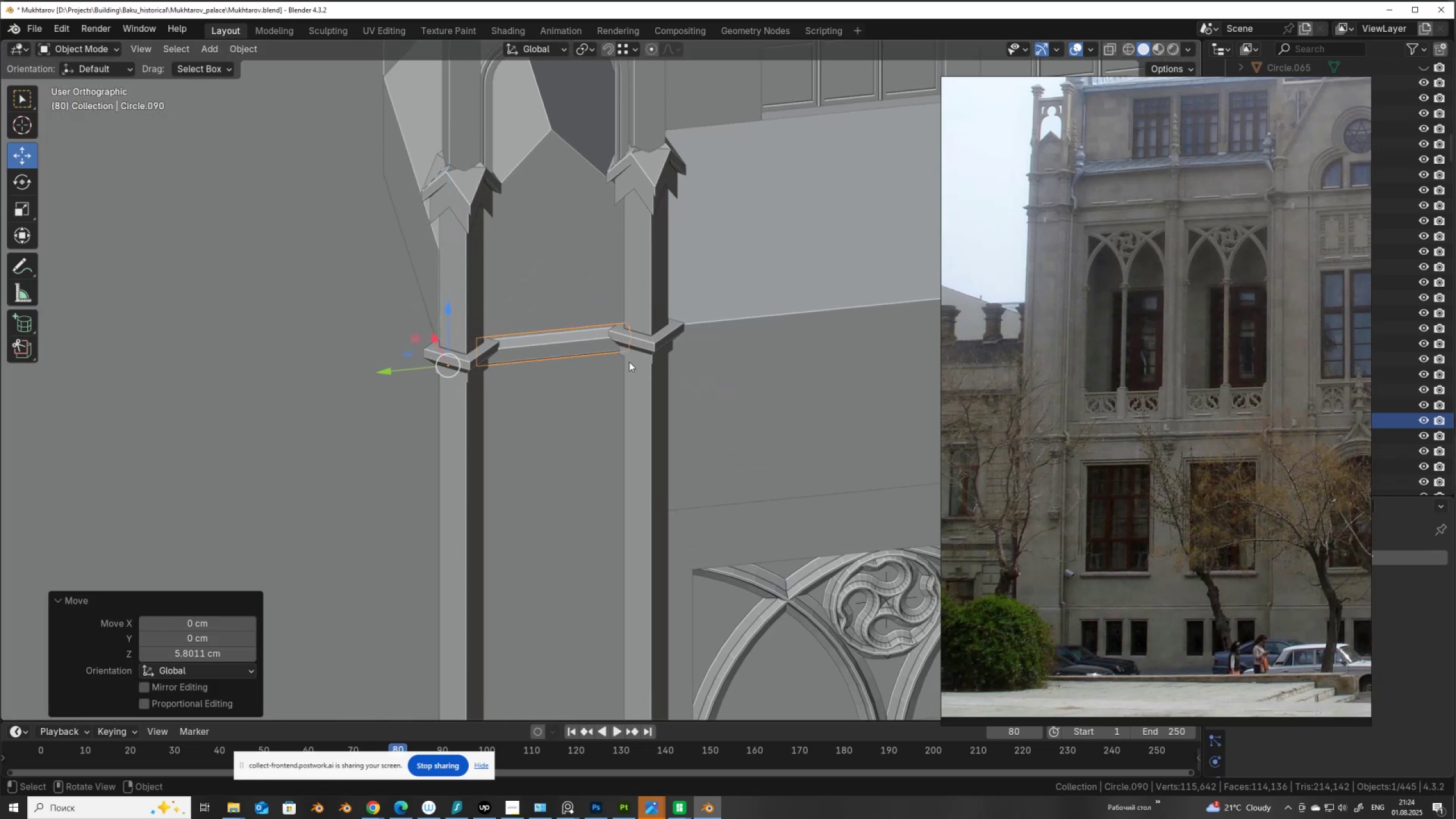 
hold_key(key=ControlLeft, duration=0.65)
 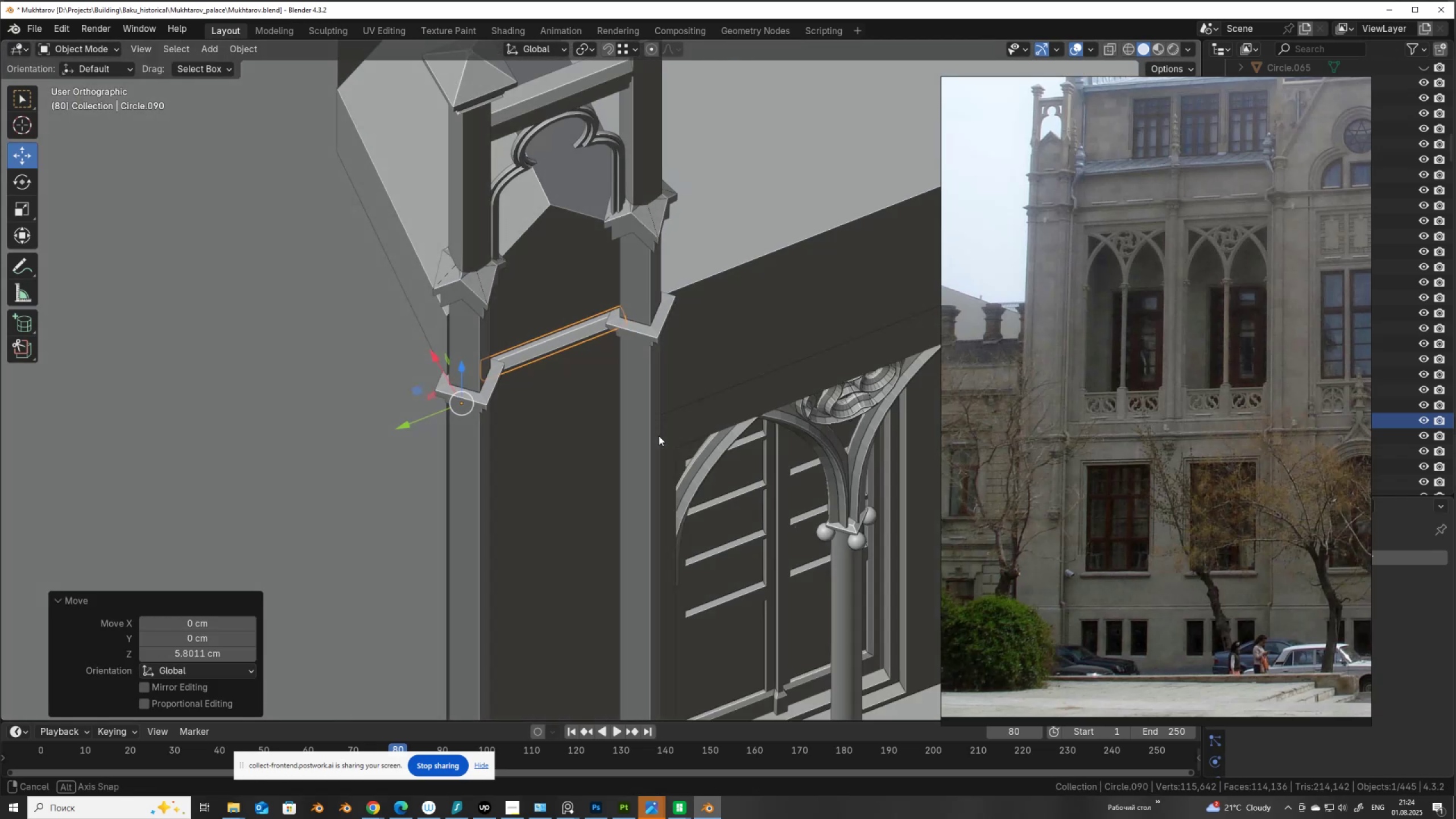 
mouse_move([717, 365])
 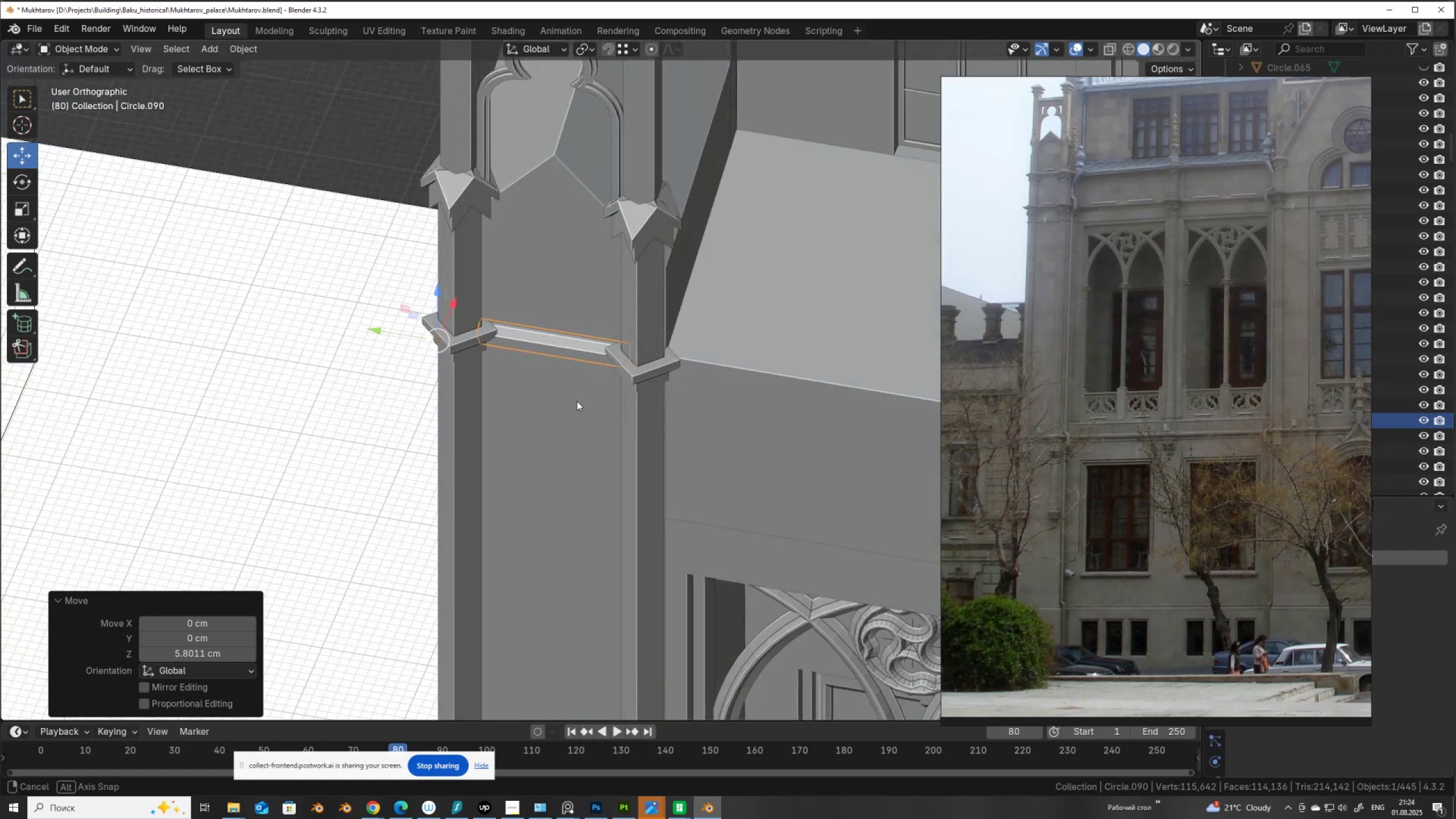 
scroll: coordinate [557, 420], scroll_direction: down, amount: 5.0
 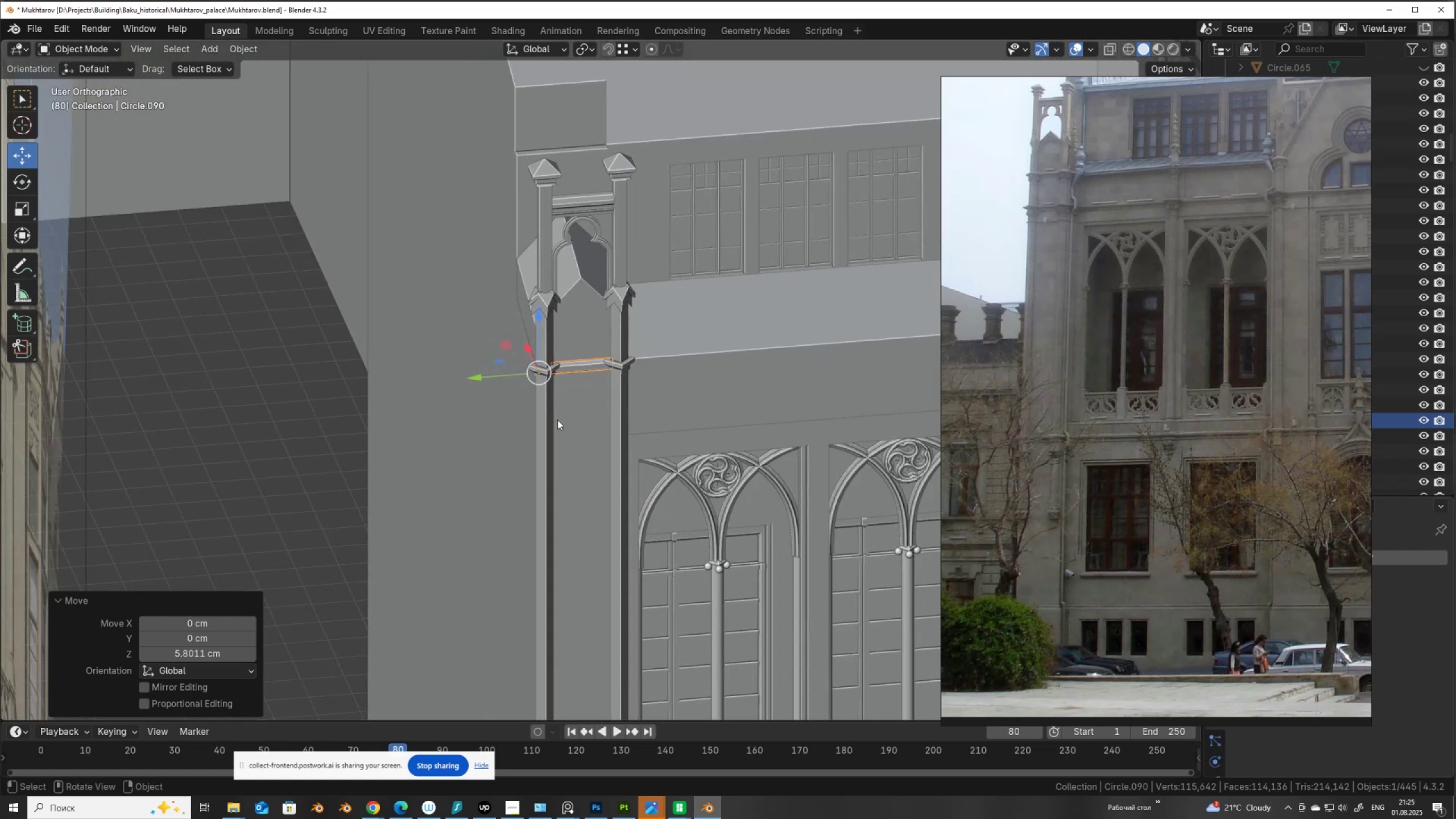 
hold_key(key=ShiftLeft, duration=1.0)
 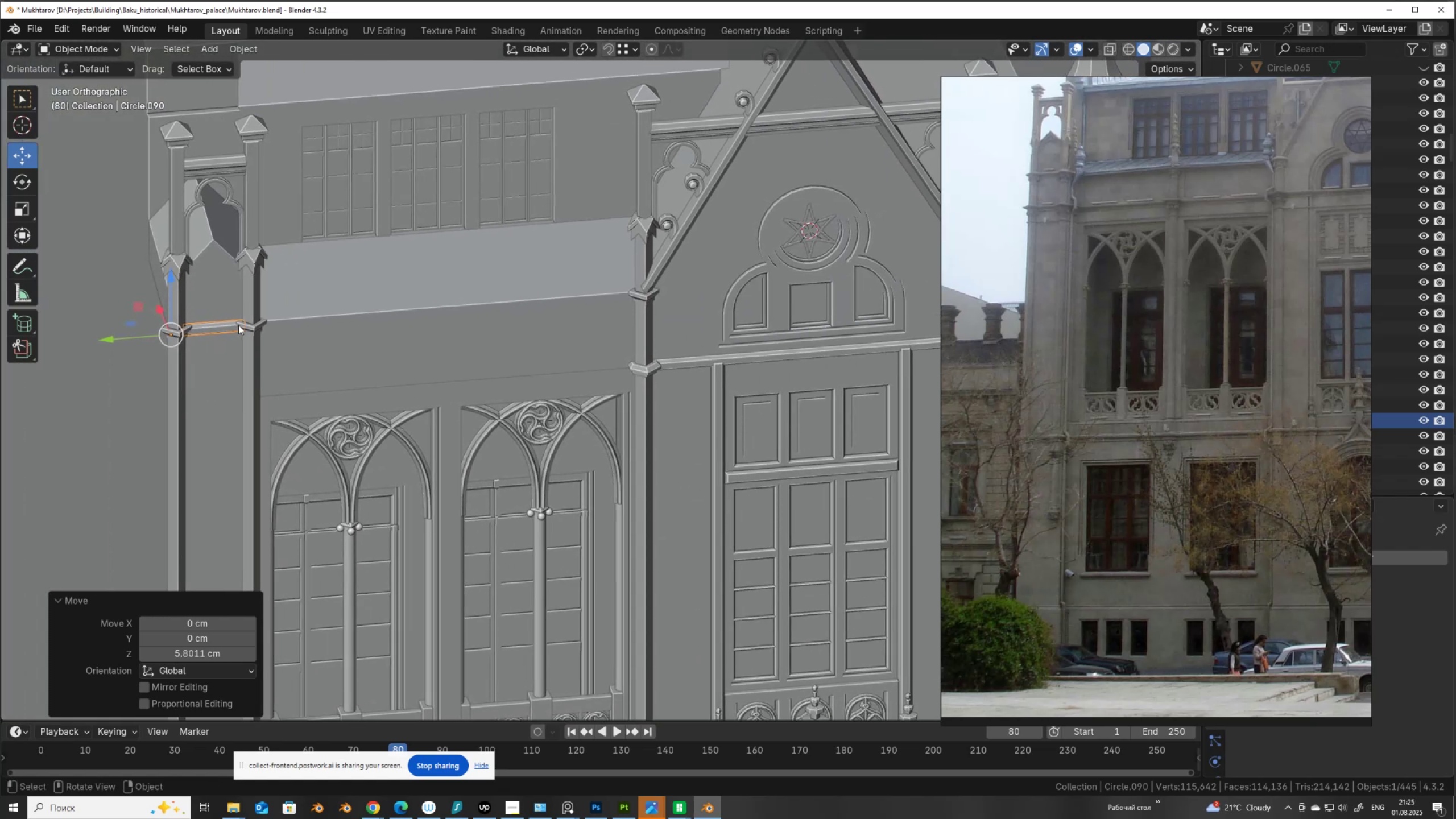 
hold_key(key=ShiftLeft, duration=1.36)
 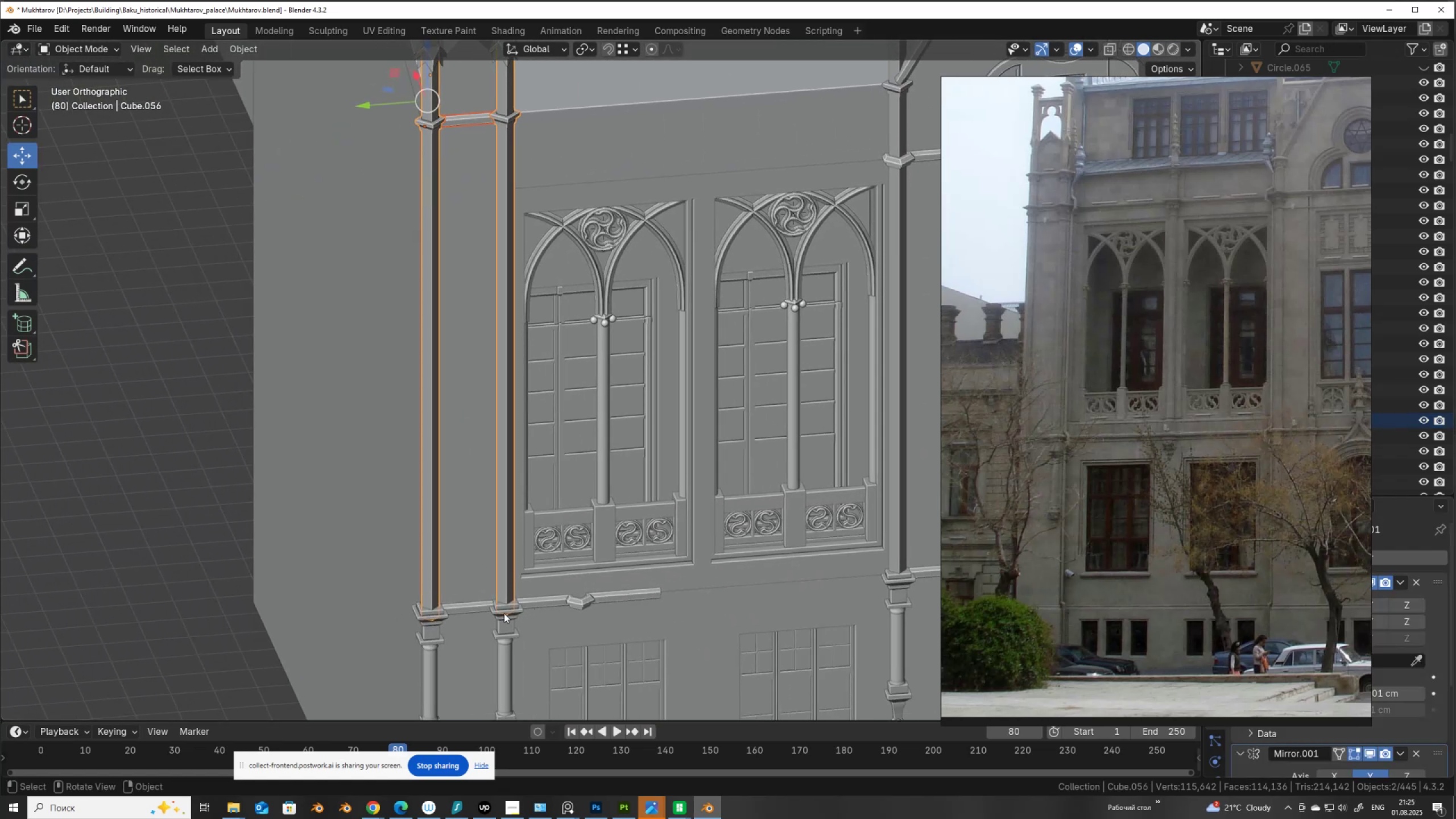 
hold_key(key=ShiftLeft, duration=0.5)
 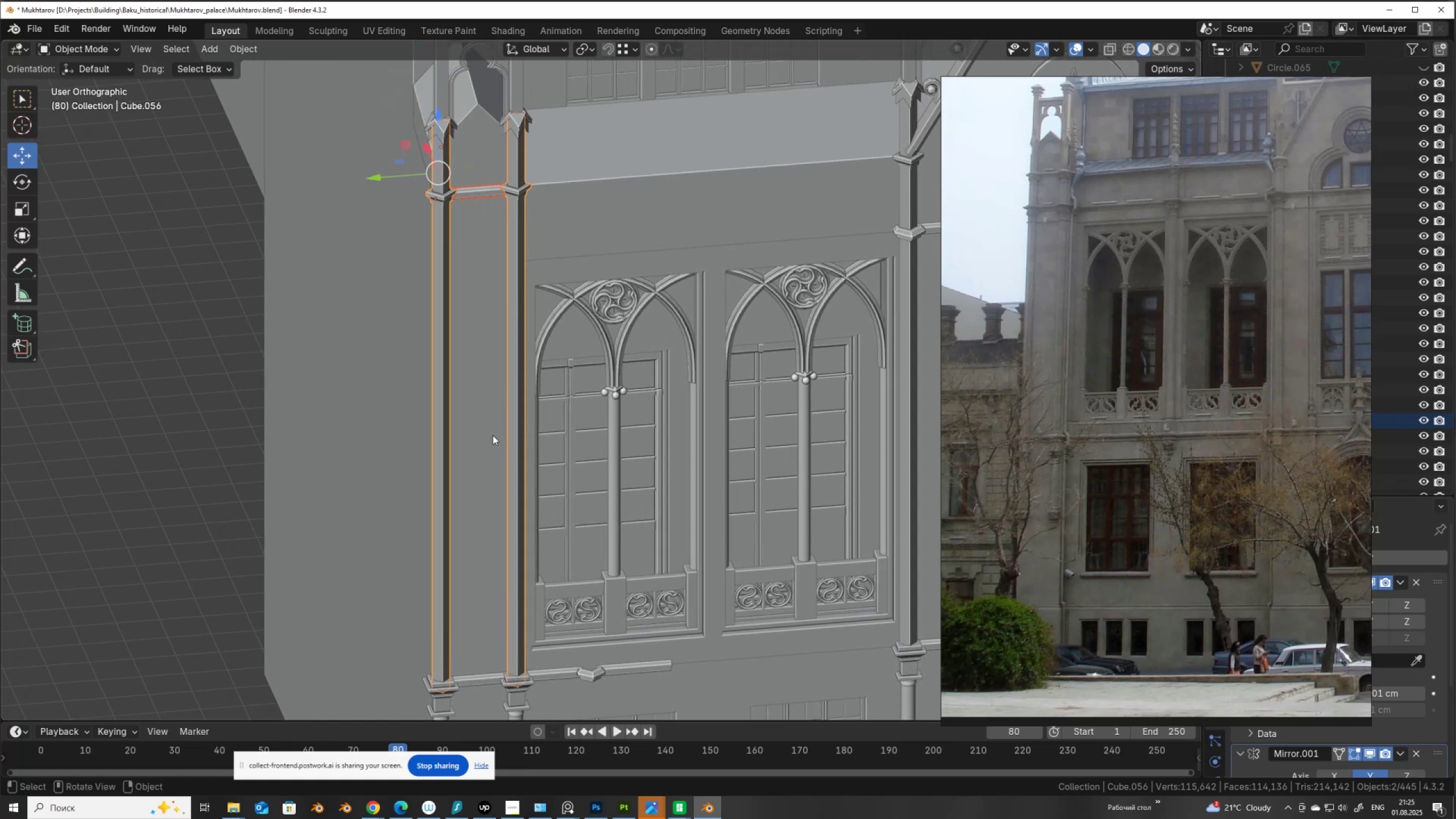 
scroll: coordinate [493, 446], scroll_direction: down, amount: 2.0
 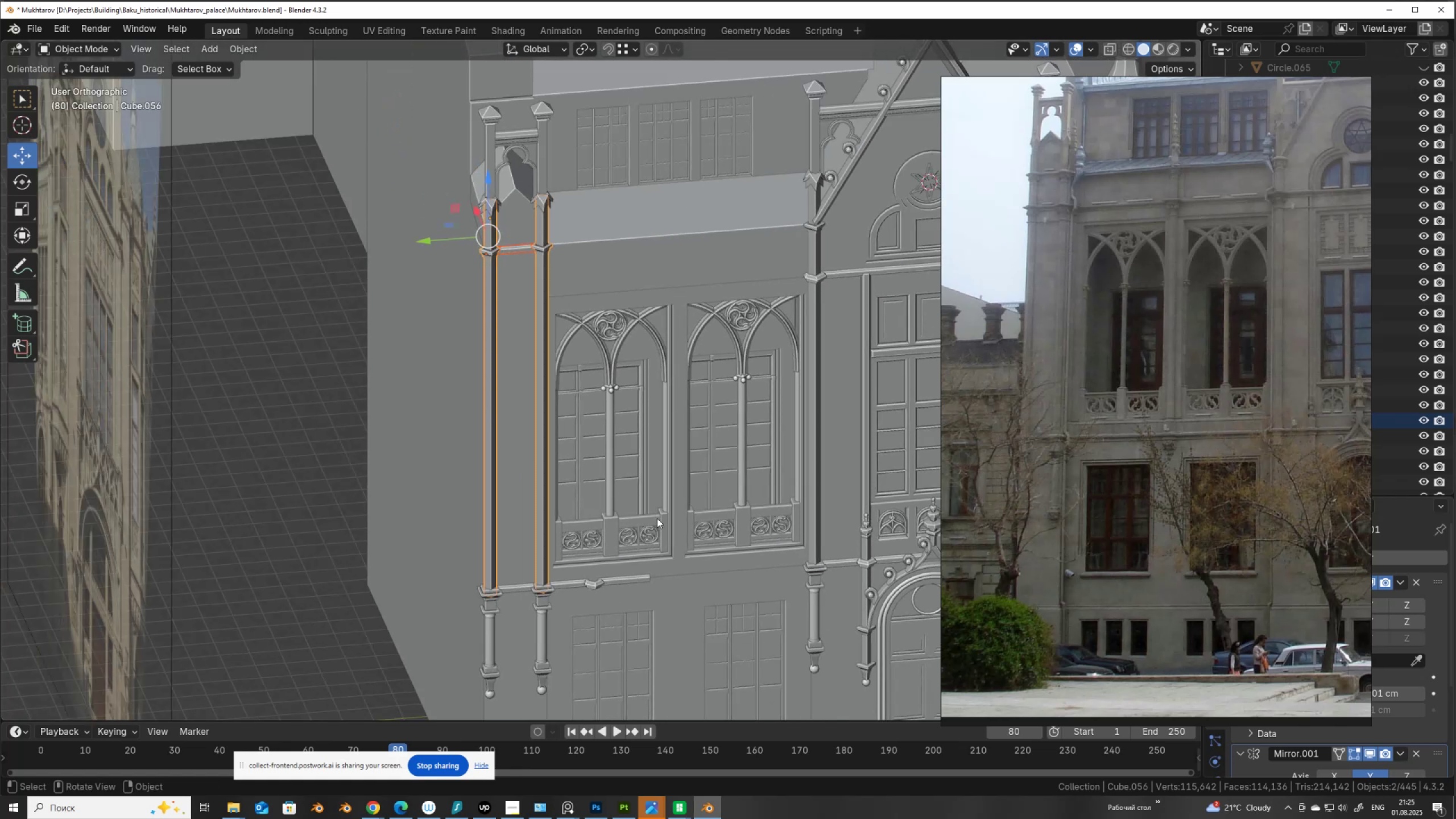 
hold_key(key=ShiftLeft, duration=0.62)
 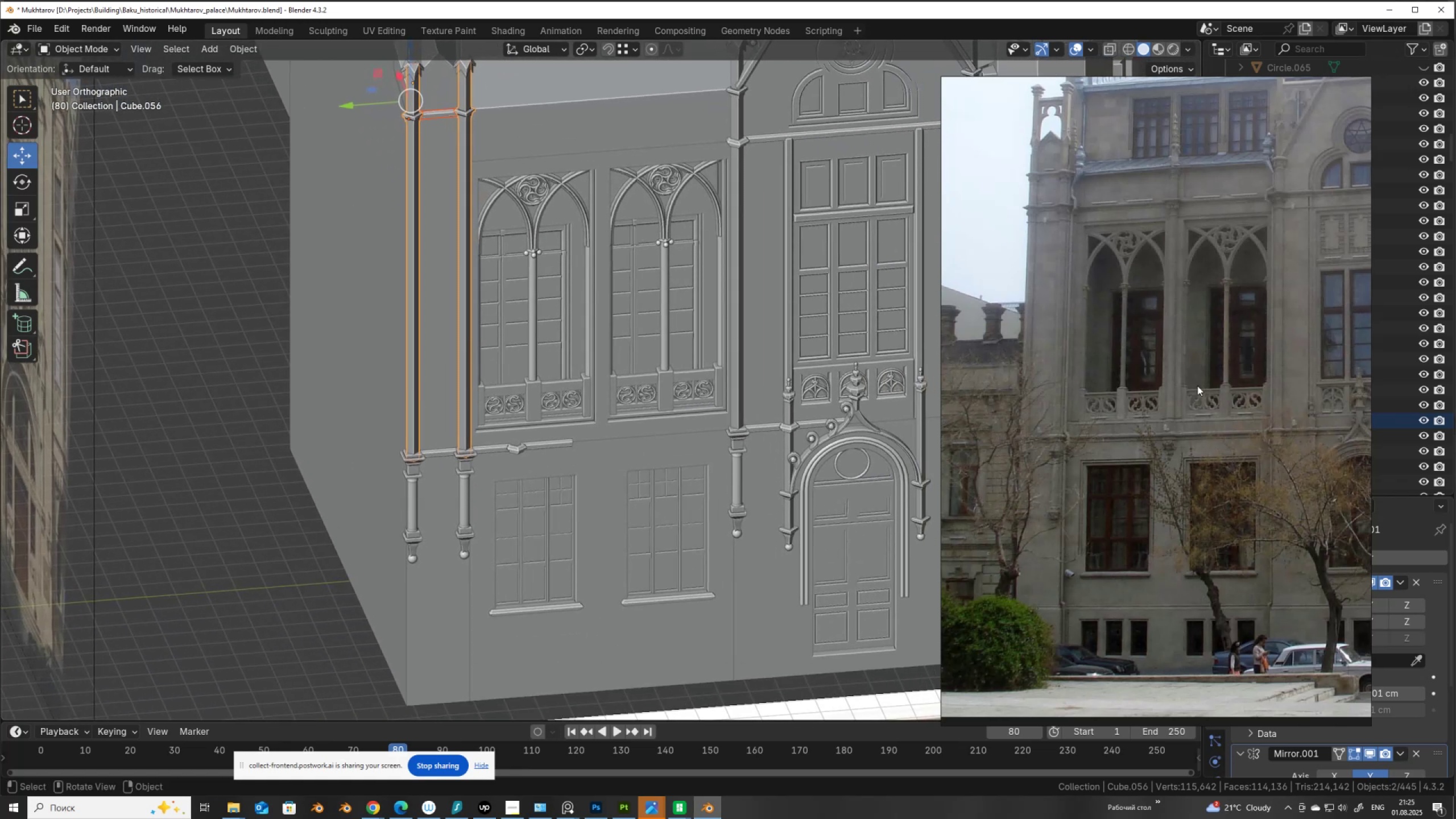 
scroll: coordinate [1195, 377], scroll_direction: up, amount: 1.0
 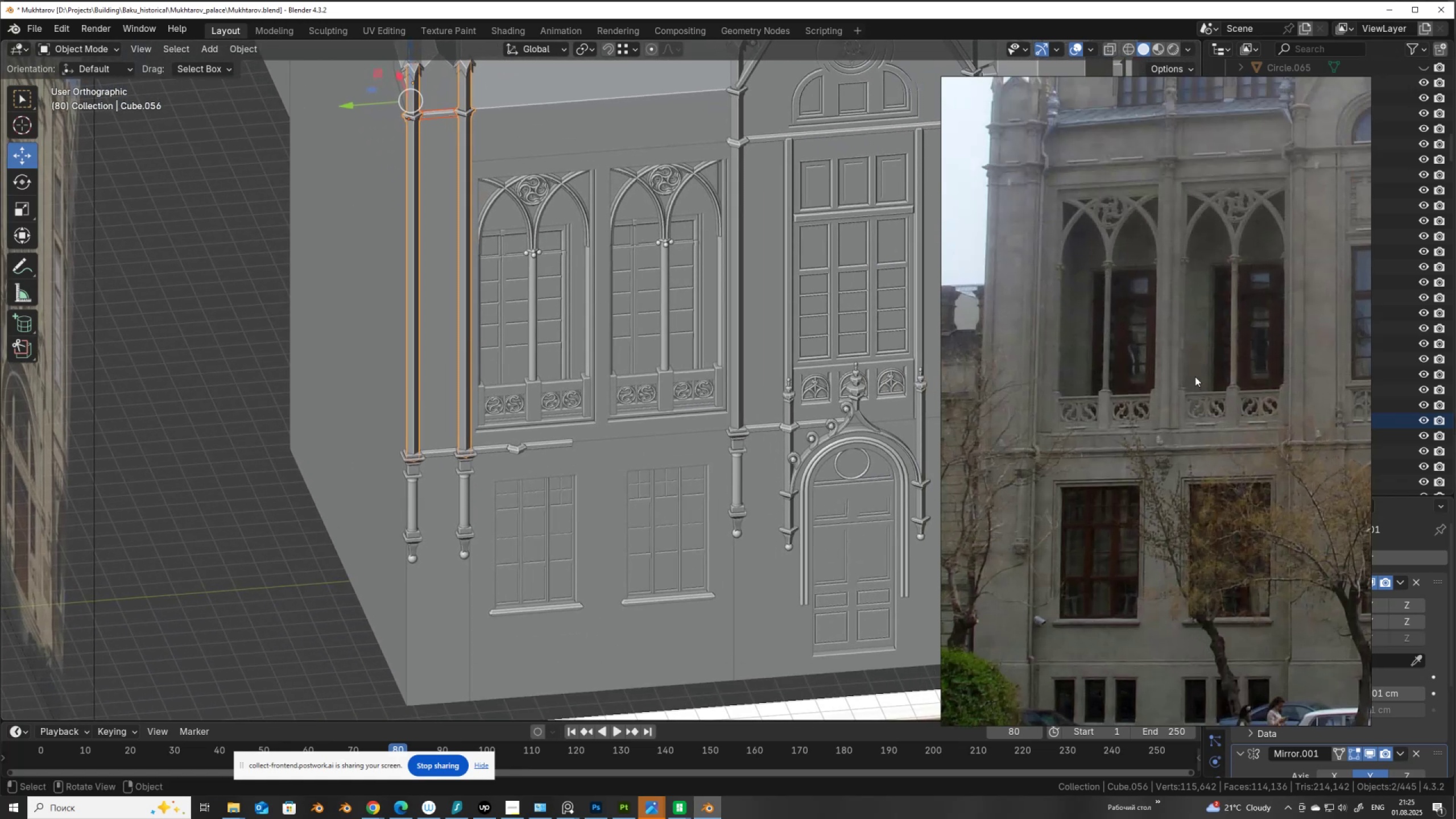 
scroll: coordinate [576, 383], scroll_direction: down, amount: 3.0
 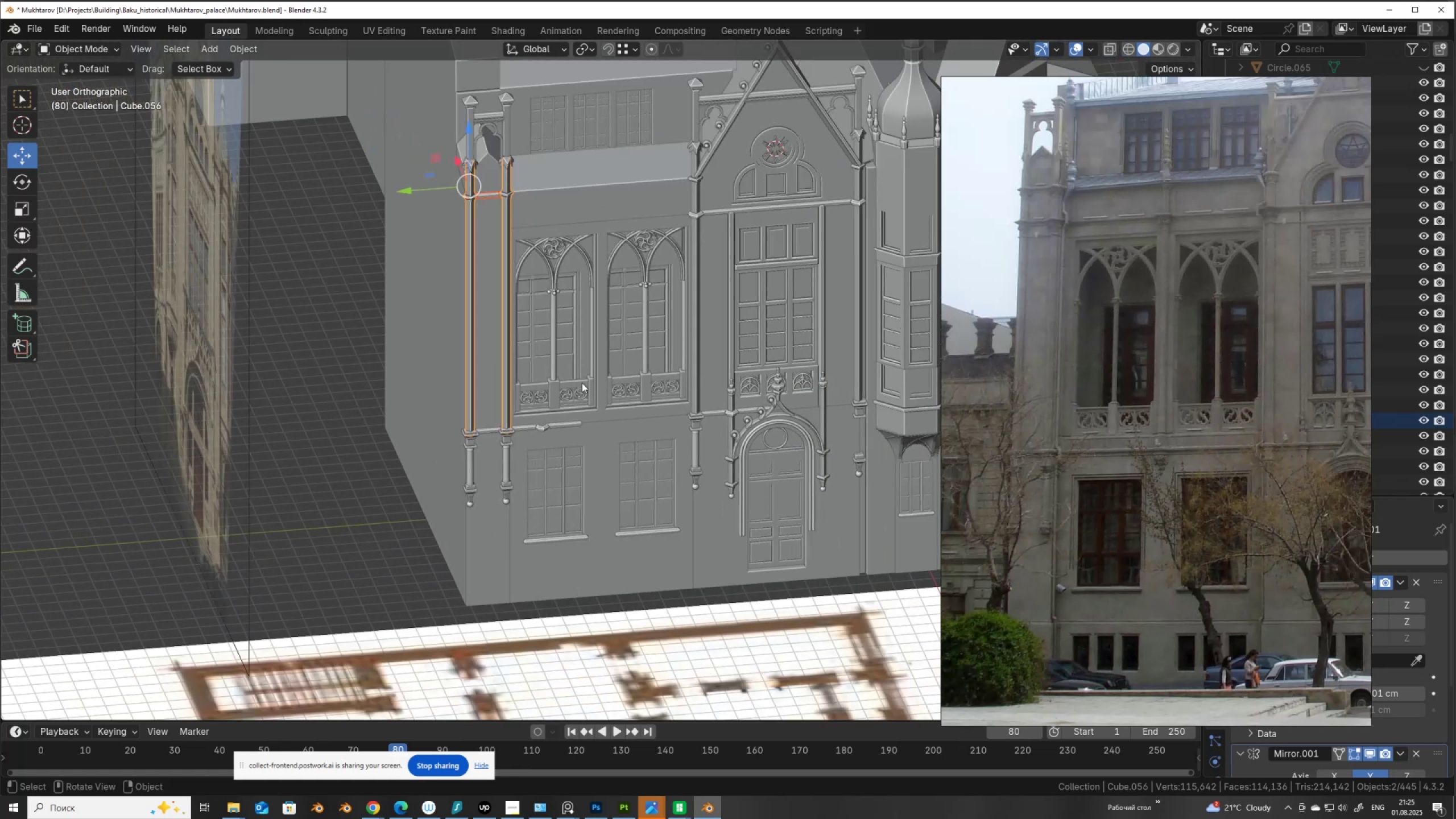 
hold_key(key=ShiftLeft, duration=0.82)
 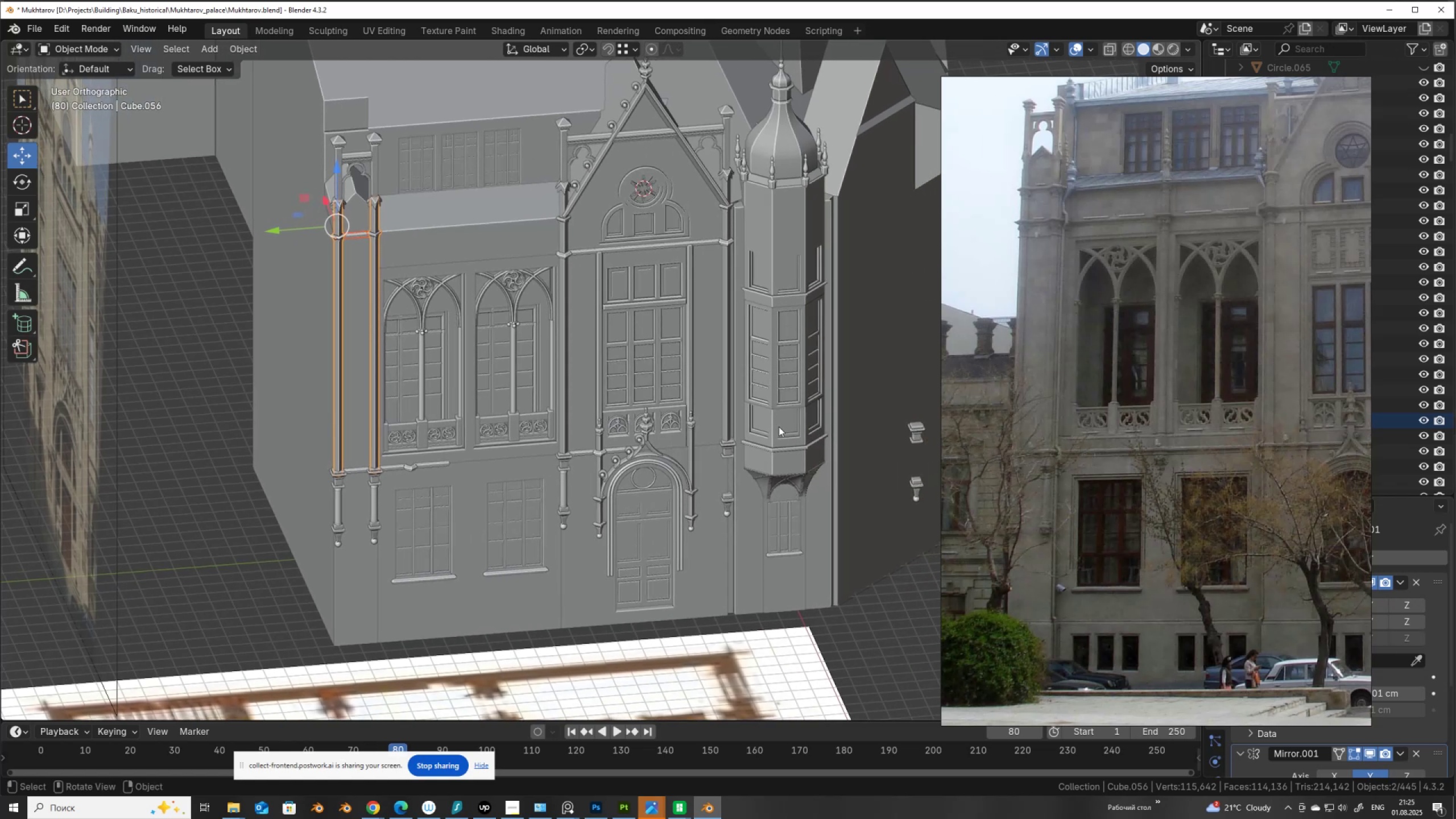 
scroll: coordinate [471, 358], scroll_direction: down, amount: 2.0
 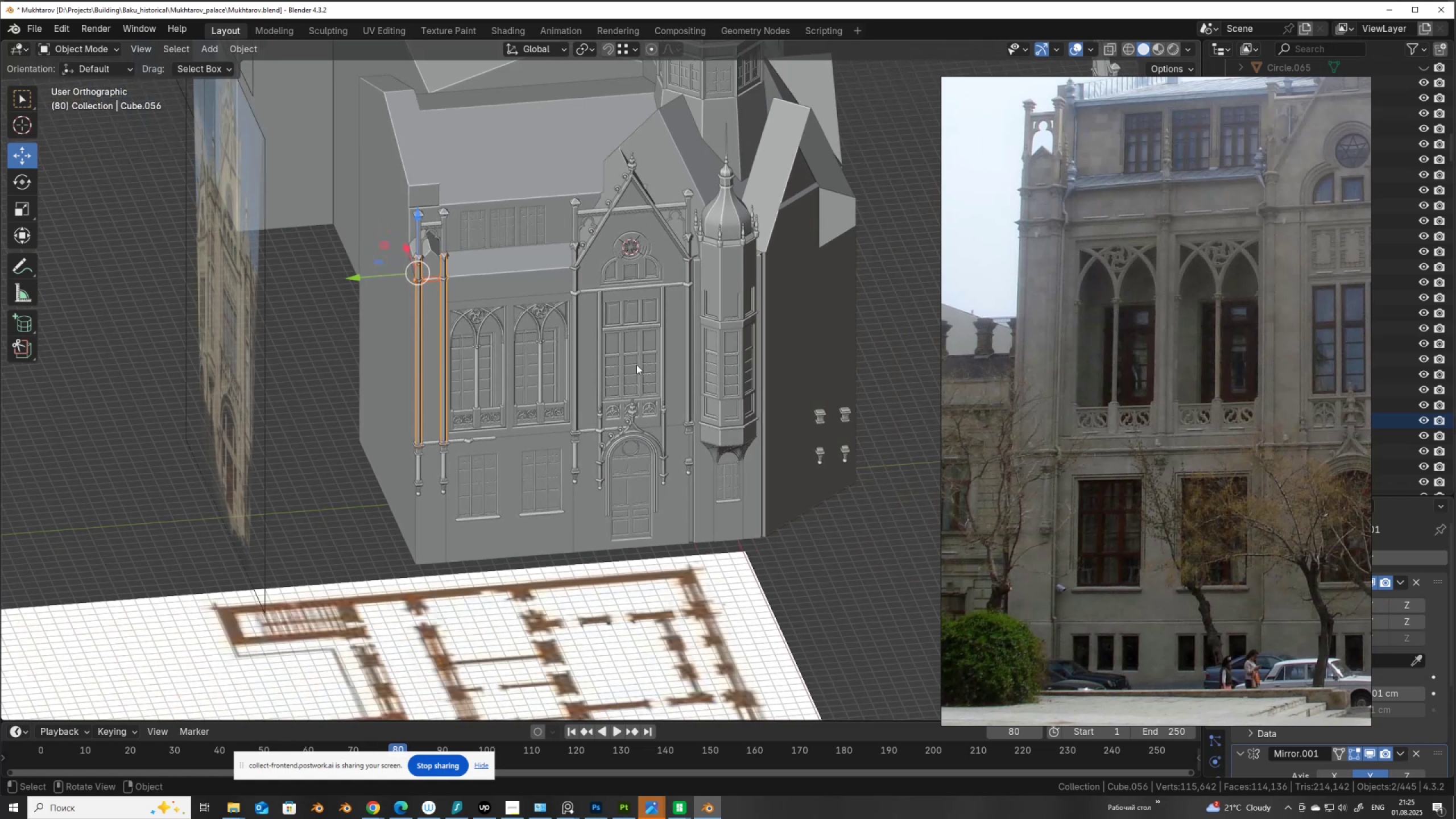 
hold_key(key=ShiftLeft, duration=1.18)
 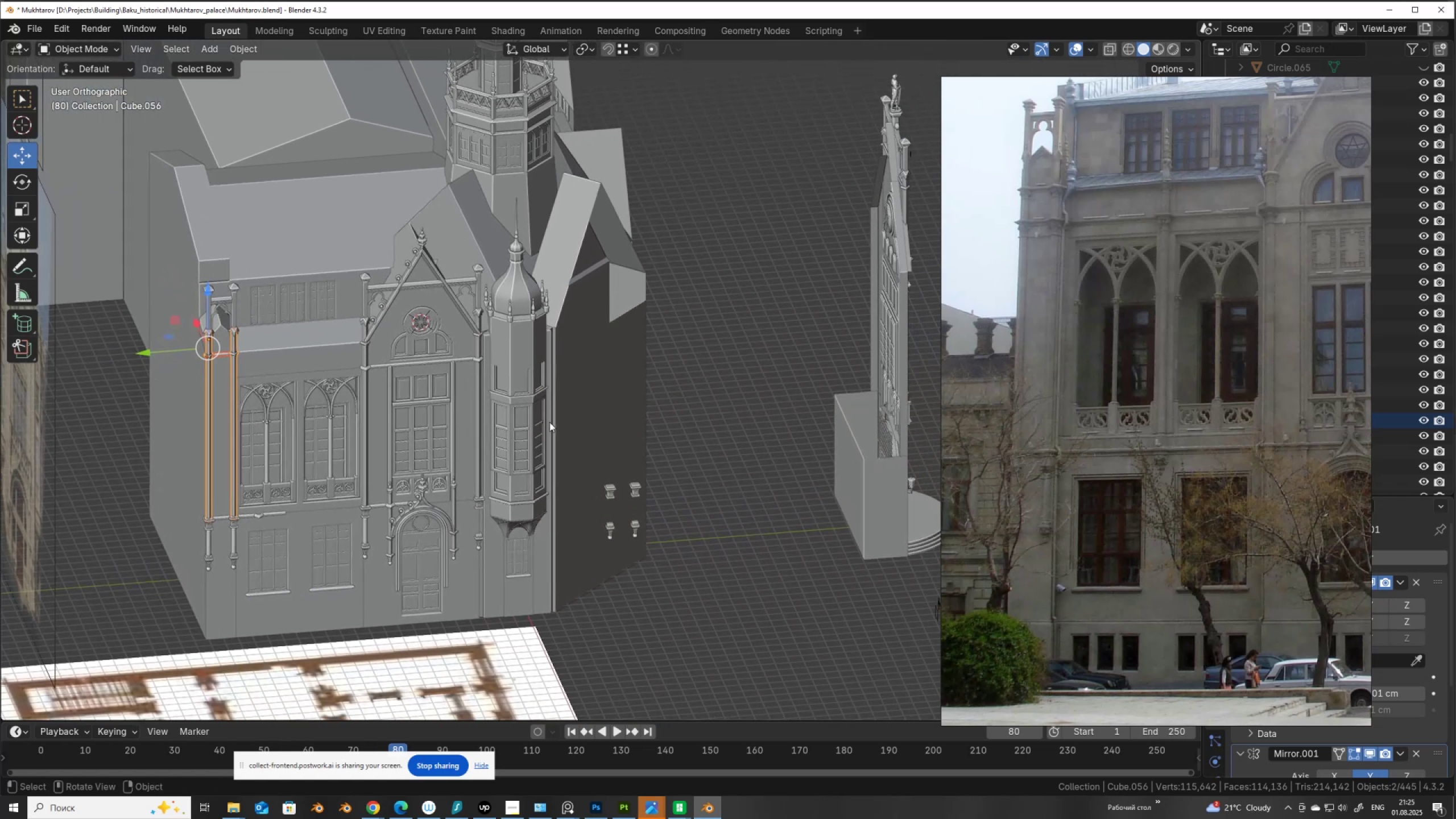 
scroll: coordinate [582, 416], scroll_direction: down, amount: 2.0
 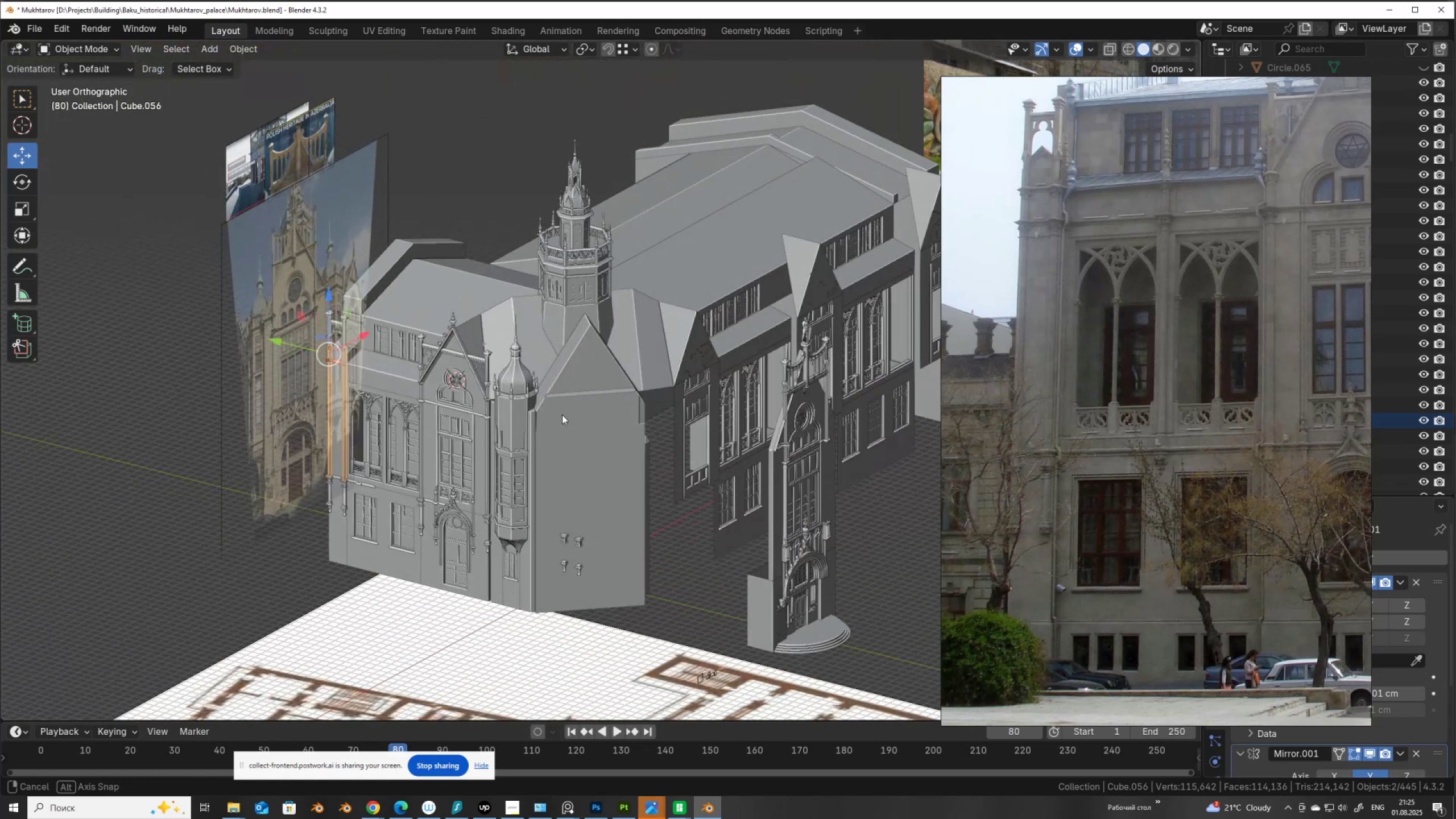 
hold_key(key=ShiftLeft, duration=0.99)
 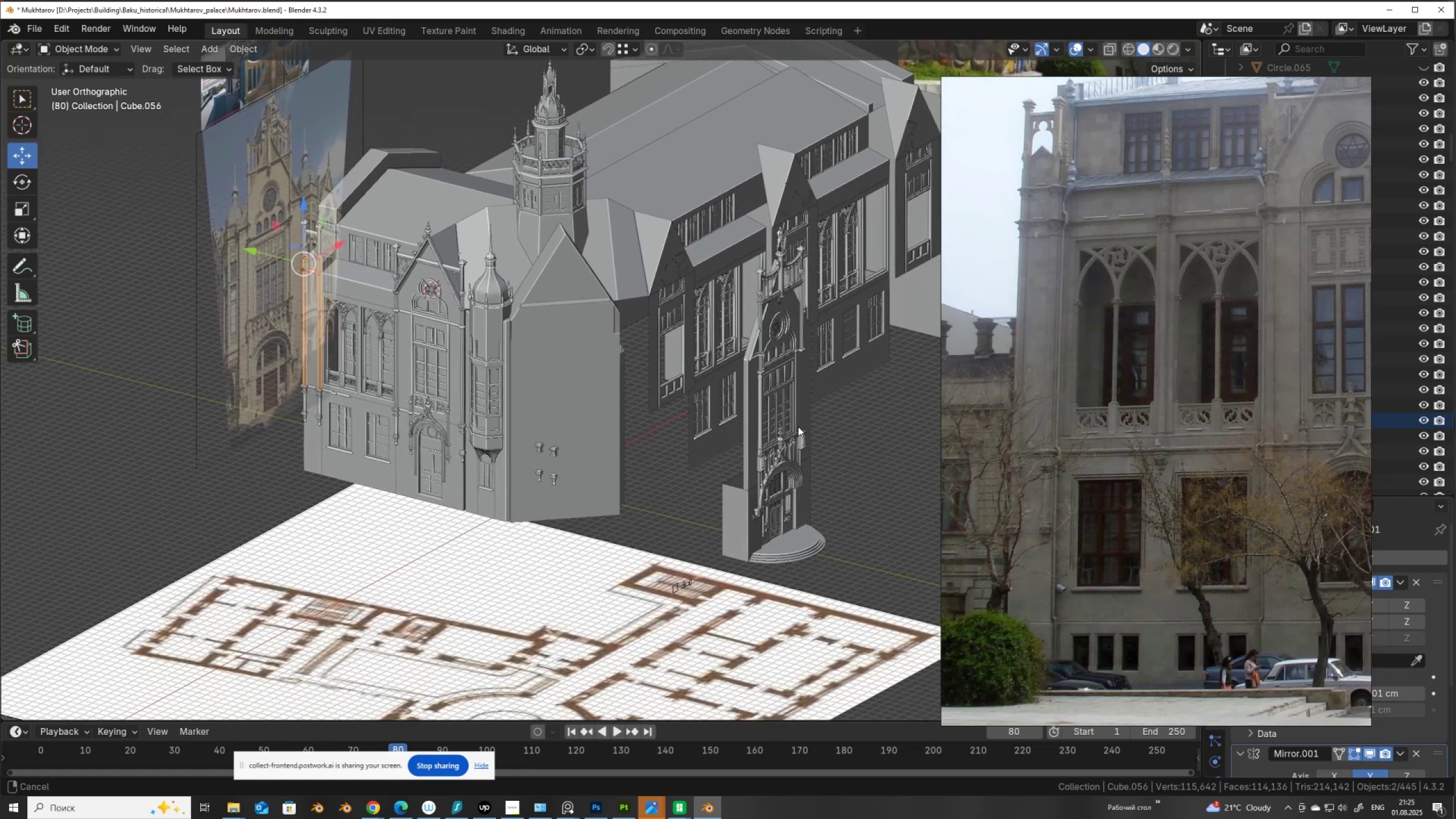 
scroll: coordinate [828, 513], scroll_direction: up, amount: 3.0
 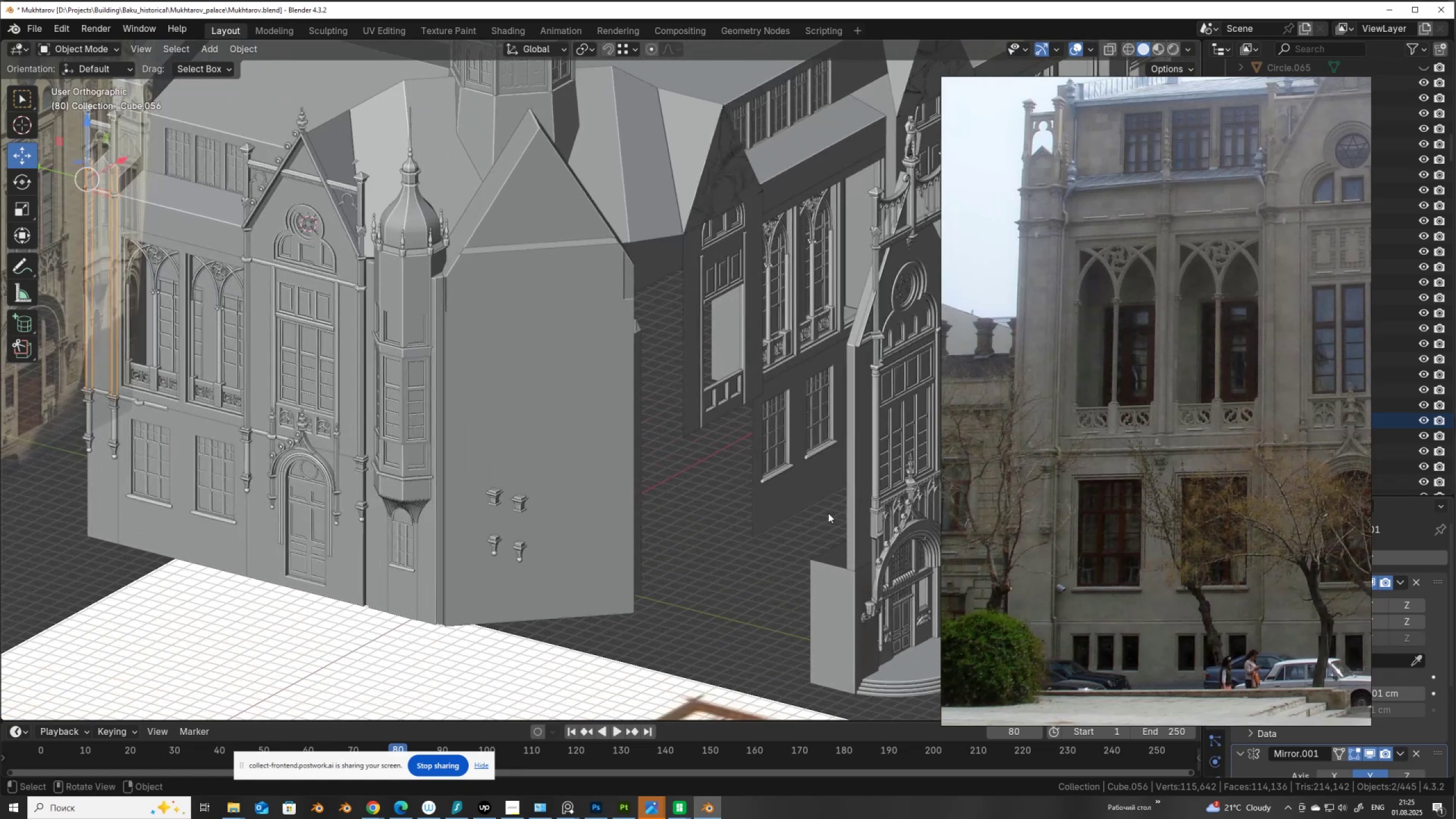 
hold_key(key=ShiftLeft, duration=0.42)
 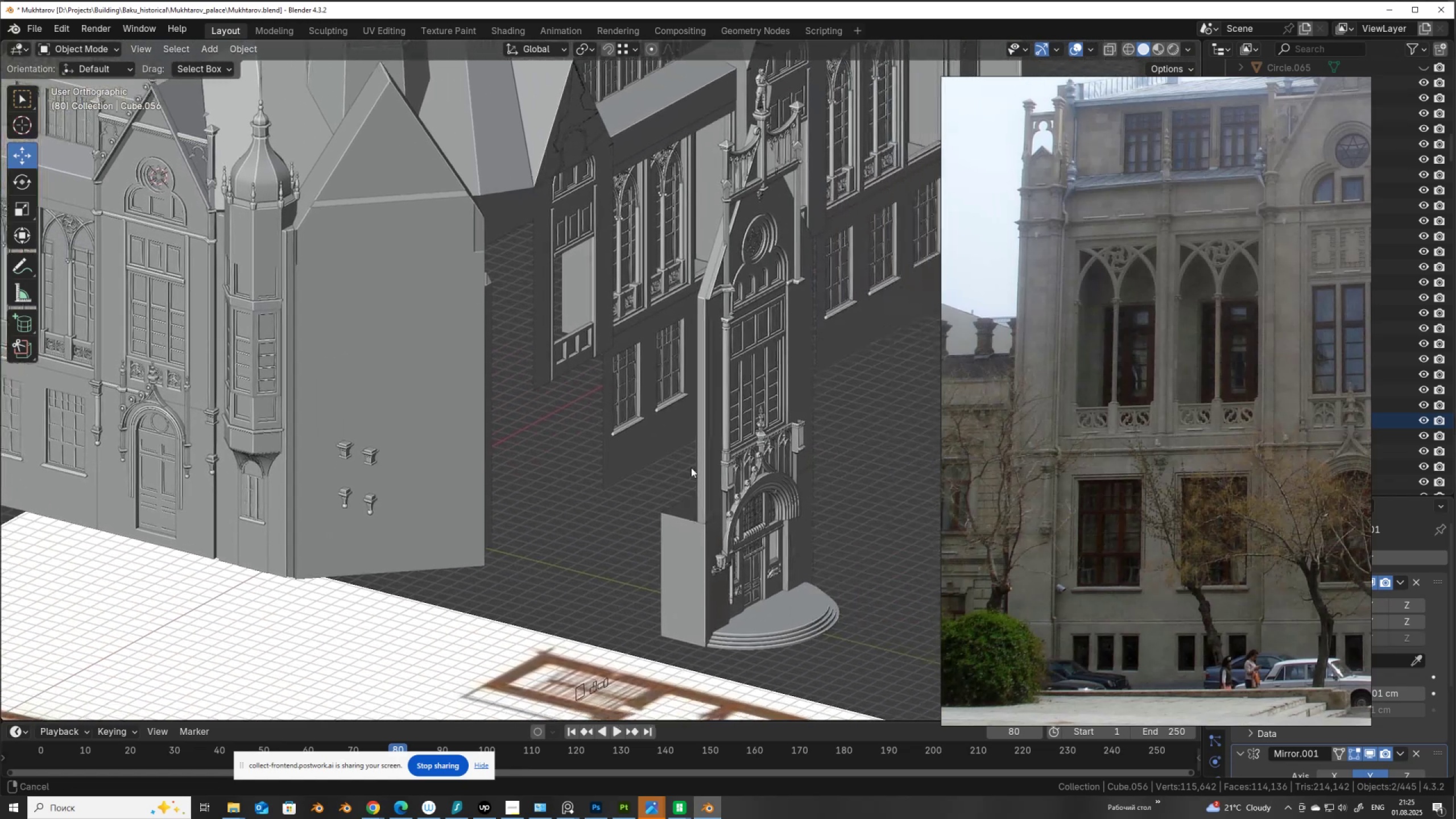 
scroll: coordinate [691, 468], scroll_direction: up, amount: 2.0
 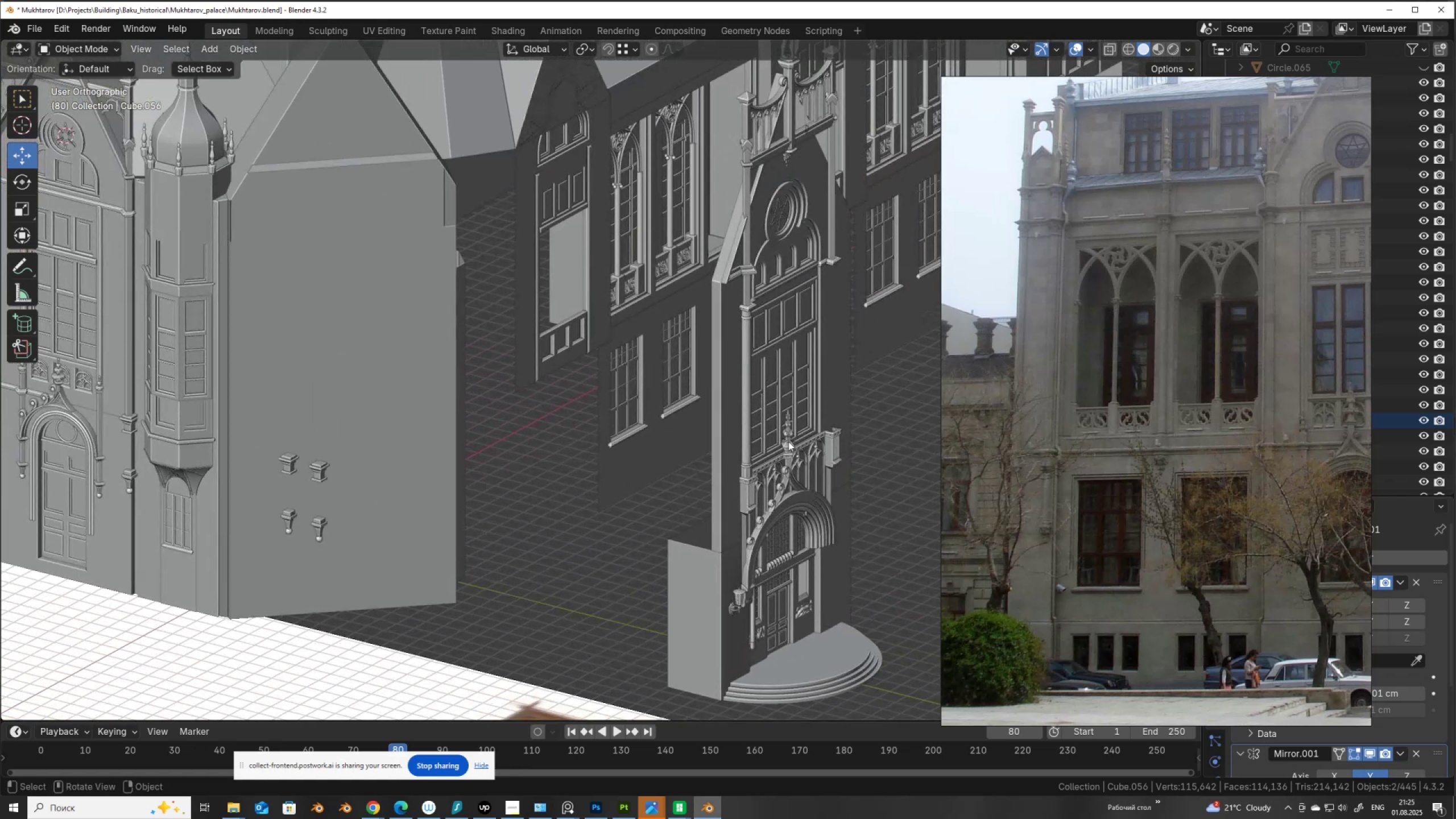 
left_click([789, 439])
 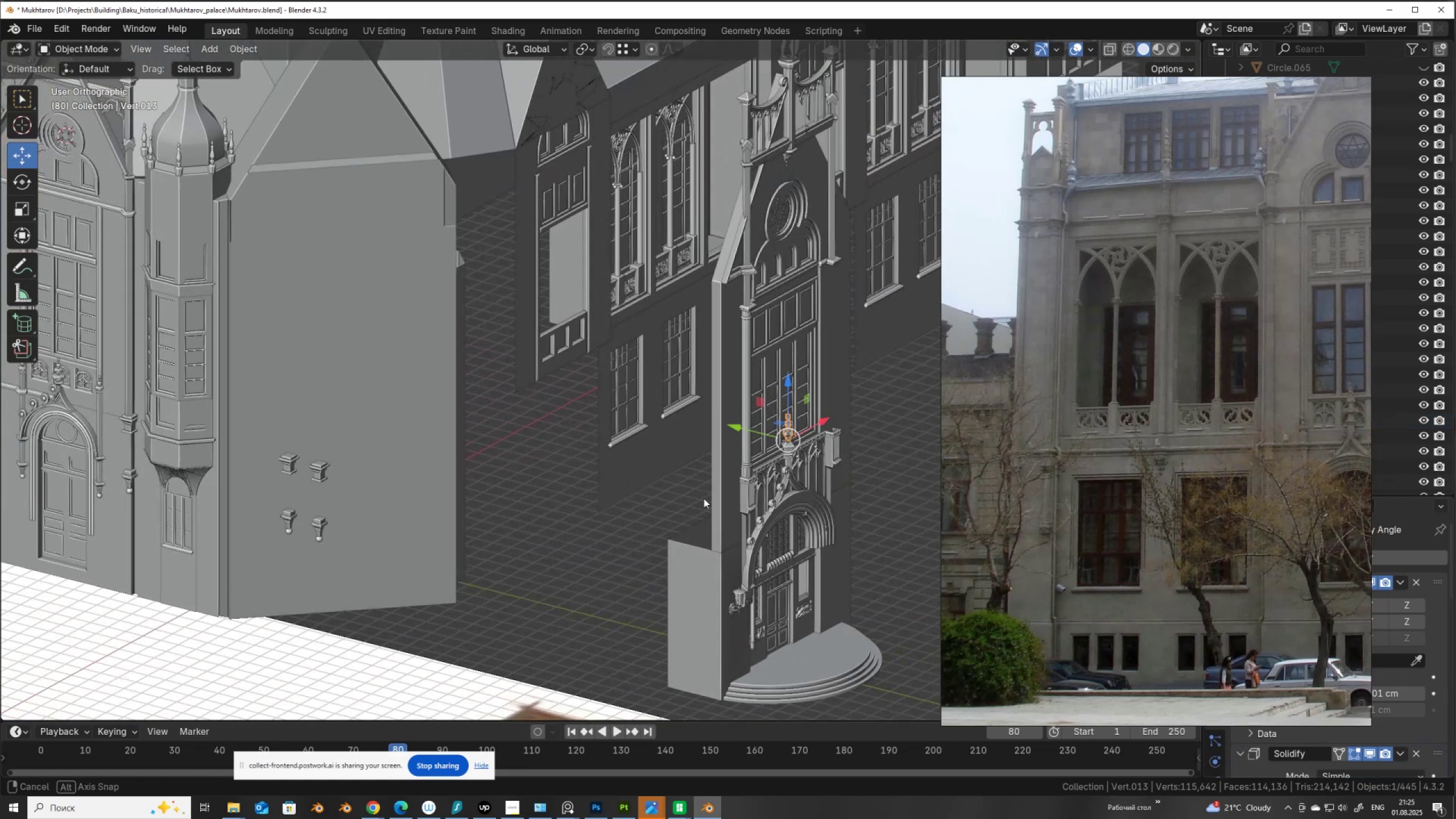 
wait(6.86)
 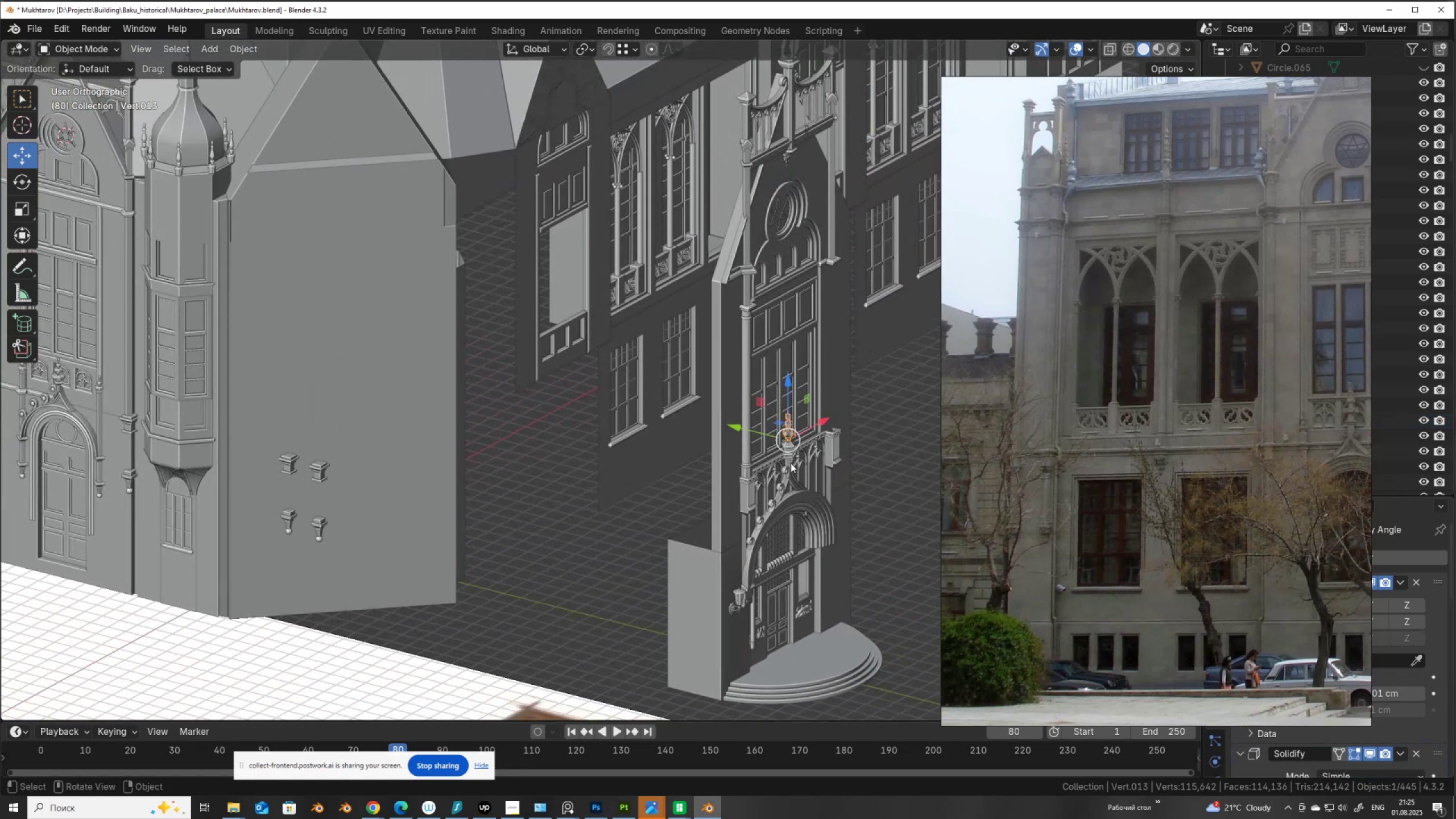 
hold_key(key=ShiftLeft, duration=0.41)
 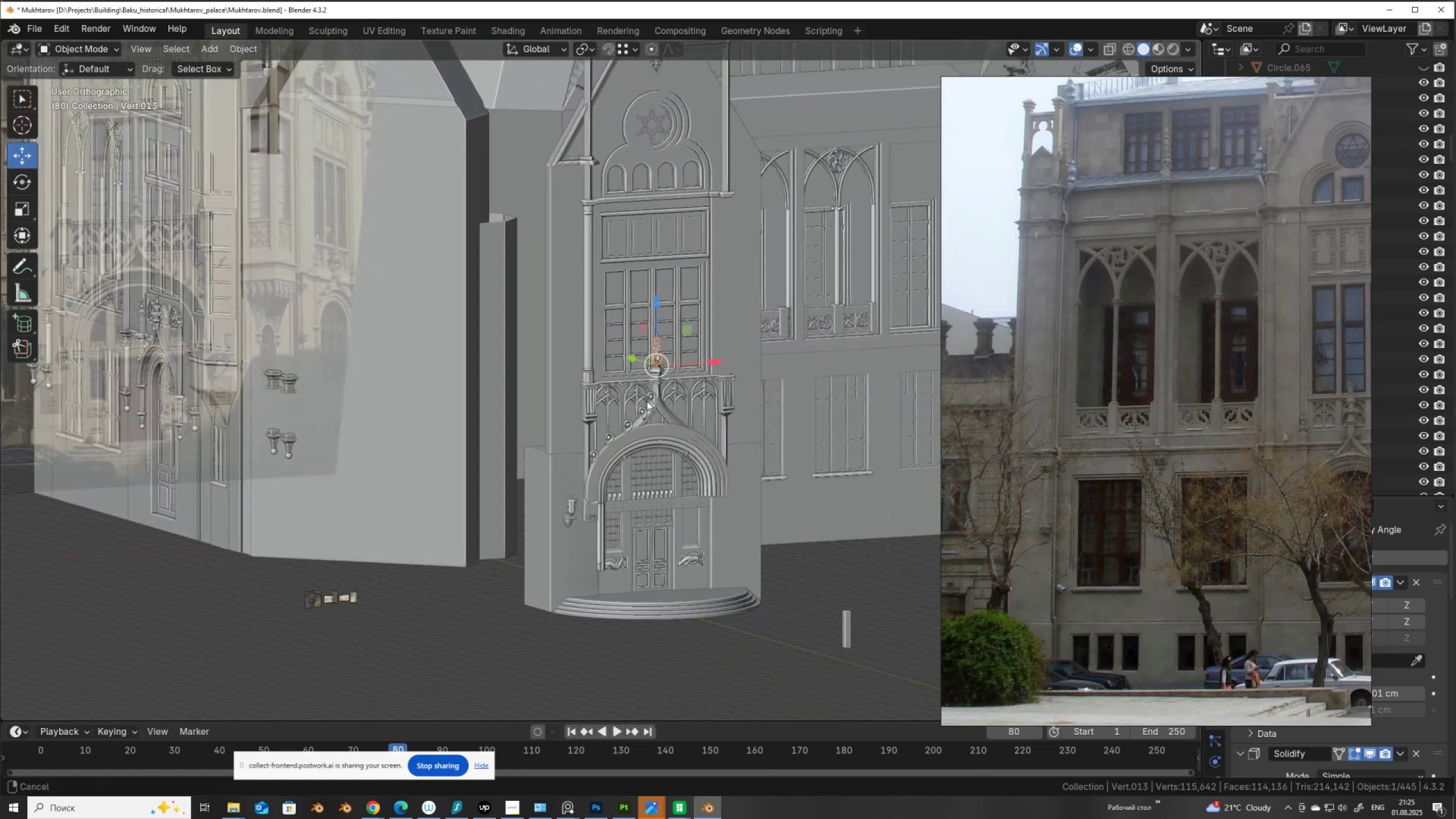 
scroll: coordinate [634, 417], scroll_direction: up, amount: 12.0
 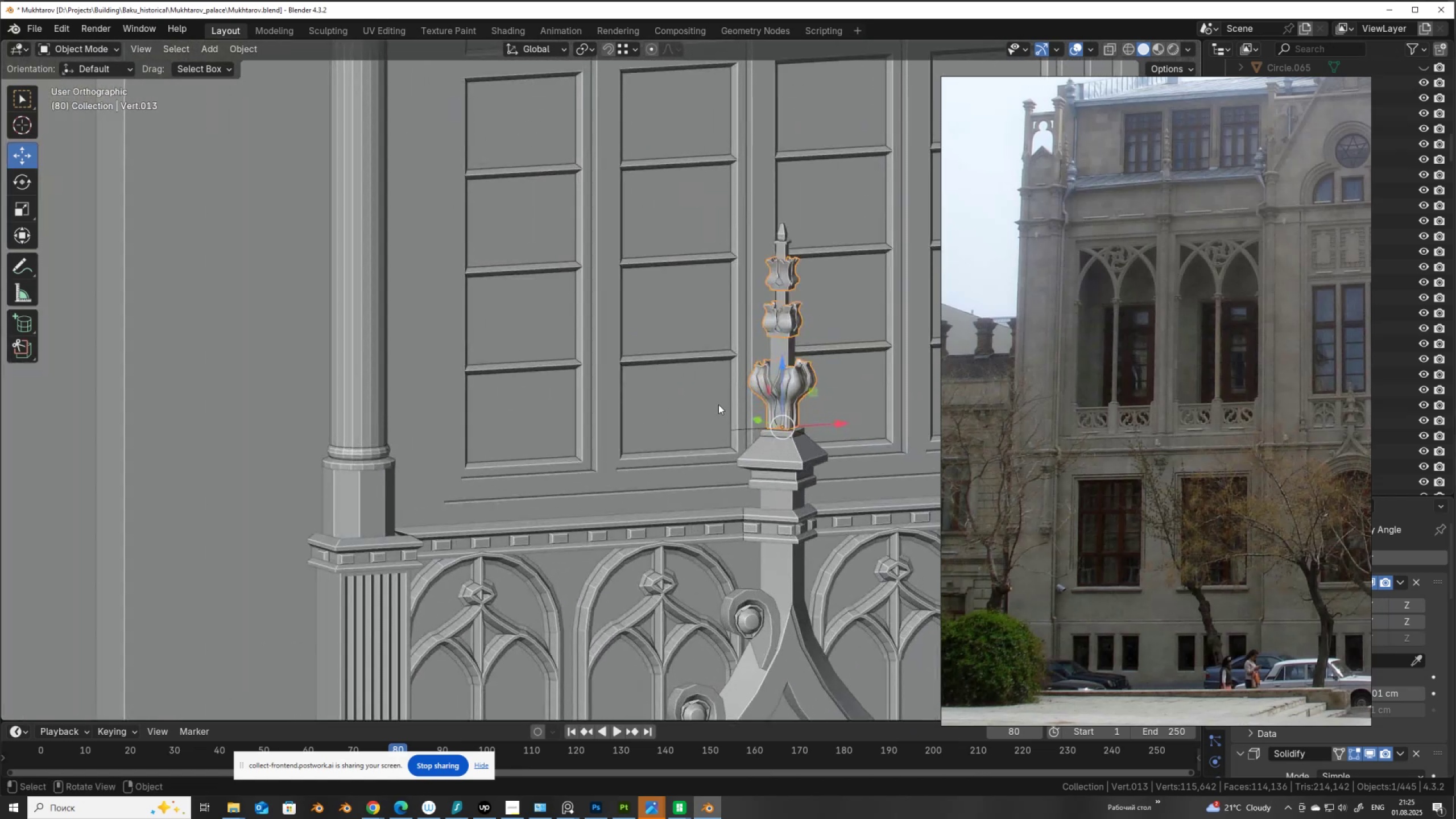 
hold_key(key=ShiftLeft, duration=0.45)
 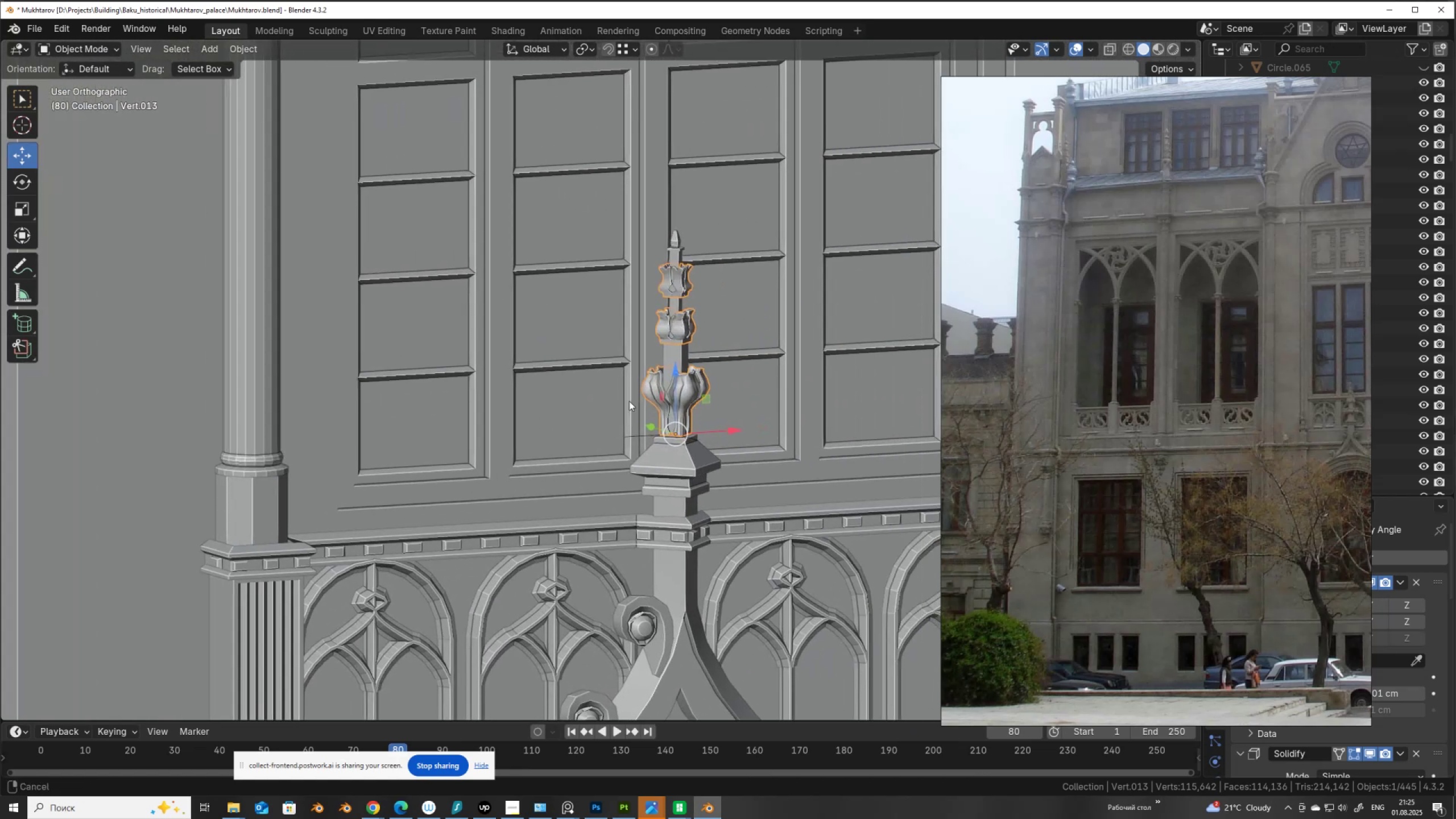 
scroll: coordinate [755, 400], scroll_direction: up, amount: 5.0
 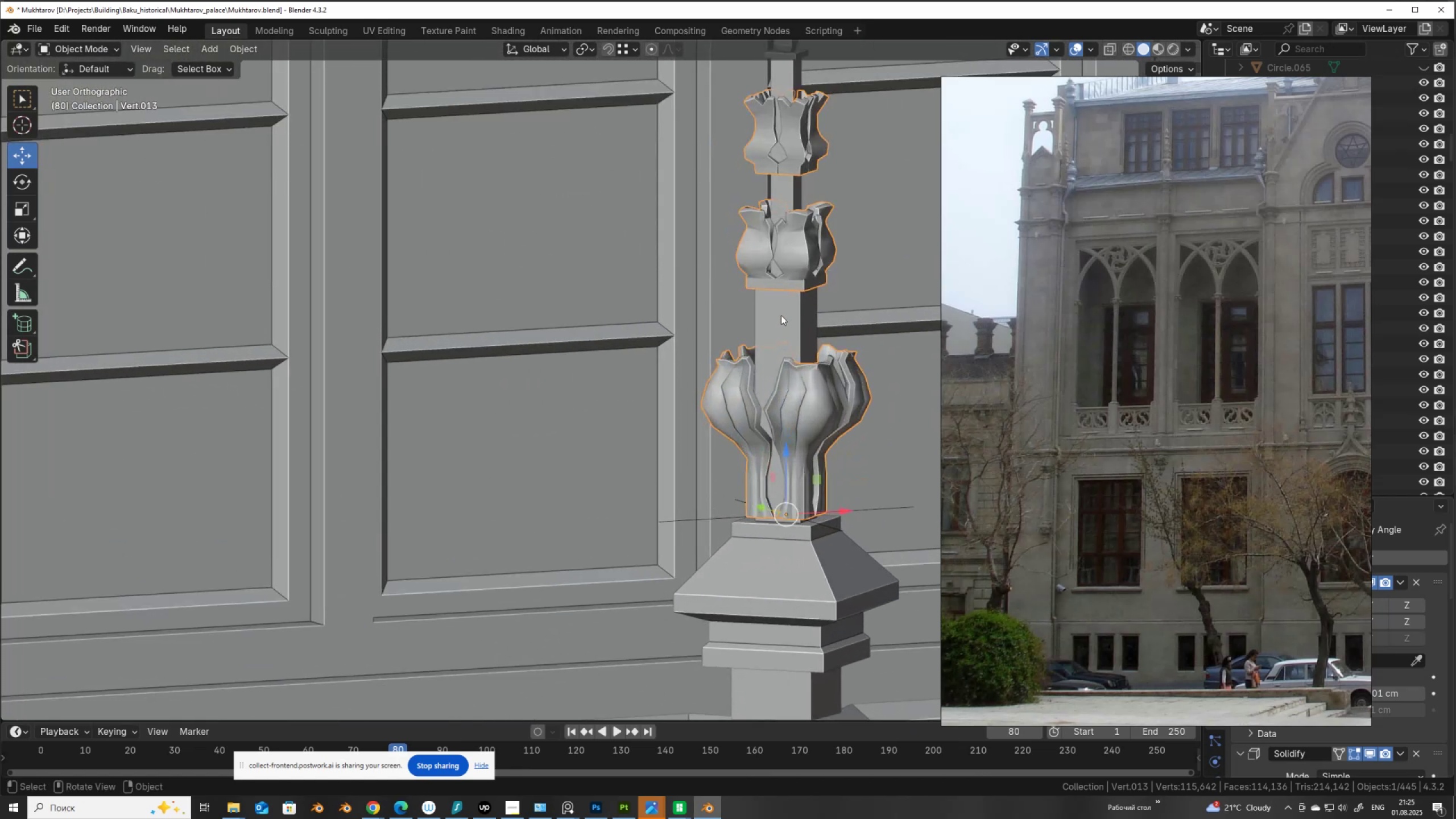 
left_click([781, 315])
 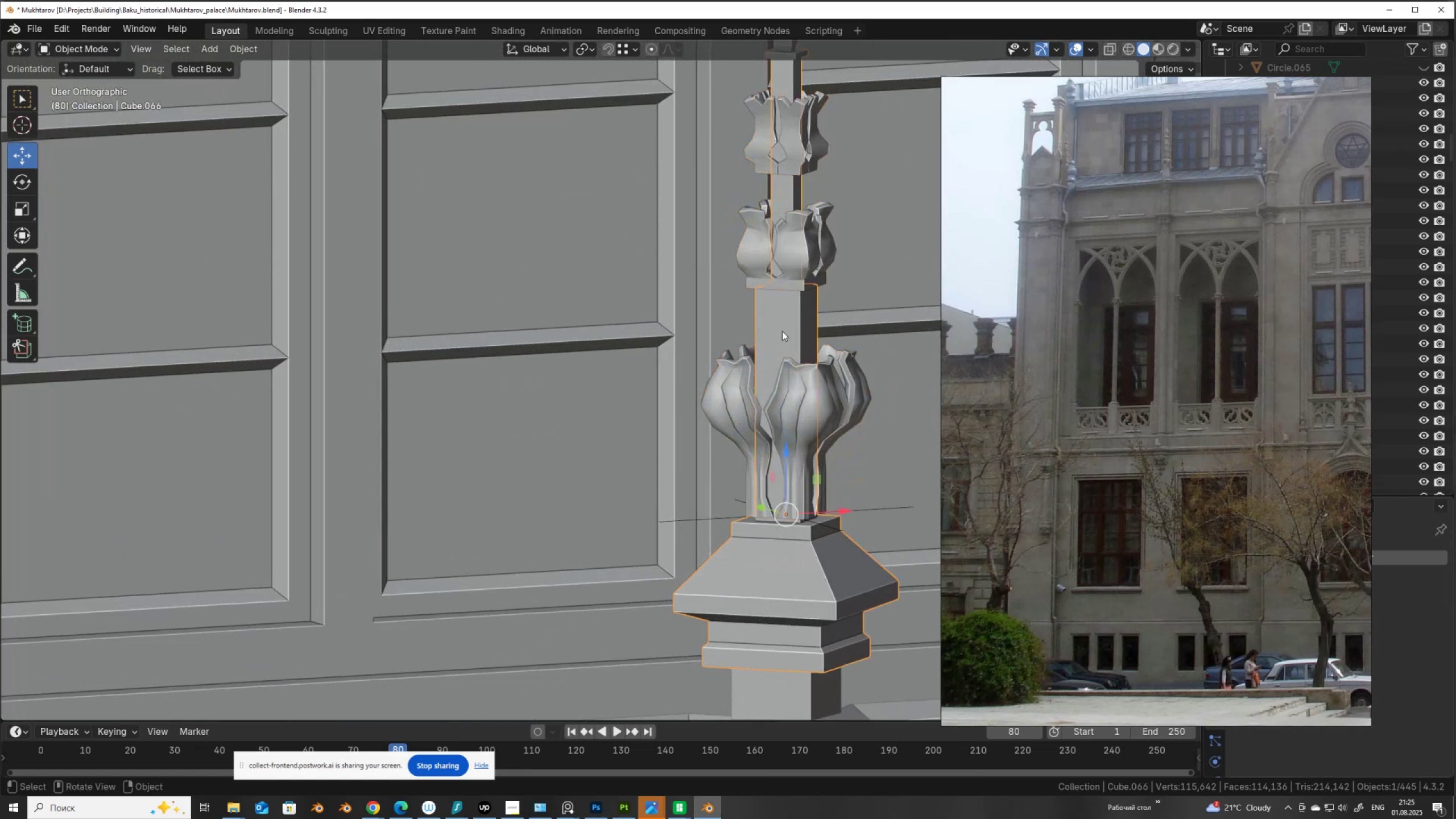 
scroll: coordinate [782, 369], scroll_direction: down, amount: 4.0
 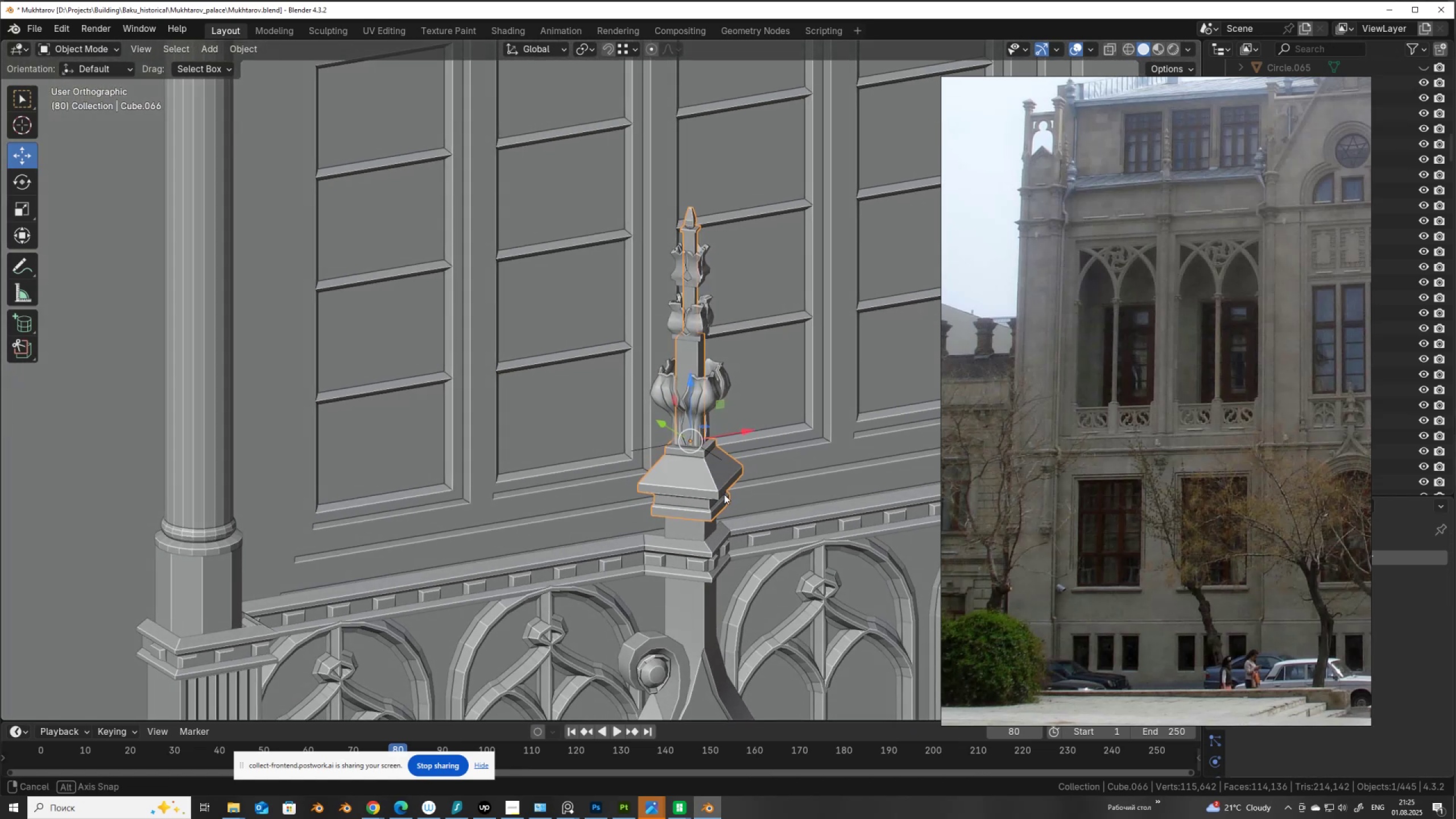 
left_click([715, 459])
 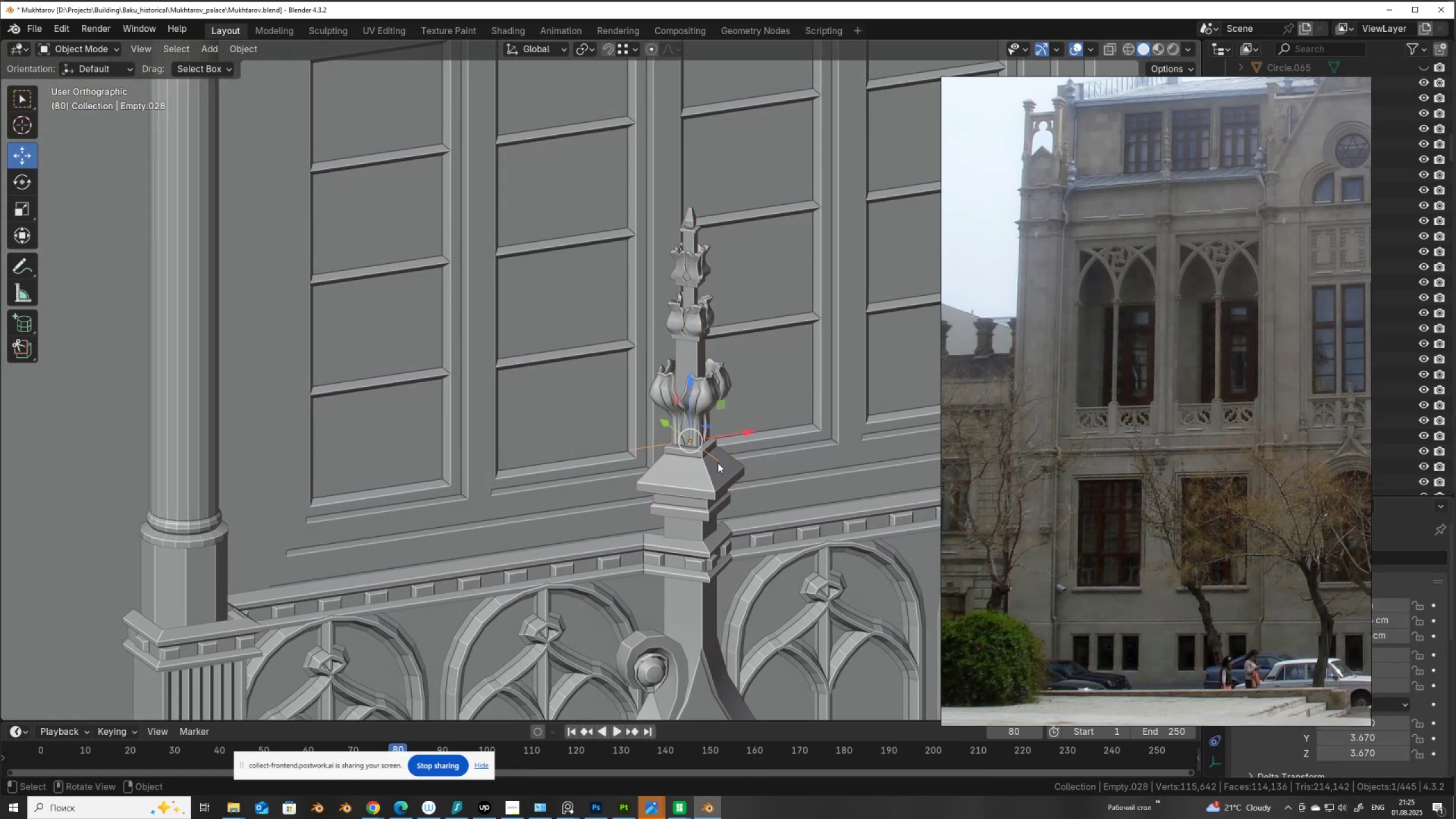 
key(G)
 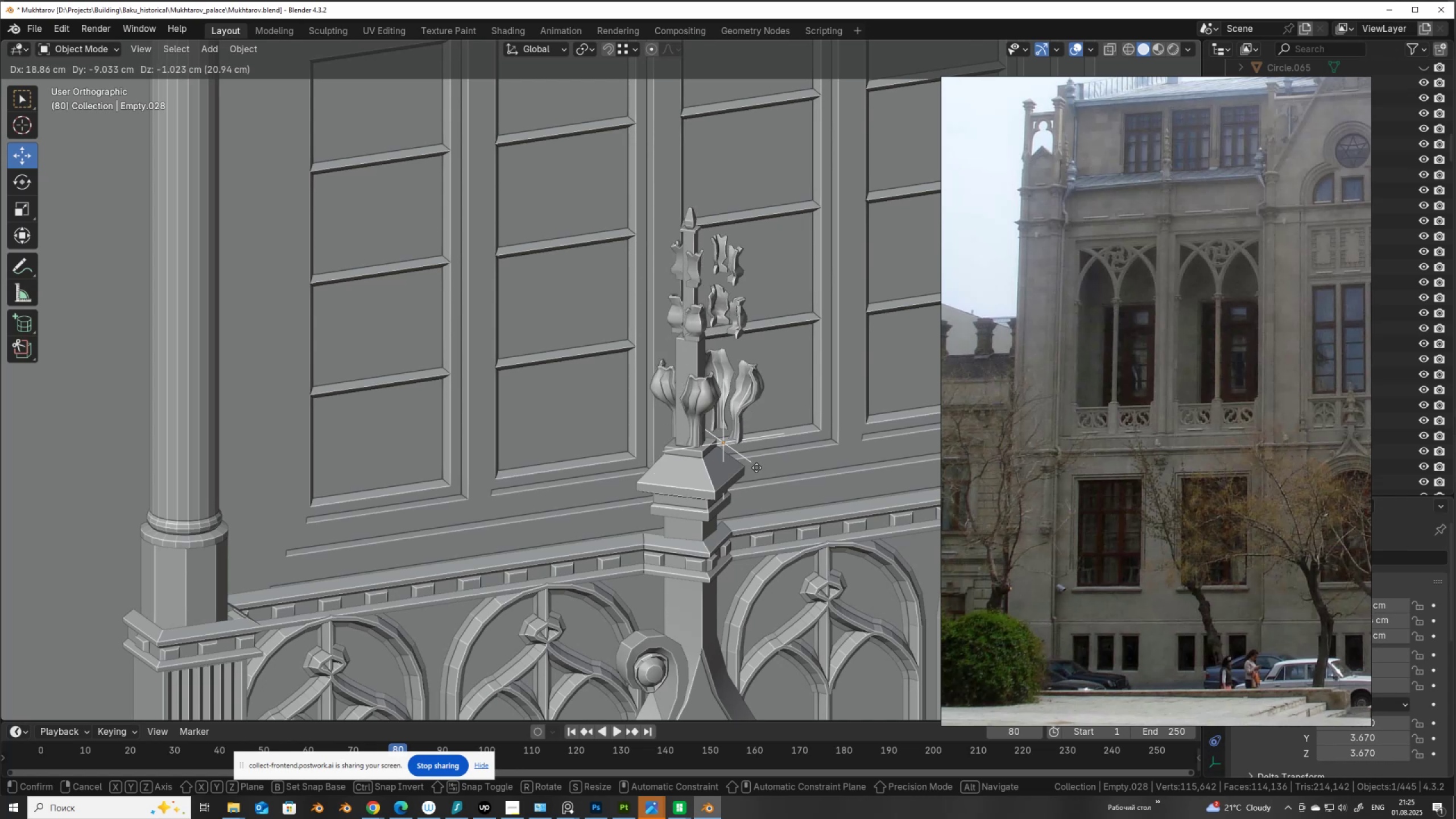 
right_click([756, 468])
 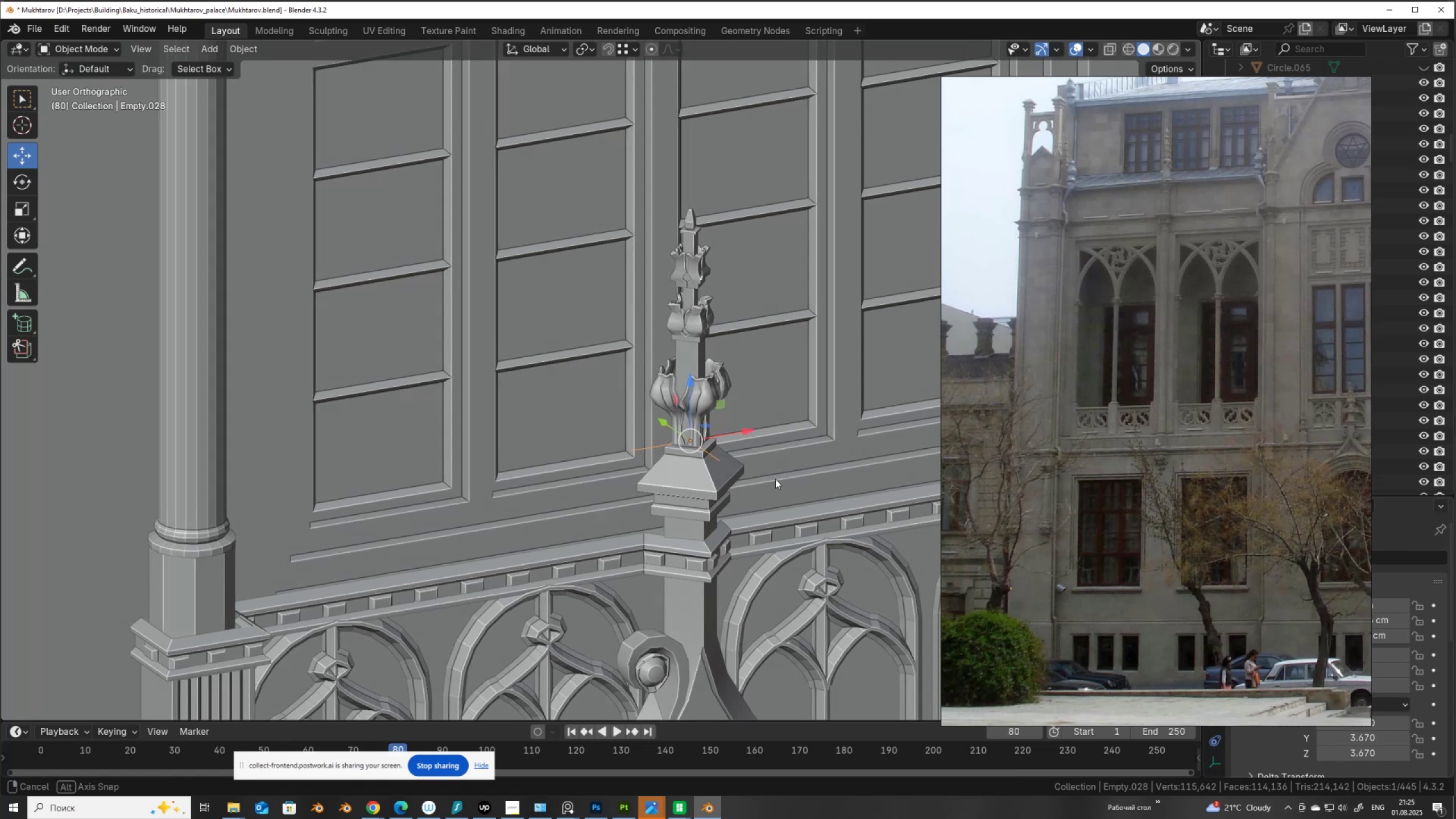 
scroll: coordinate [678, 515], scroll_direction: down, amount: 15.0
 